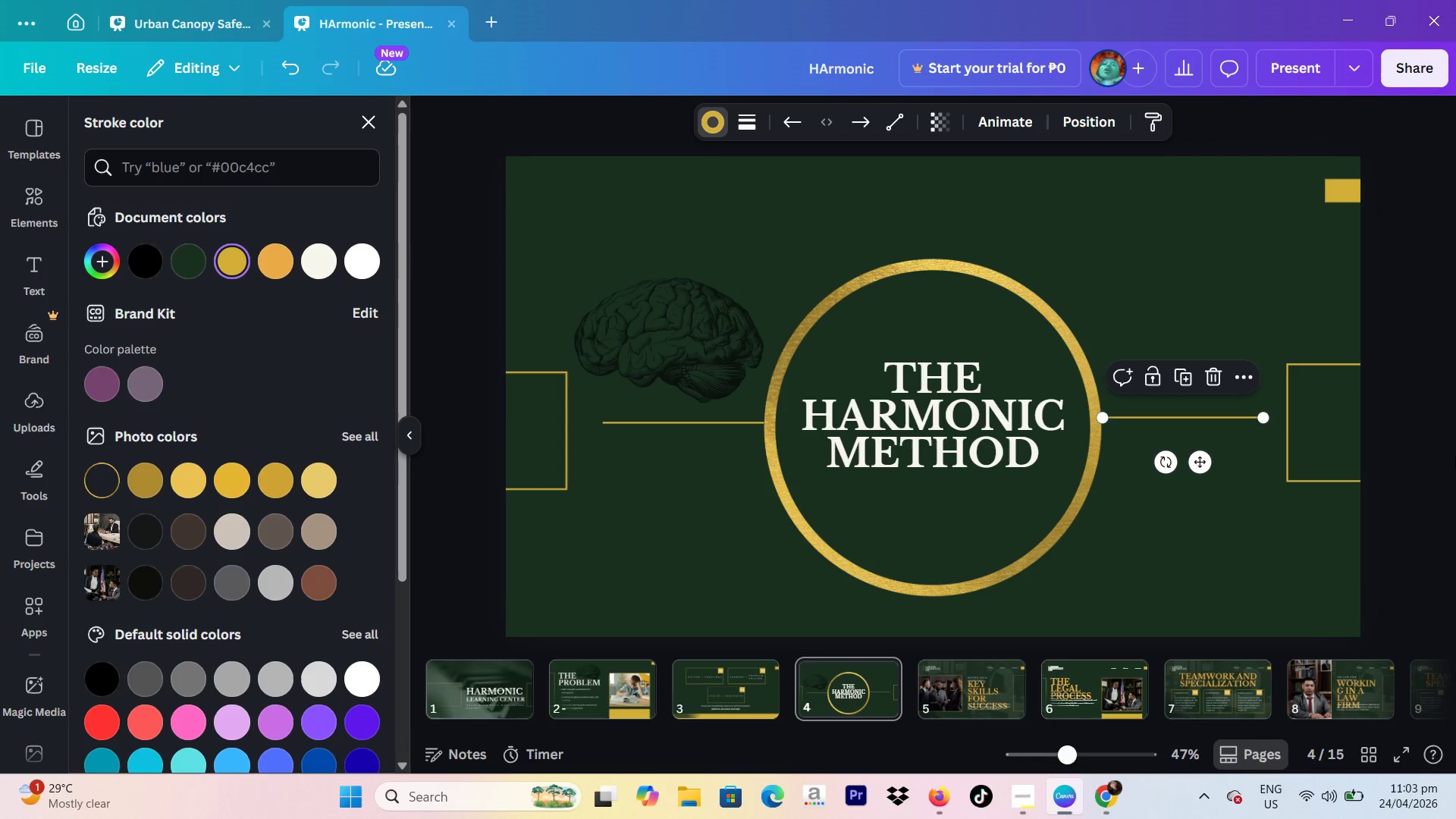 
left_click([1455, 454])
 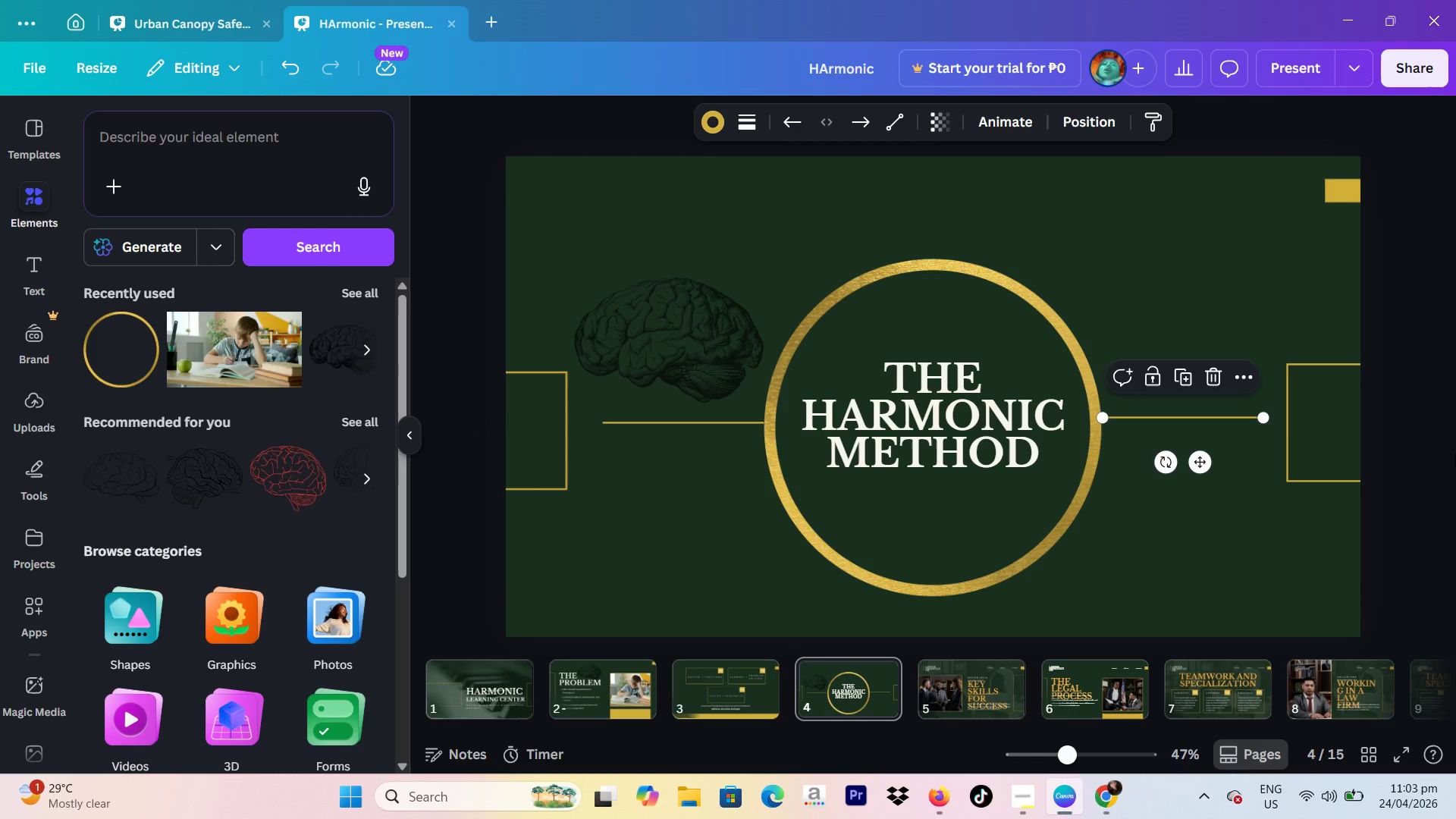 
left_click([1455, 457])
 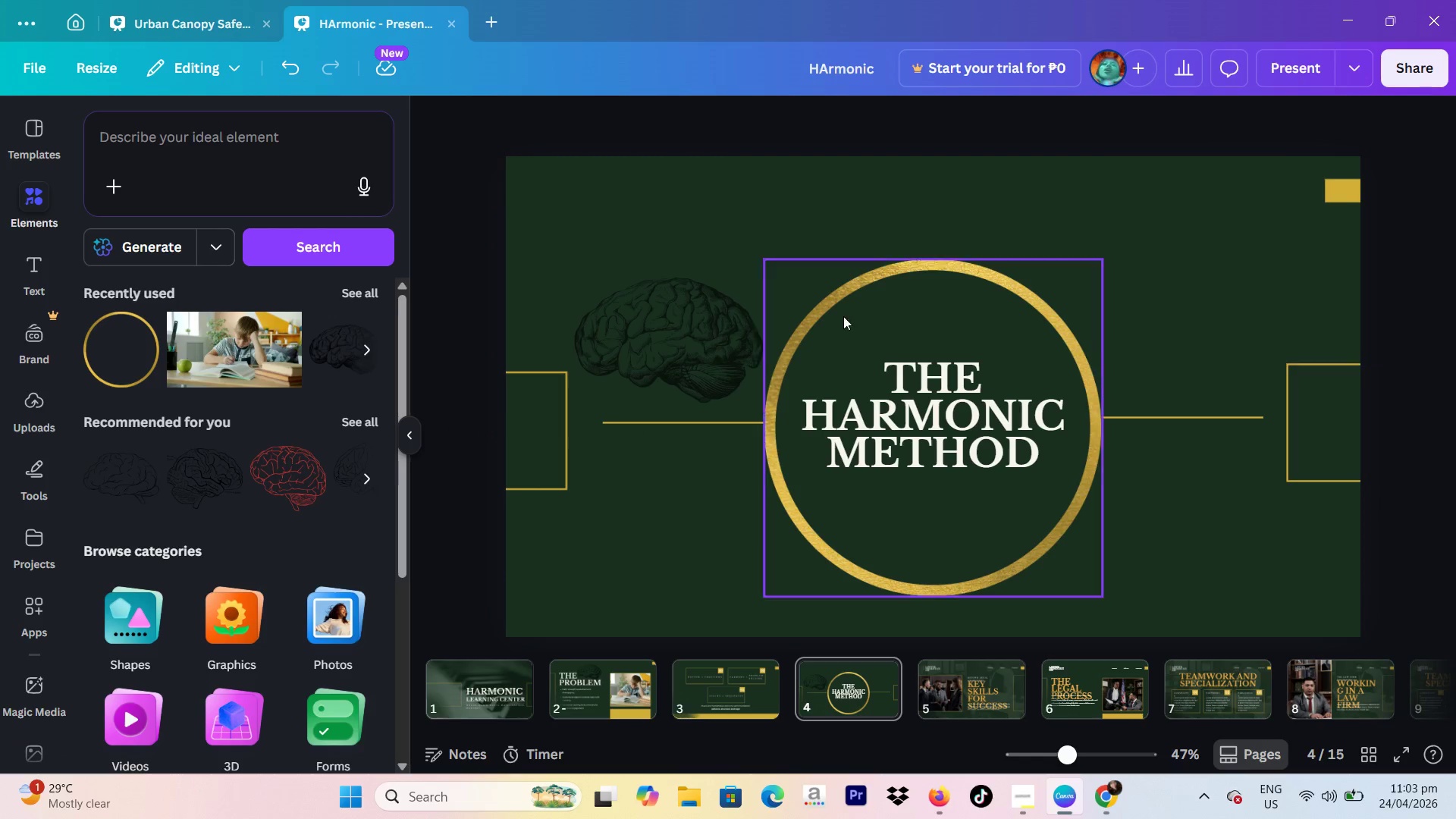 
left_click([709, 328])
 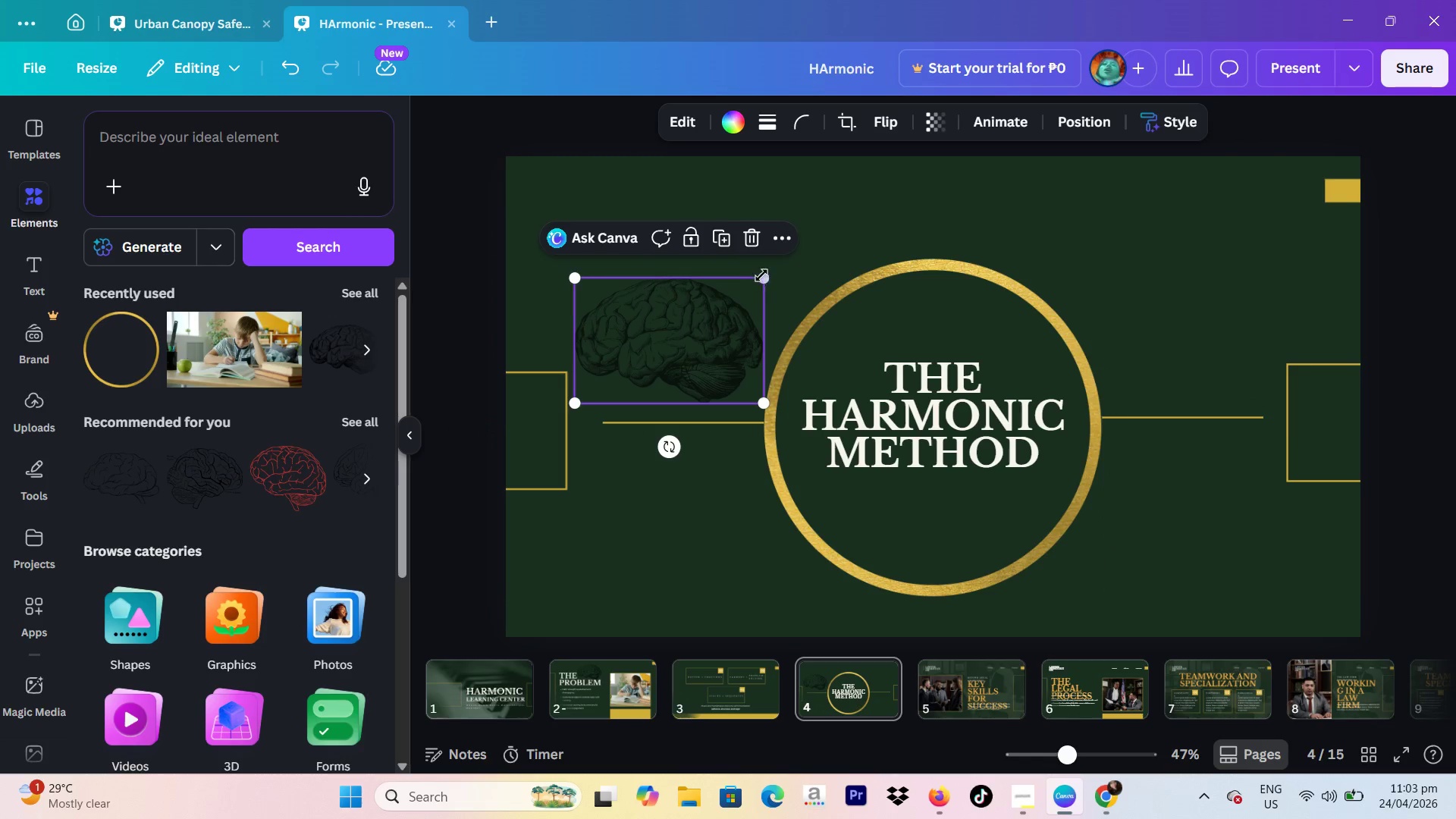 
left_click_drag(start_coordinate=[763, 275], to_coordinate=[684, 302])
 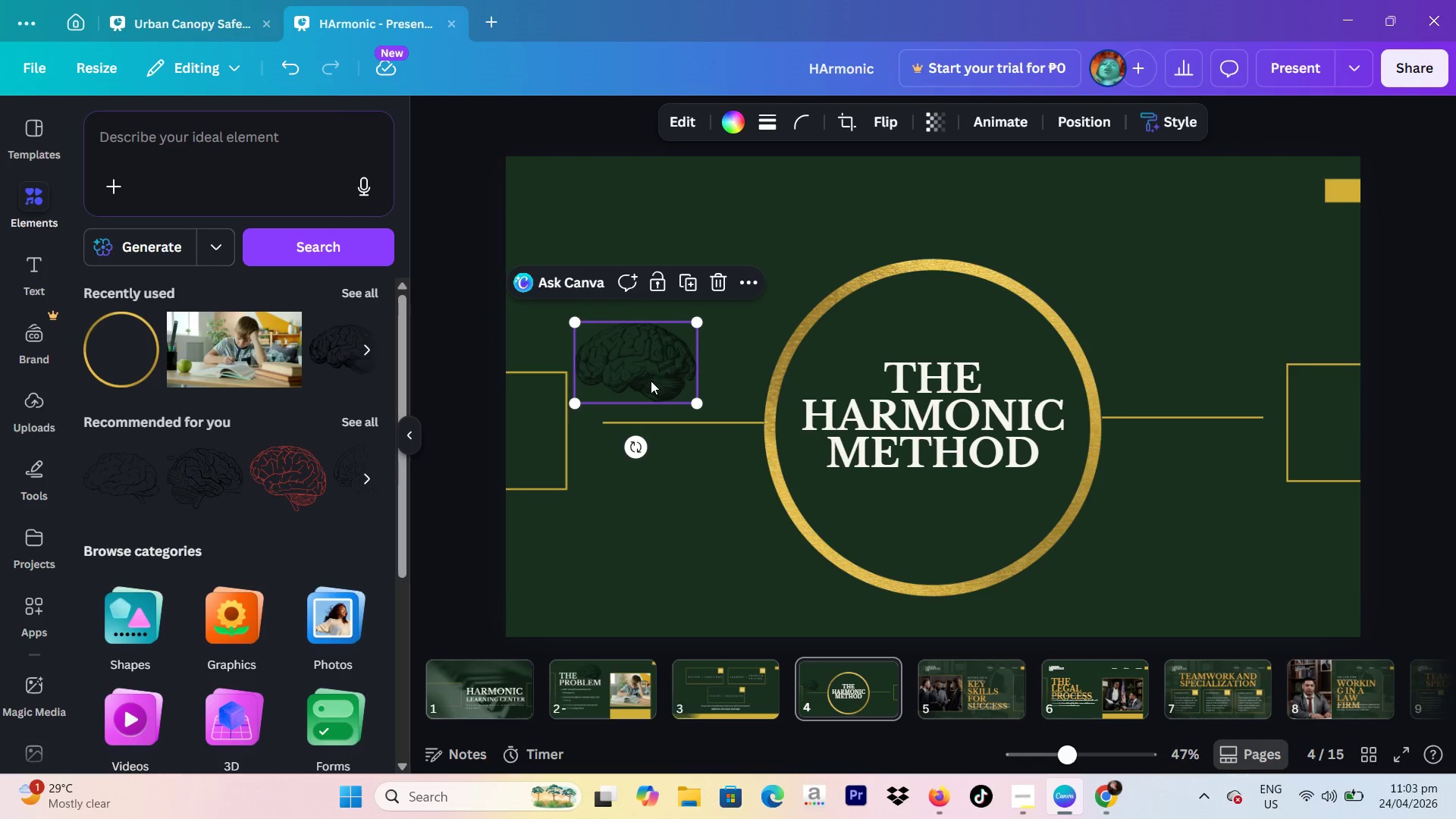 
left_click_drag(start_coordinate=[651, 381], to_coordinate=[670, 312])
 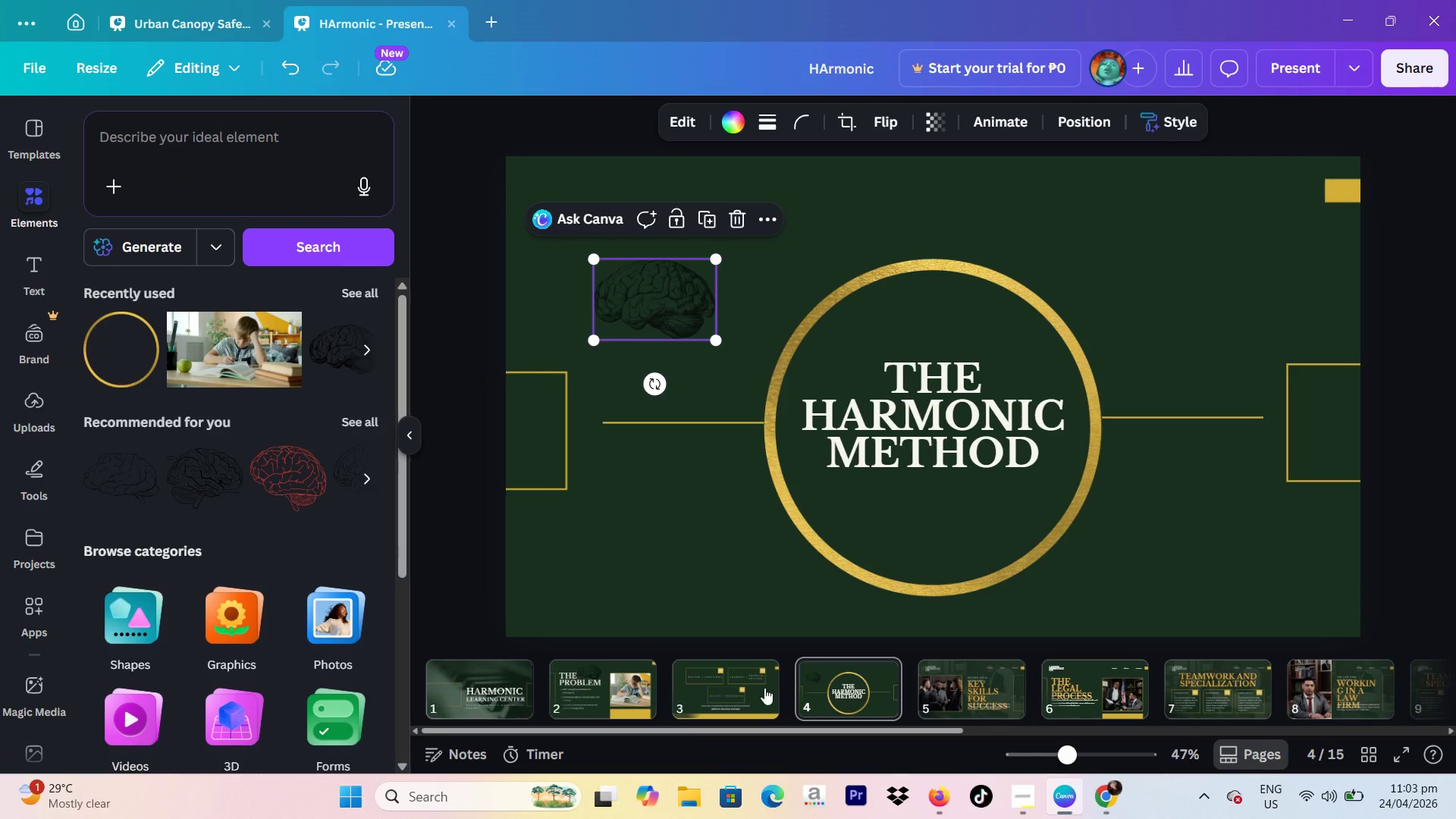 
left_click([762, 688])
 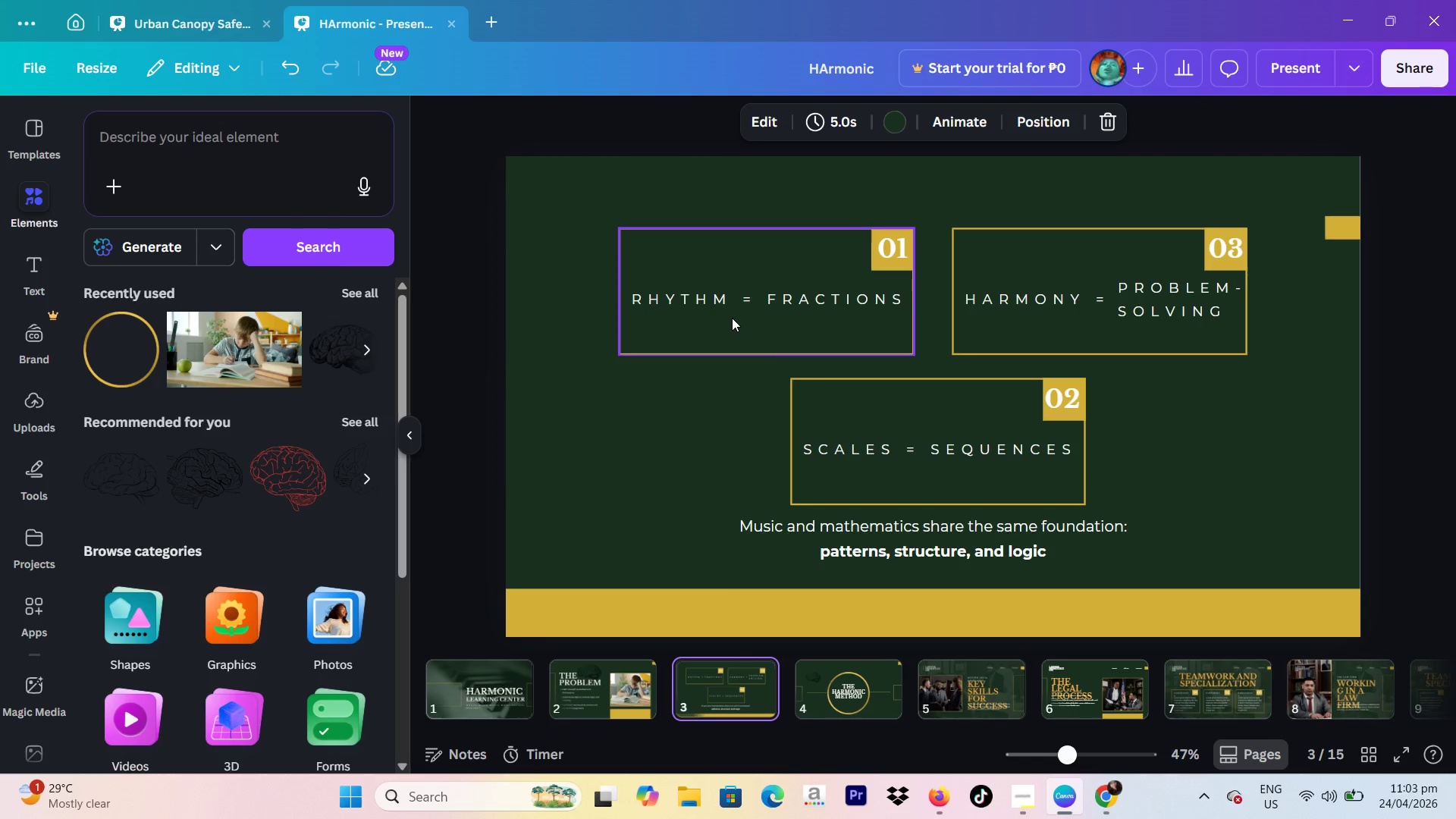 
left_click([732, 308])
 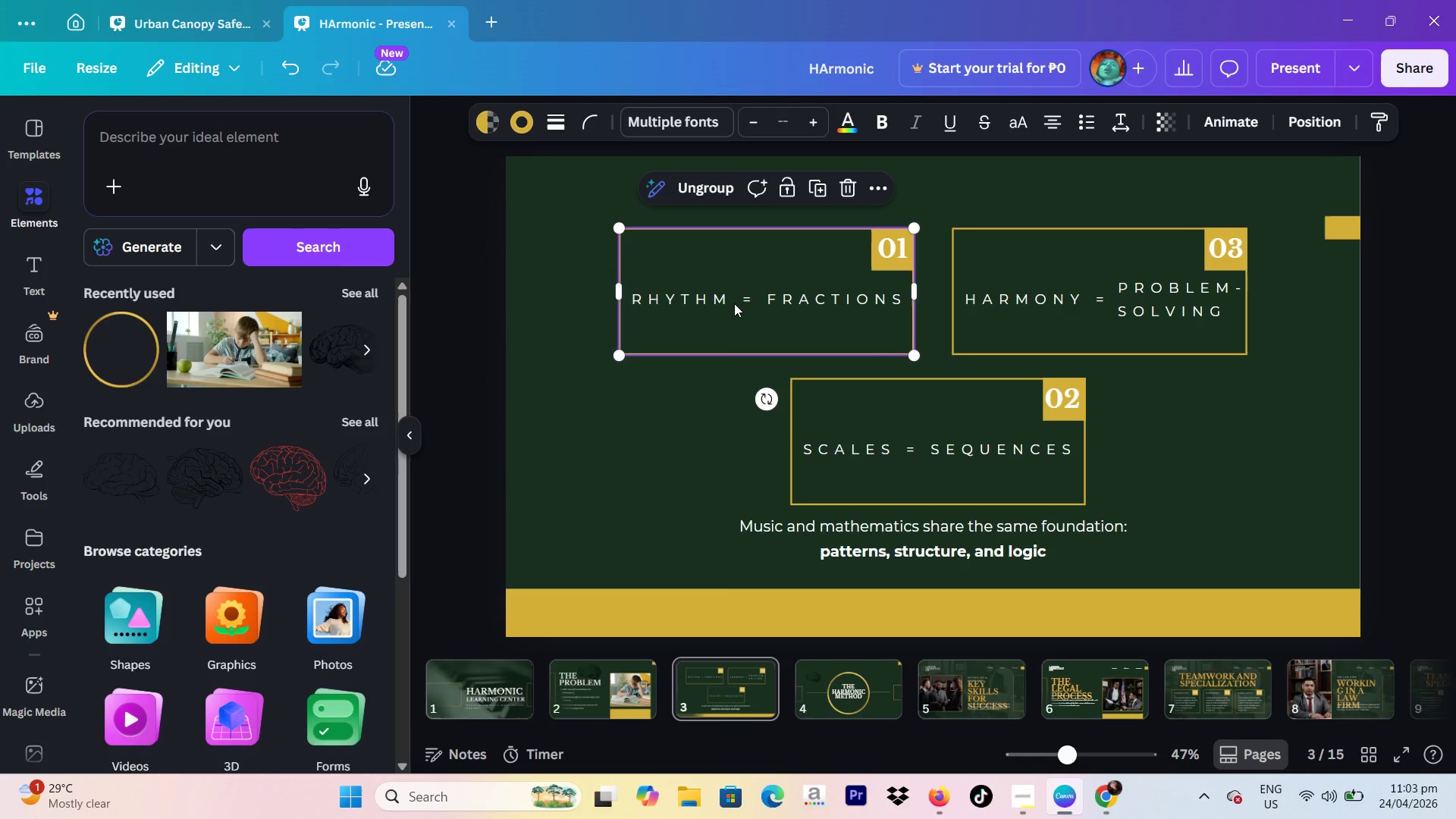 
left_click([735, 303])
 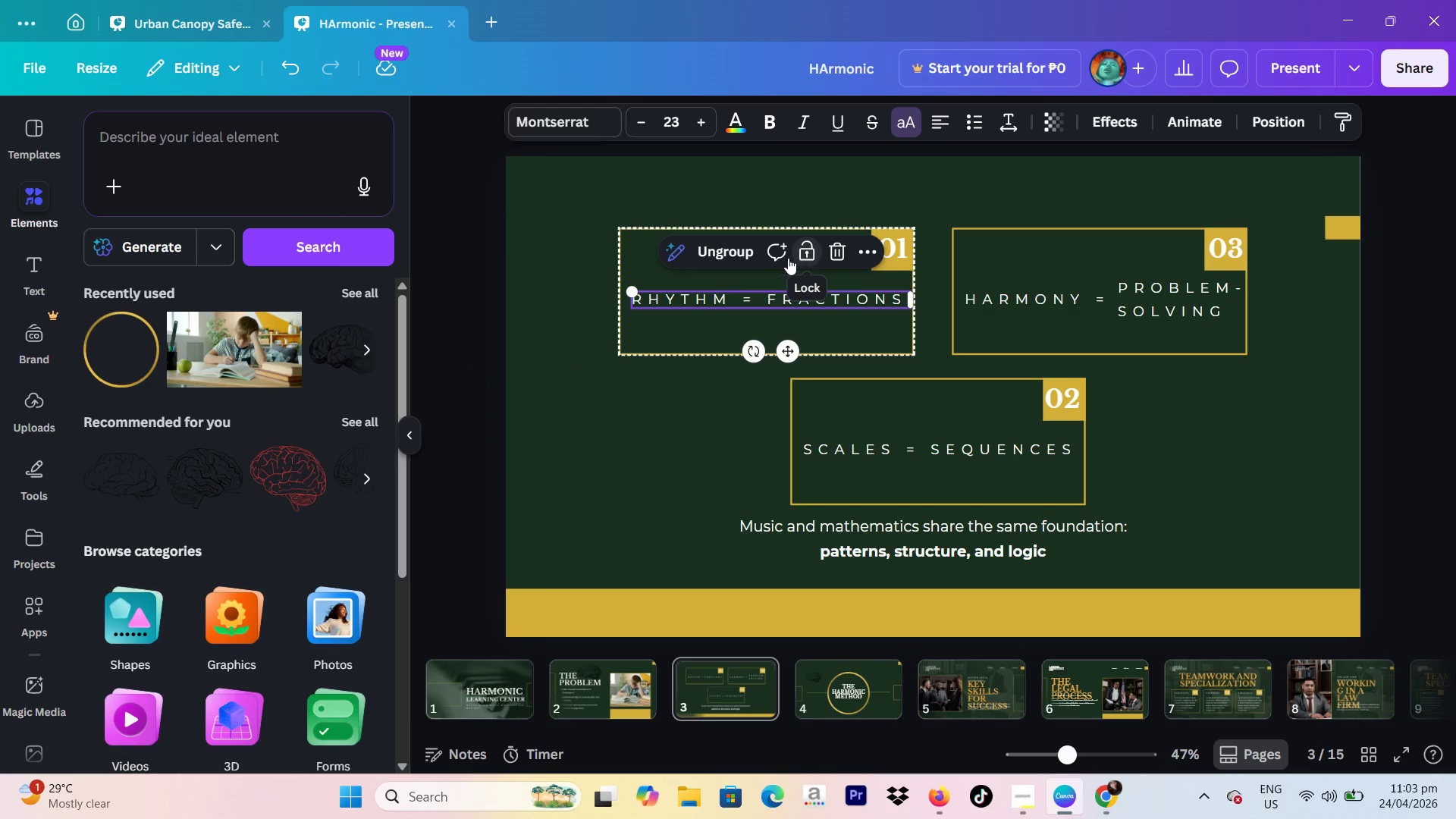 
left_click([746, 256])
 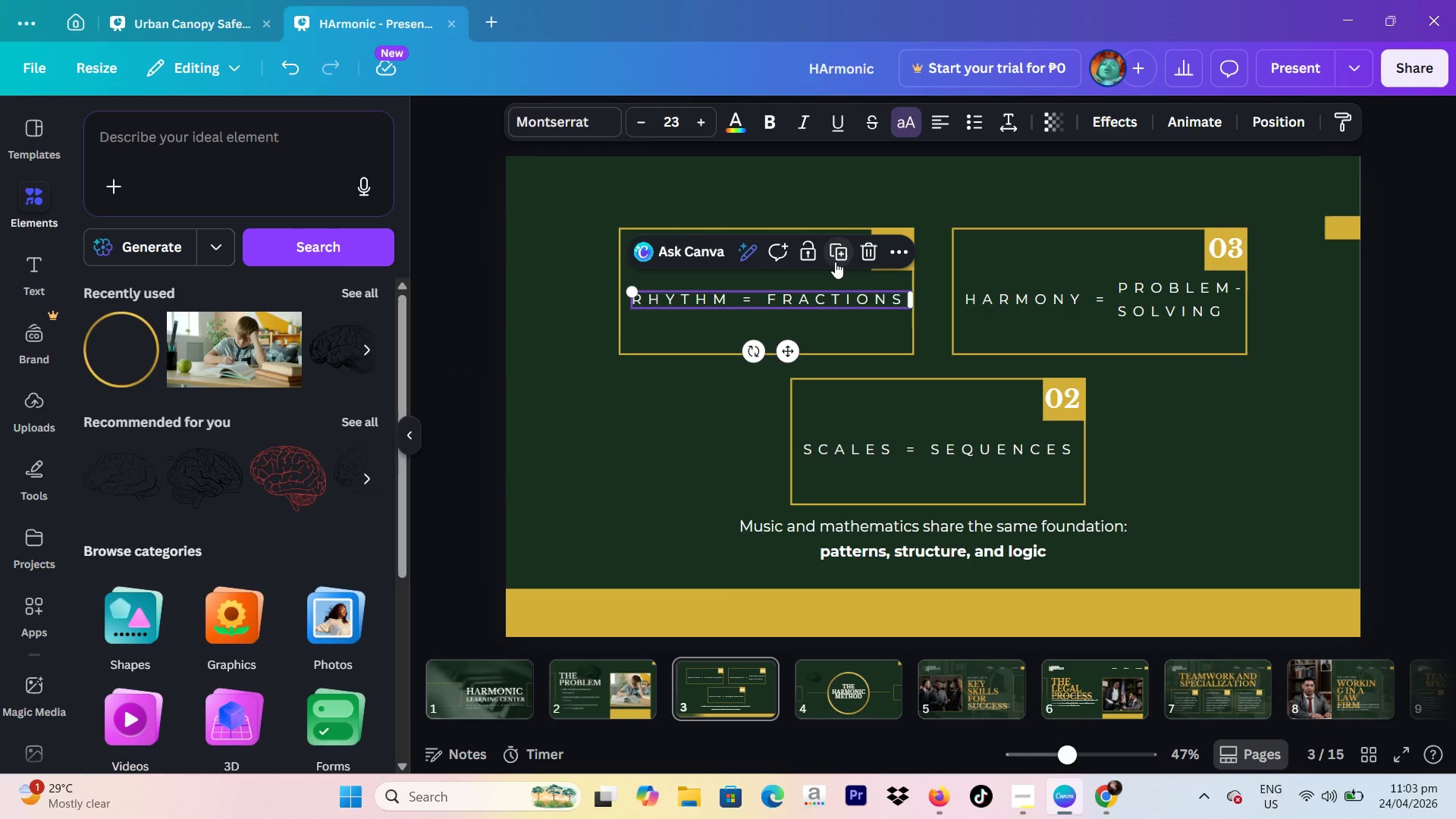 
left_click([835, 262])
 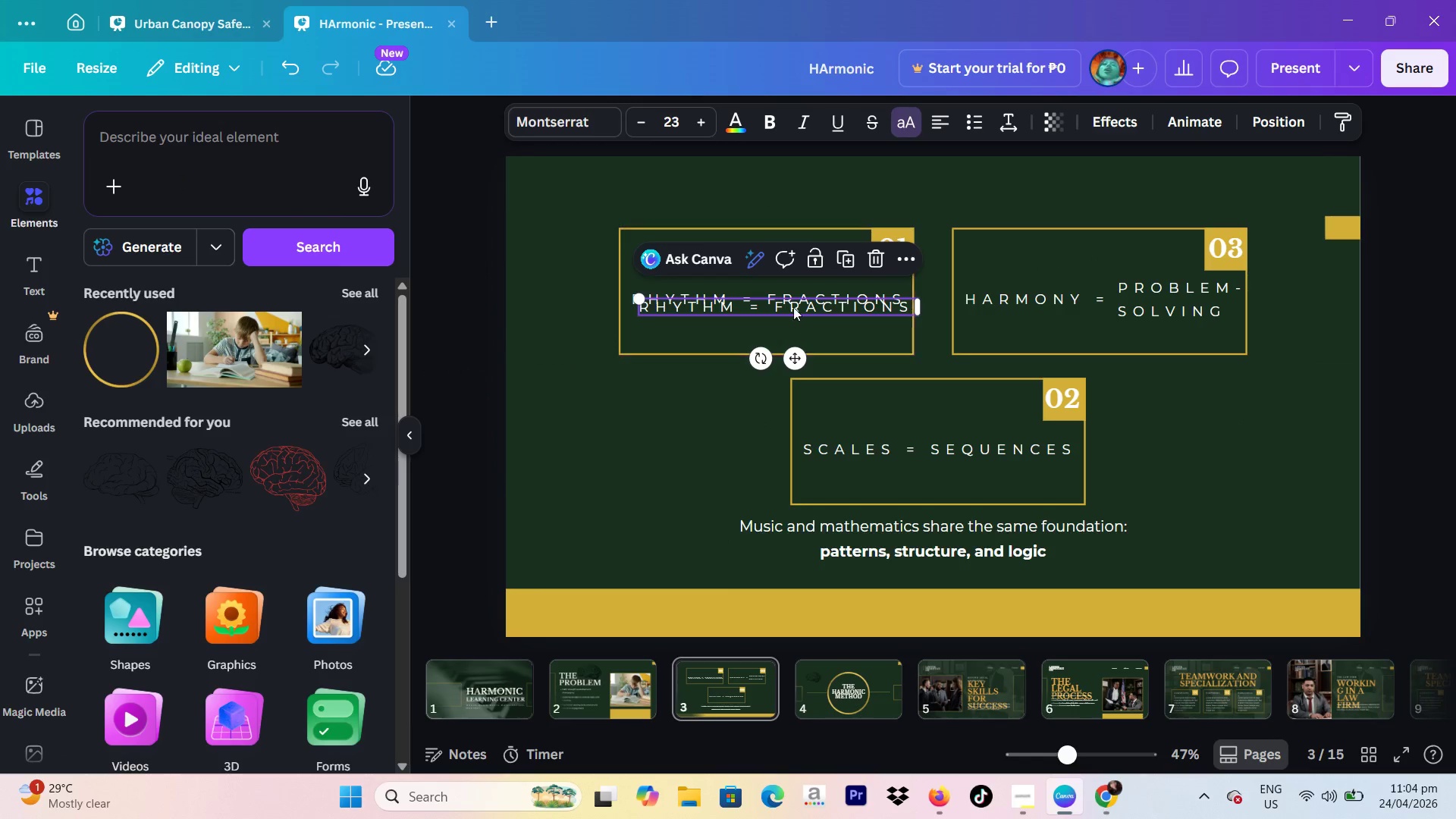 
left_click_drag(start_coordinate=[793, 307], to_coordinate=[824, 667])
 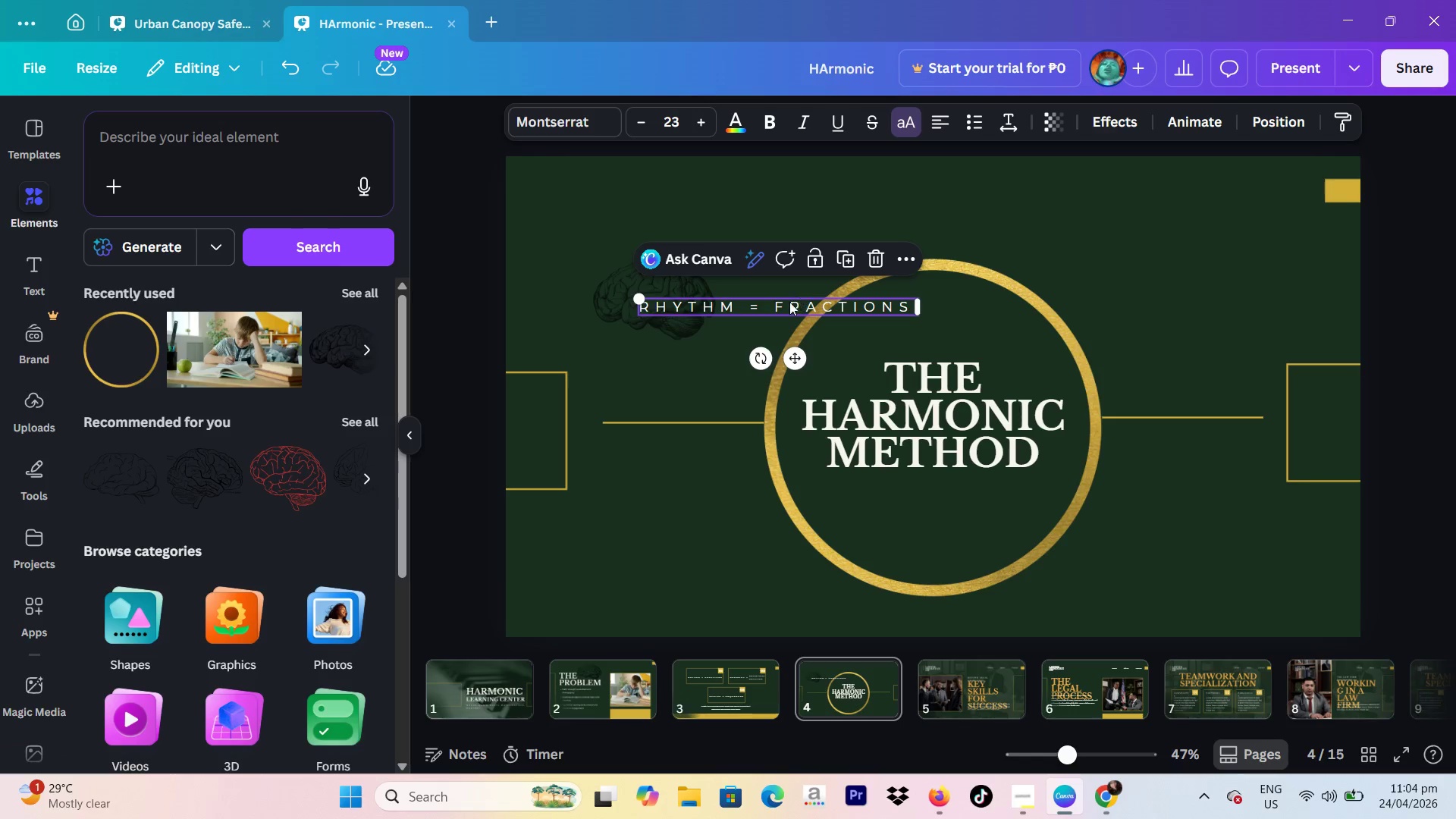 
left_click_drag(start_coordinate=[789, 303], to_coordinate=[708, 388])
 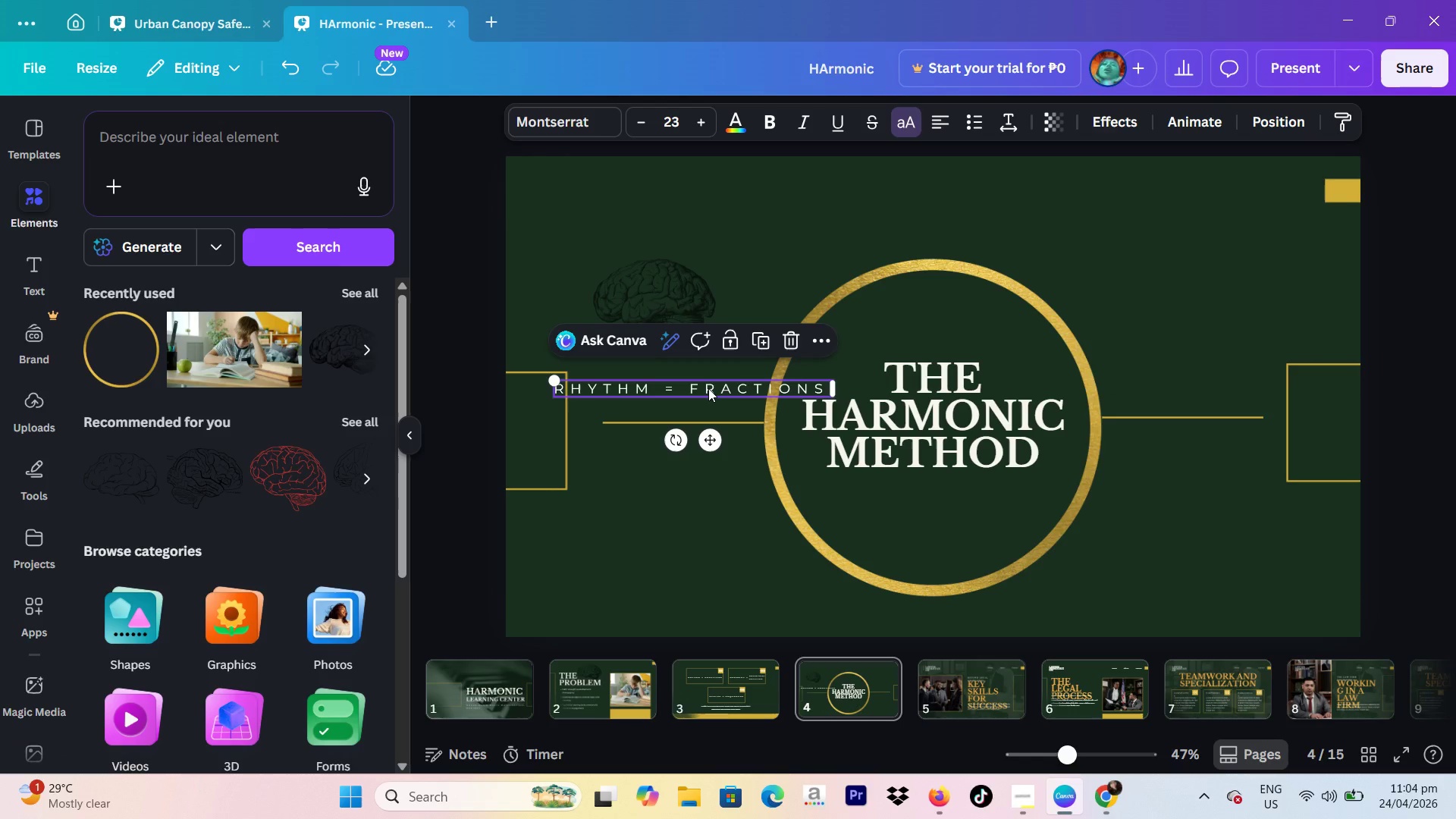 
left_click([708, 388])
 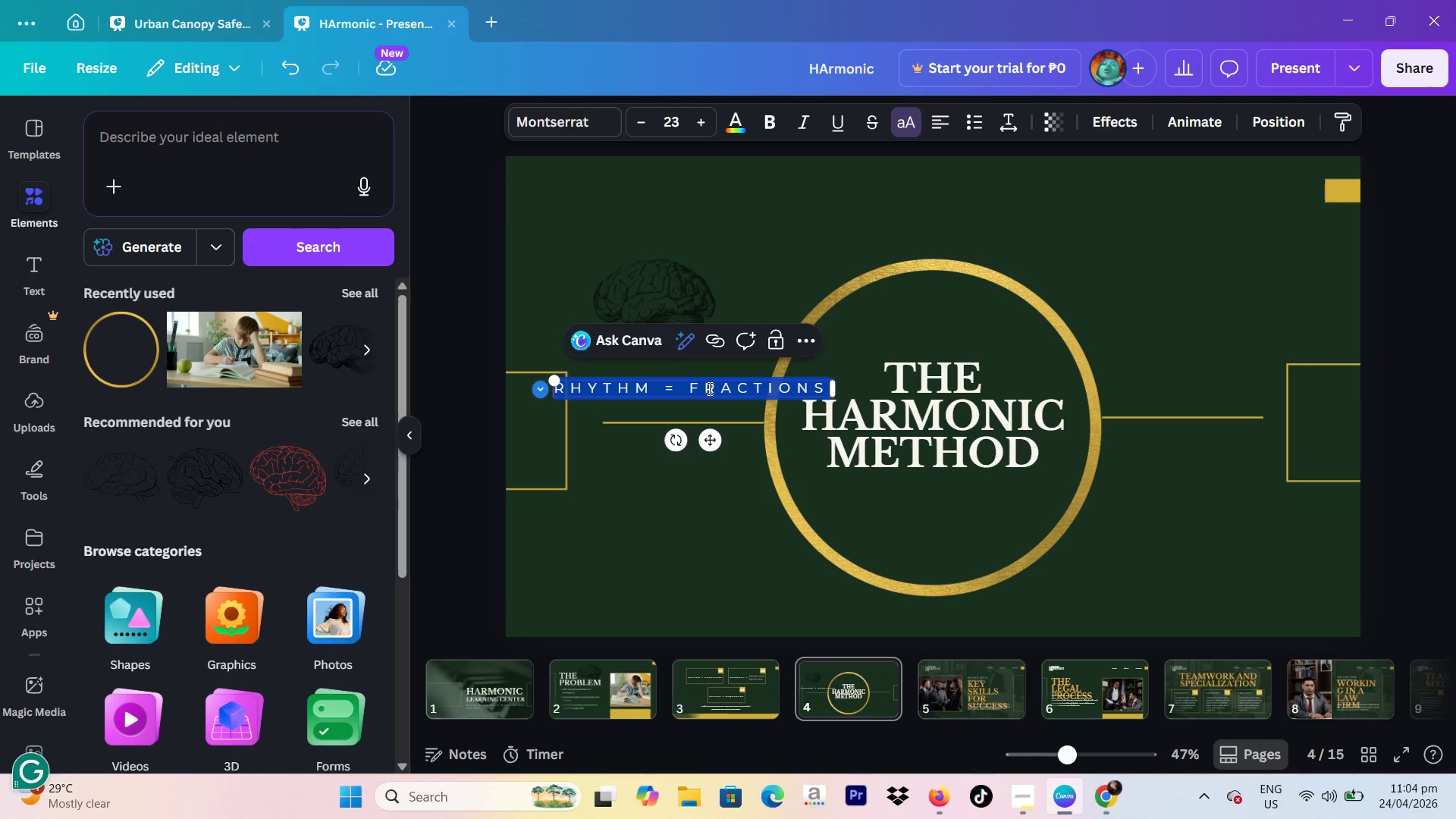 
type(vo)
key(Backspace)
key(Backspace)
type(cognitive brain)
 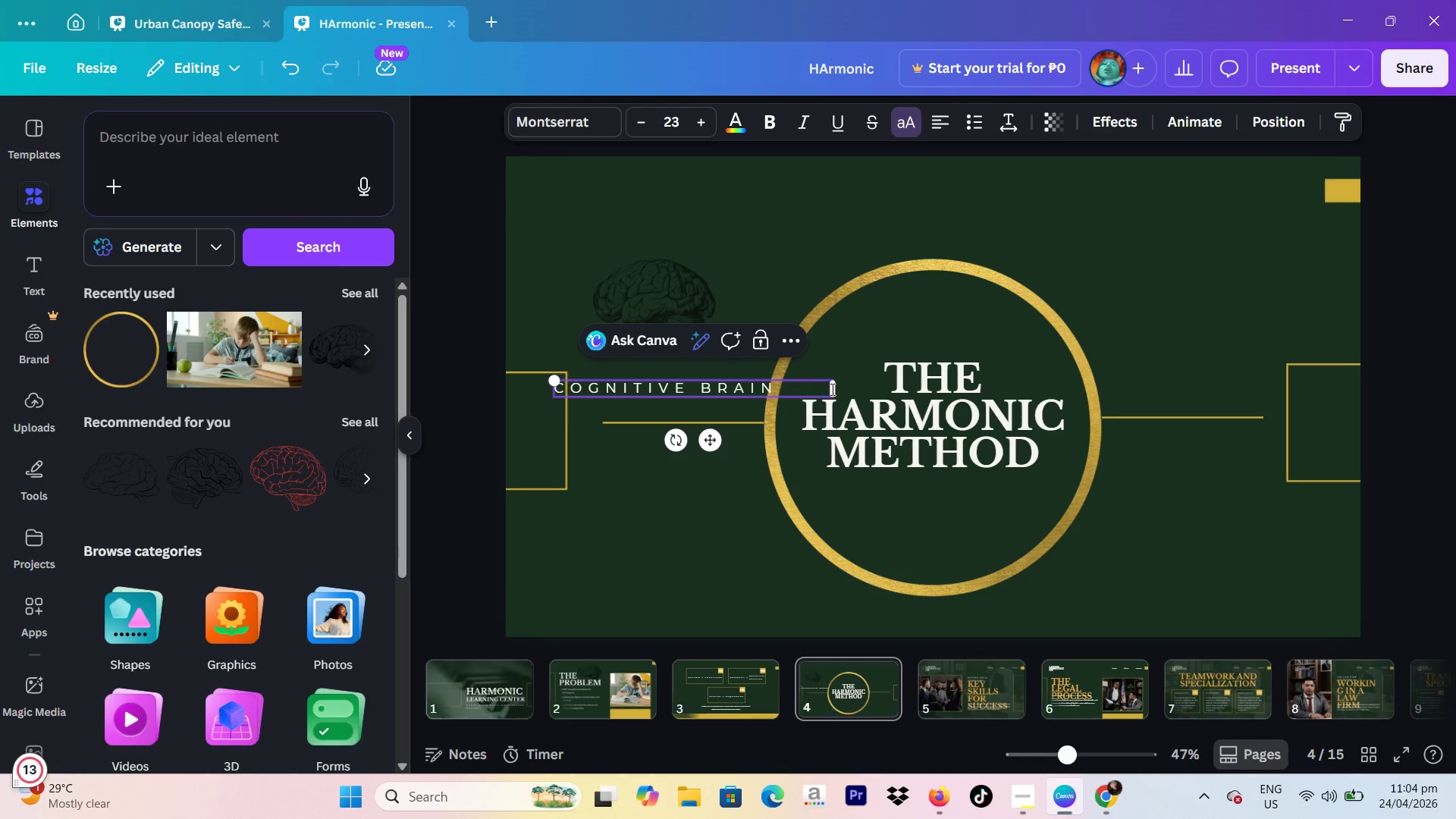 
left_click_drag(start_coordinate=[837, 390], to_coordinate=[759, 391])
 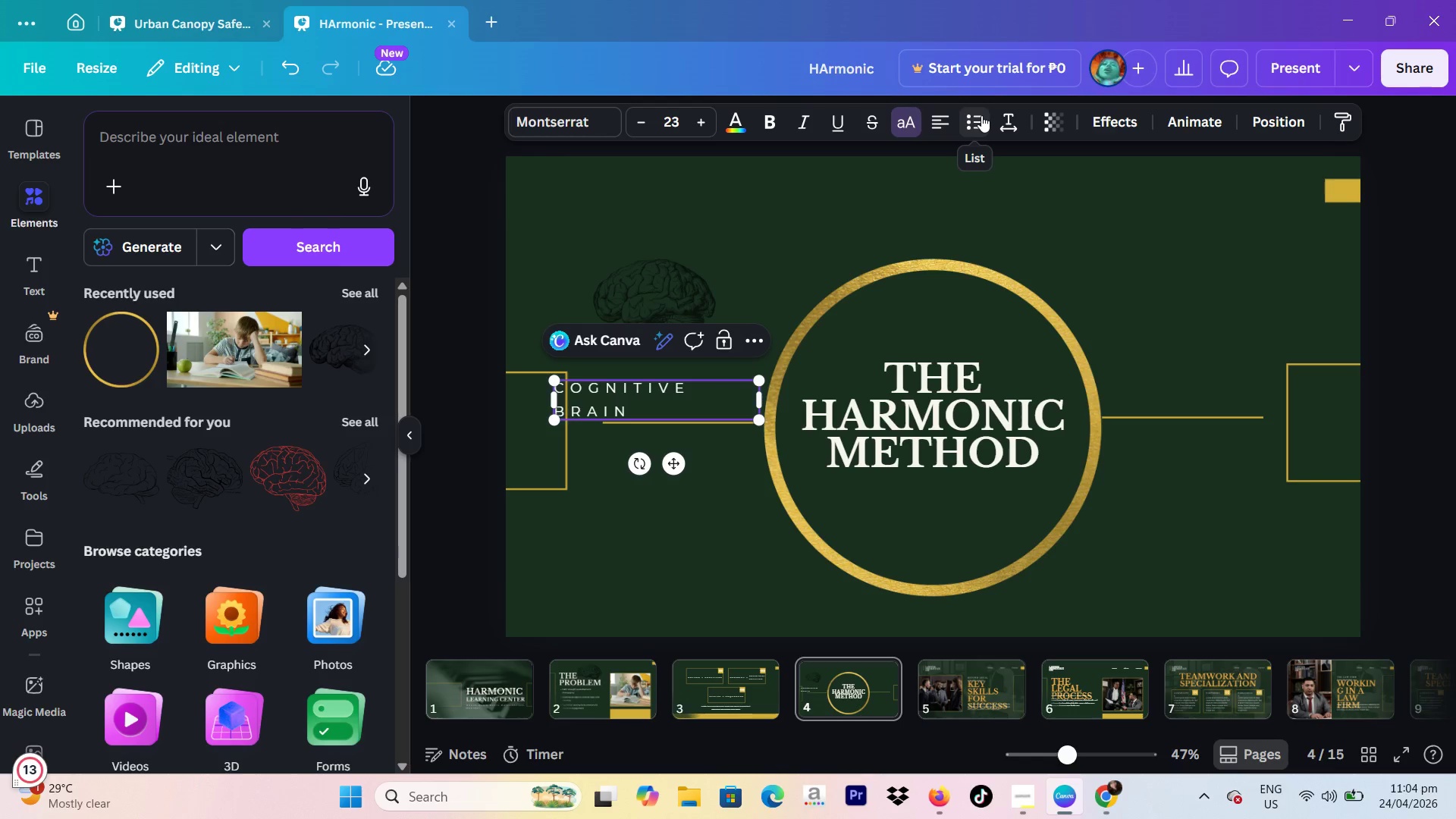 
left_click([941, 115])
 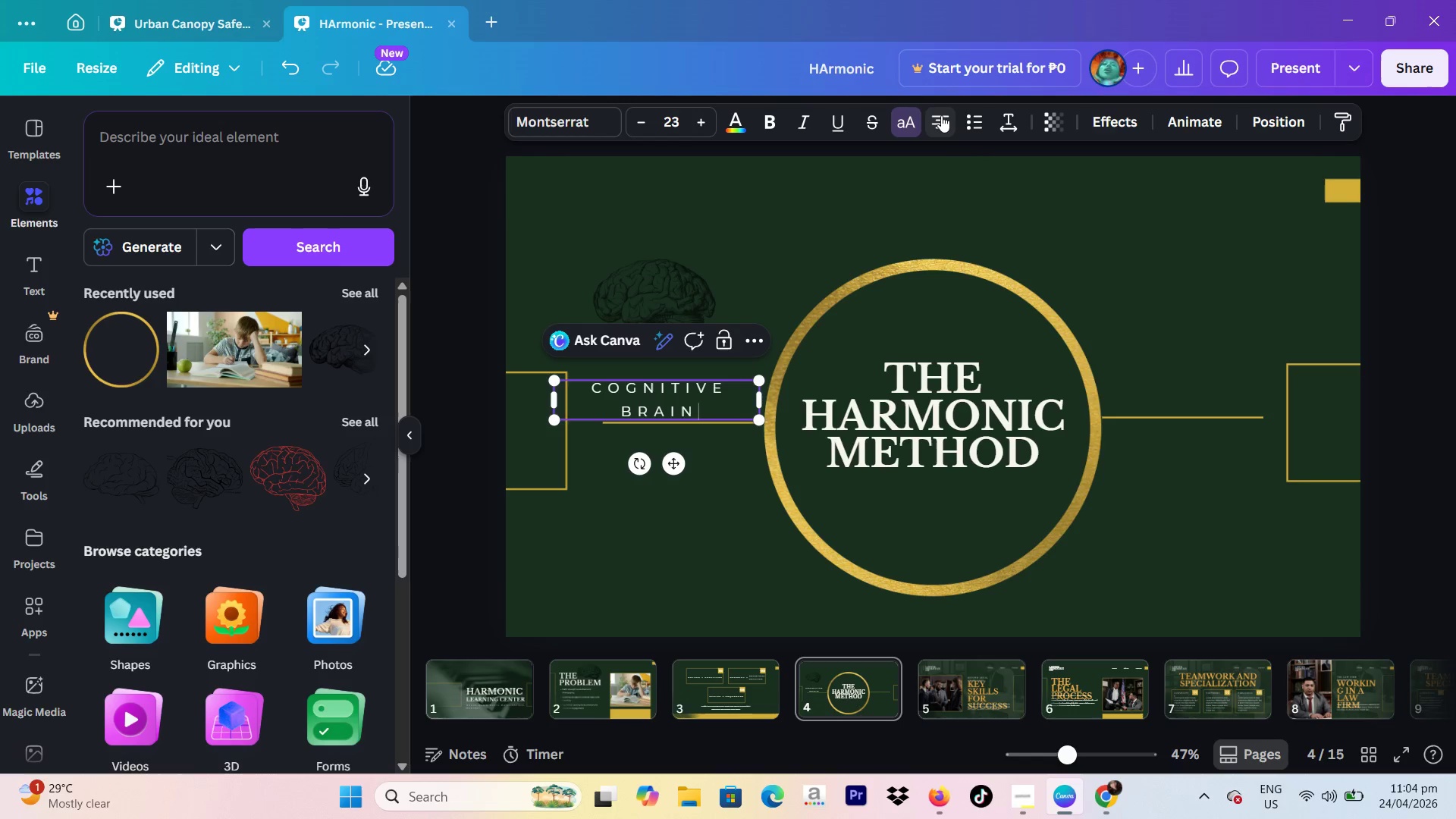 
left_click([941, 115])
 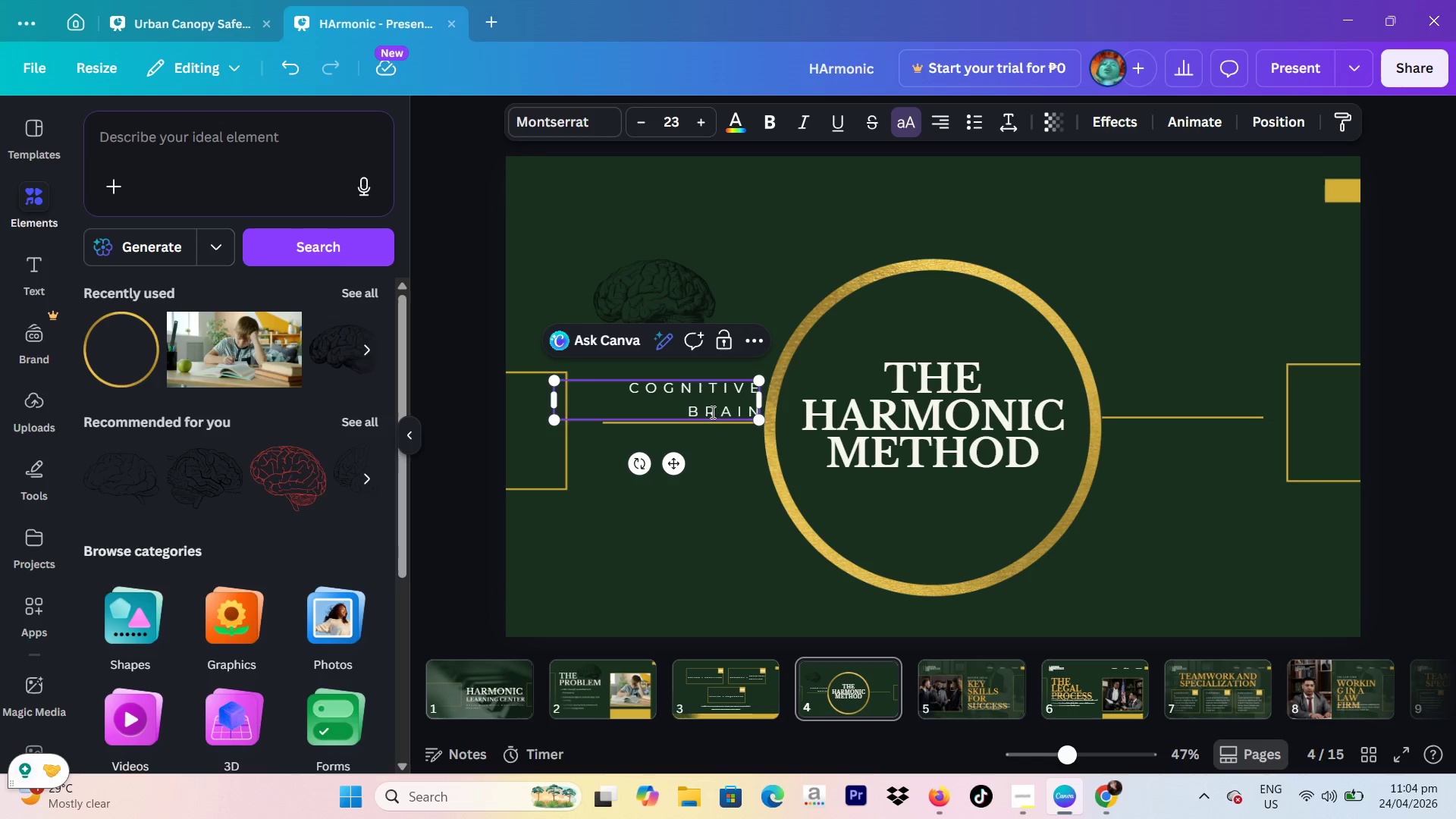 
left_click_drag(start_coordinate=[709, 406], to_coordinate=[708, 402])
 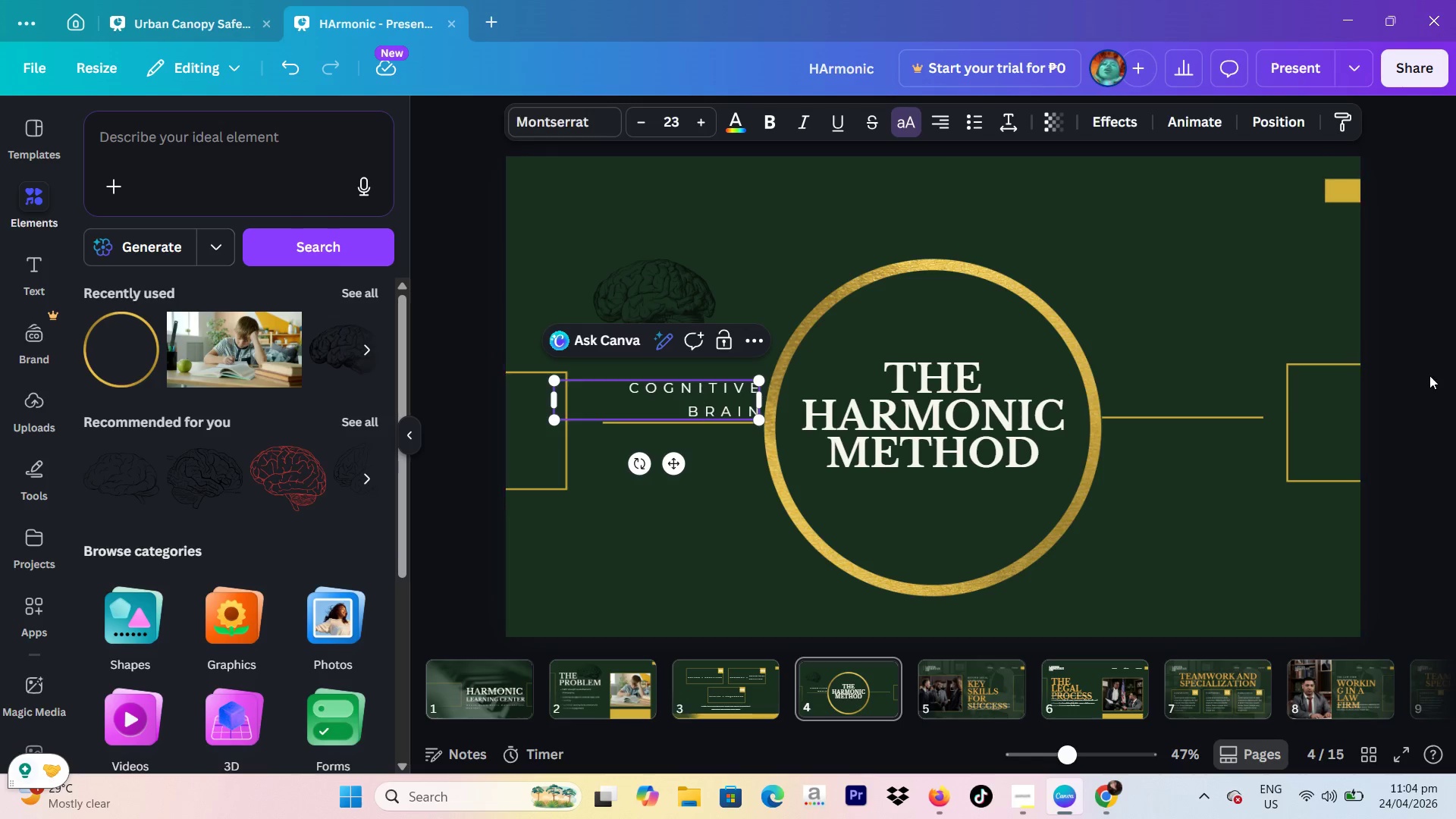 
left_click([1430, 375])
 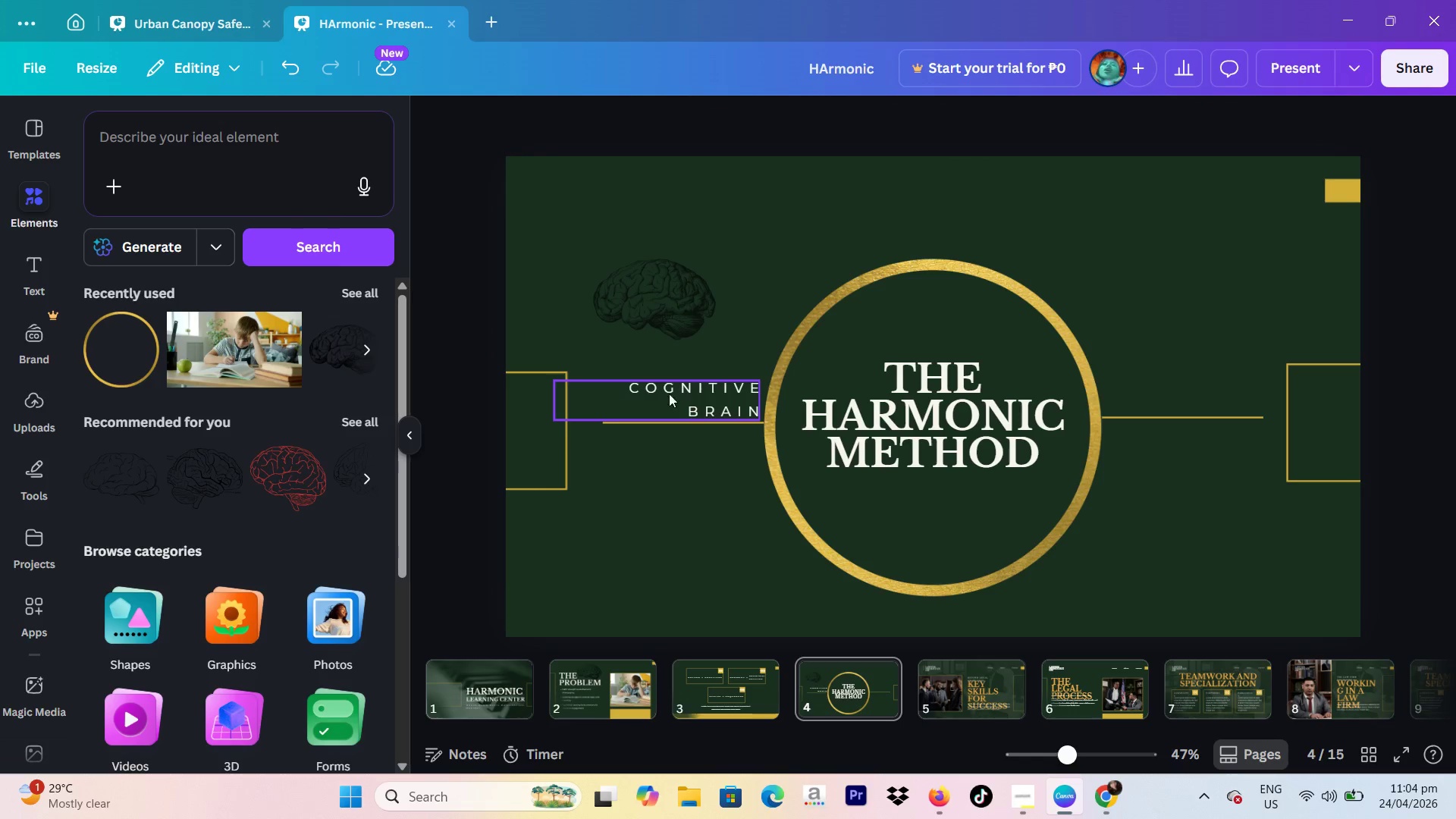 
left_click_drag(start_coordinate=[712, 394], to_coordinate=[714, 390])
 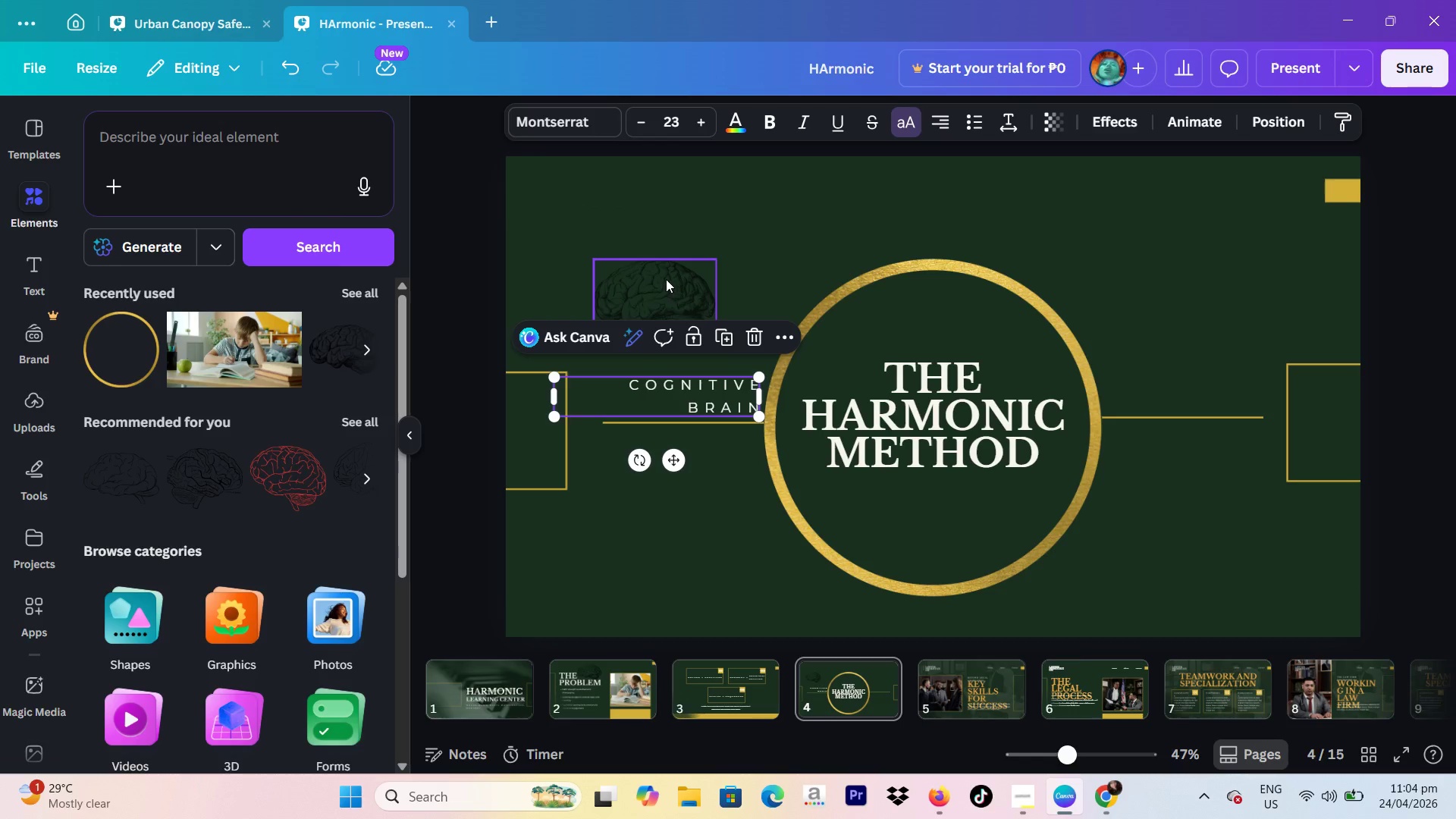 
left_click_drag(start_coordinate=[666, 279], to_coordinate=[645, 306])
 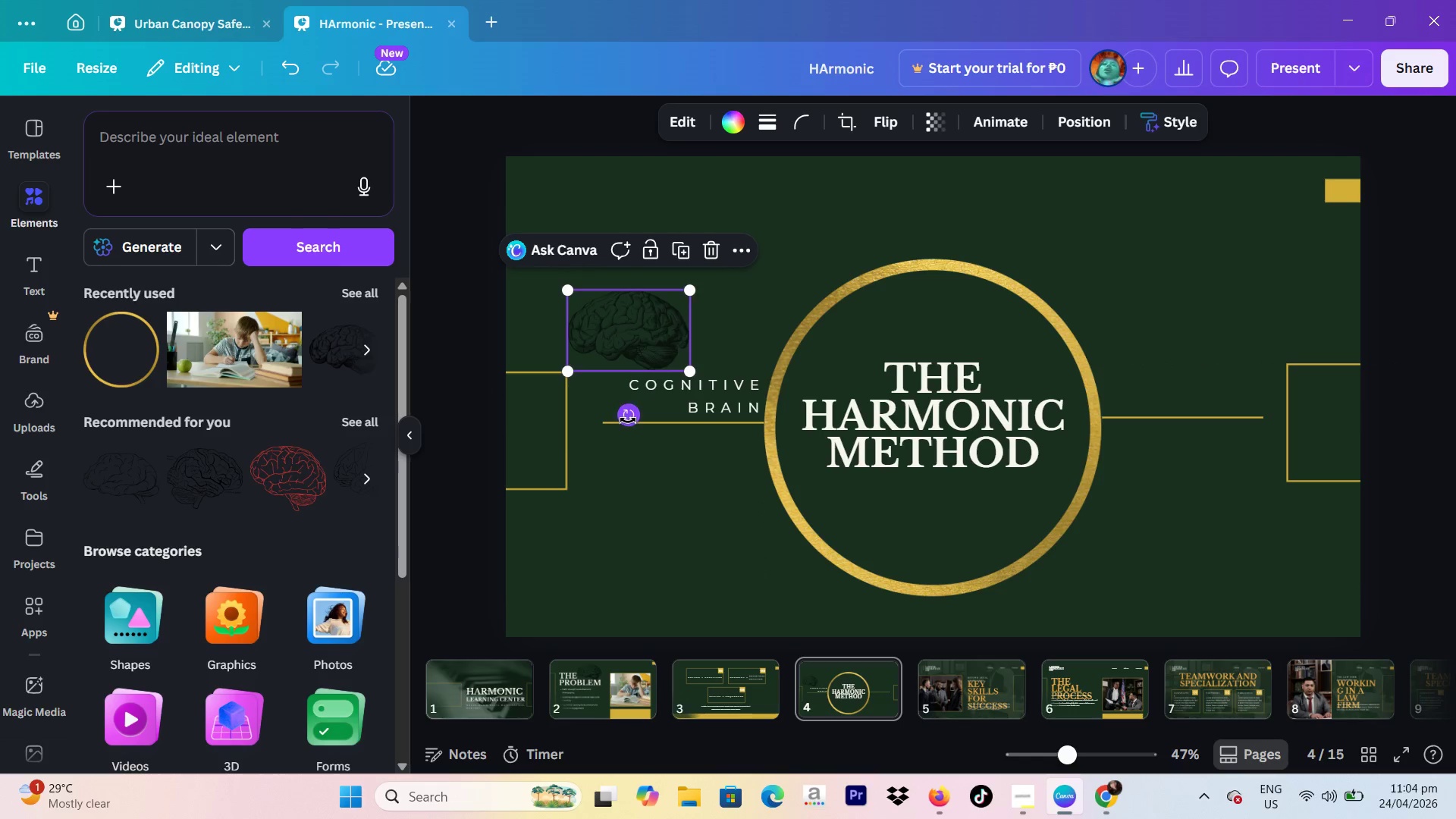 
left_click_drag(start_coordinate=[628, 419], to_coordinate=[668, 411])
 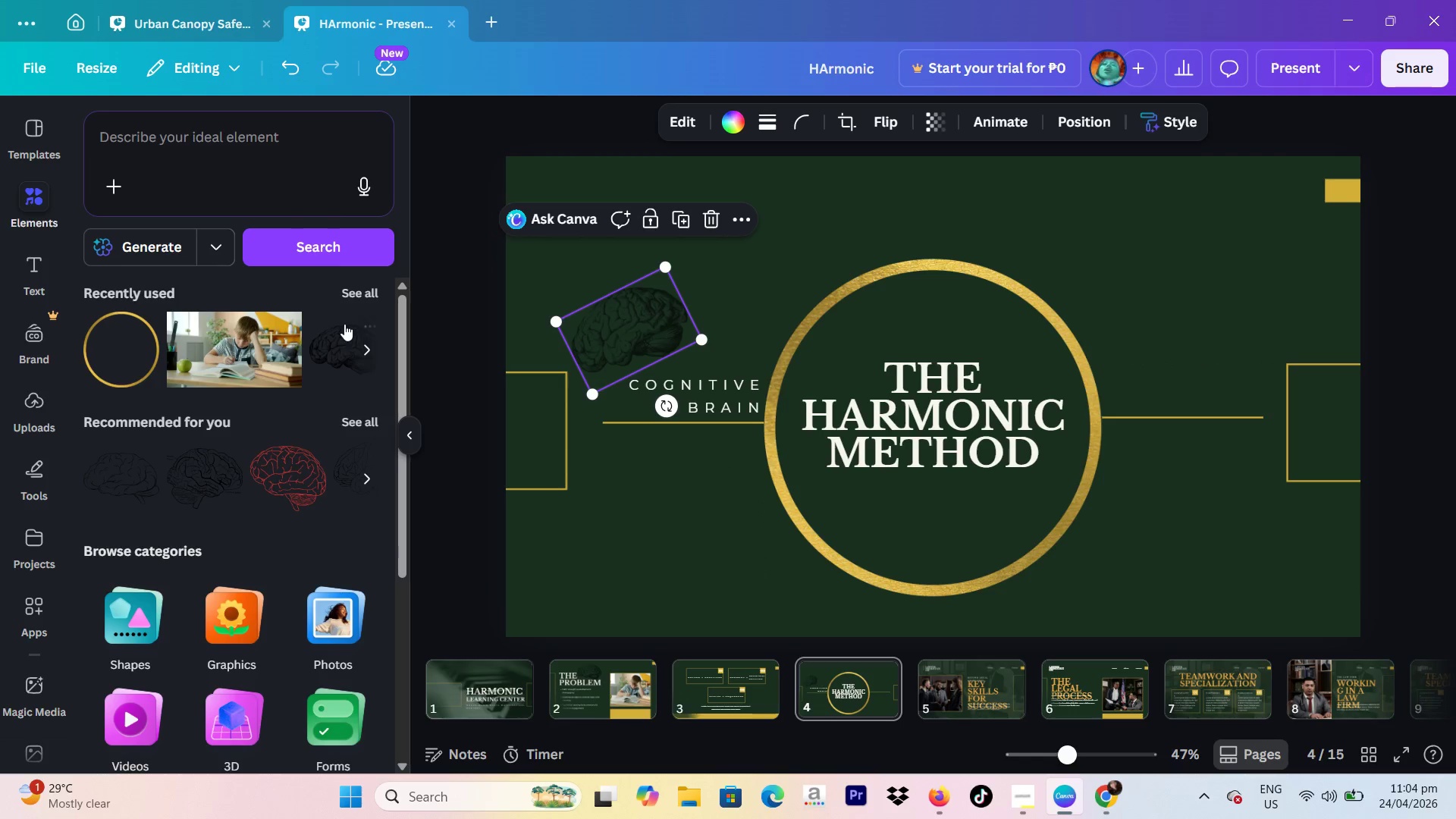 
left_click([453, 312])
 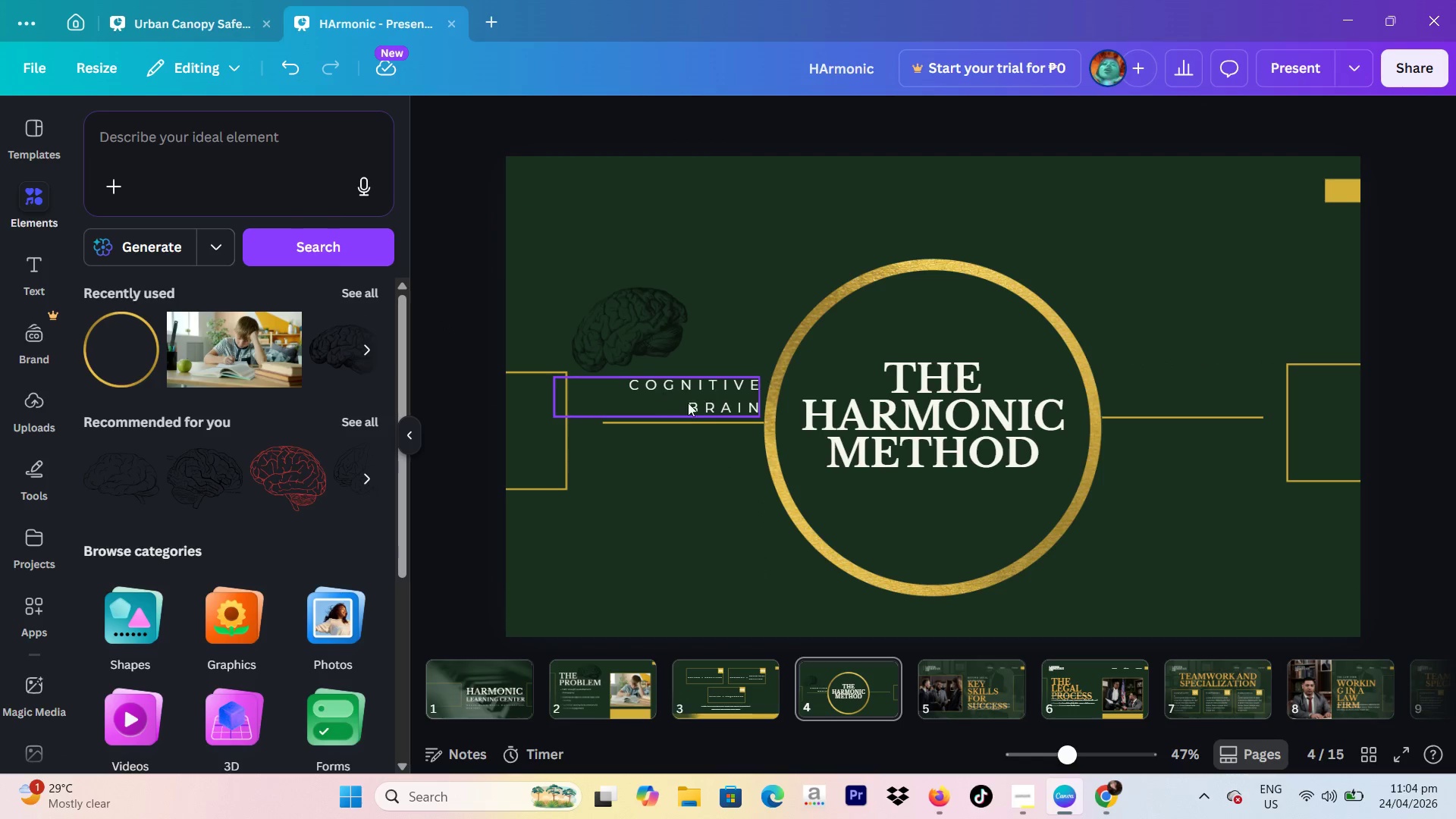 
left_click([701, 408])
 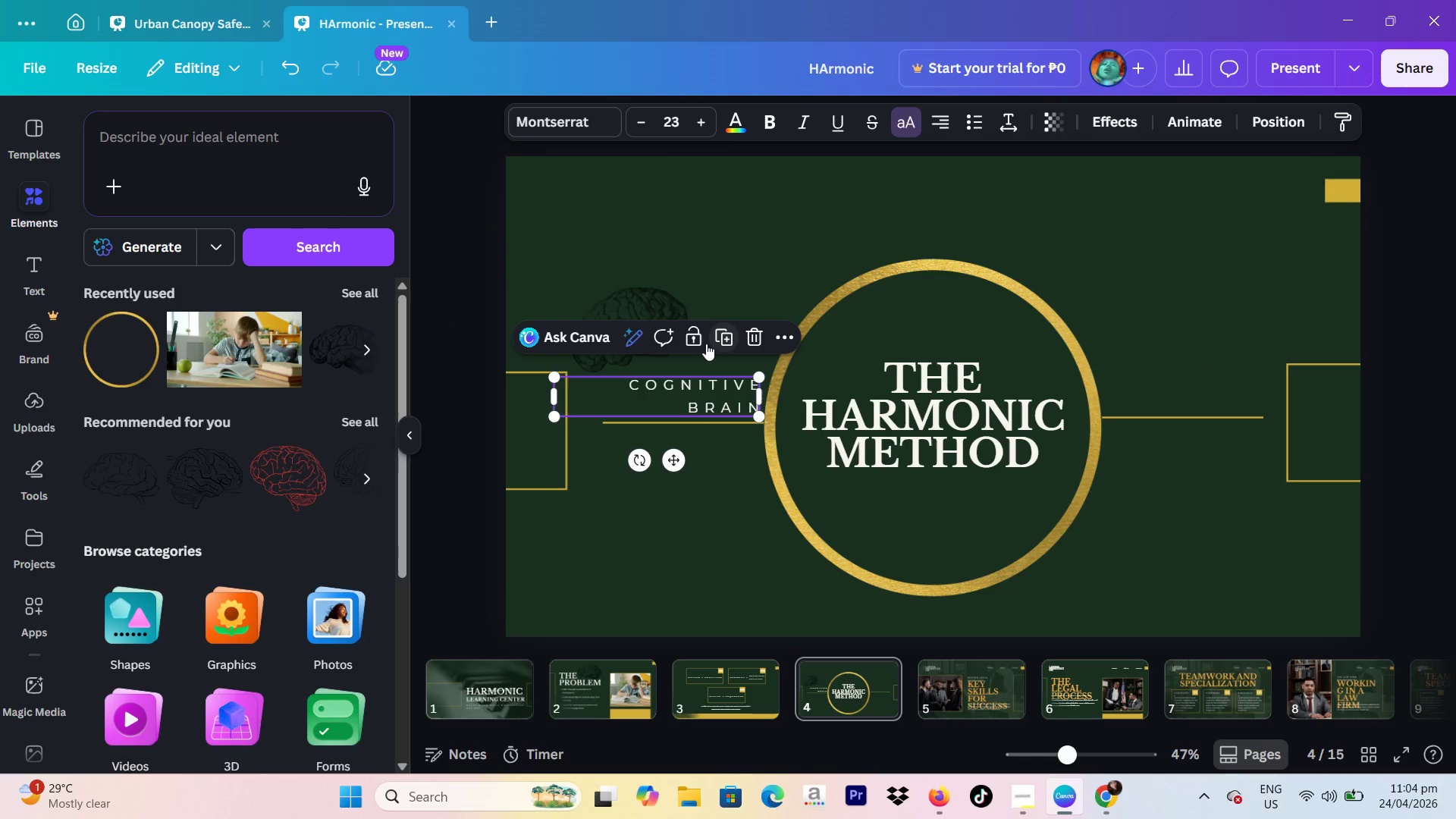 
left_click([711, 341])
 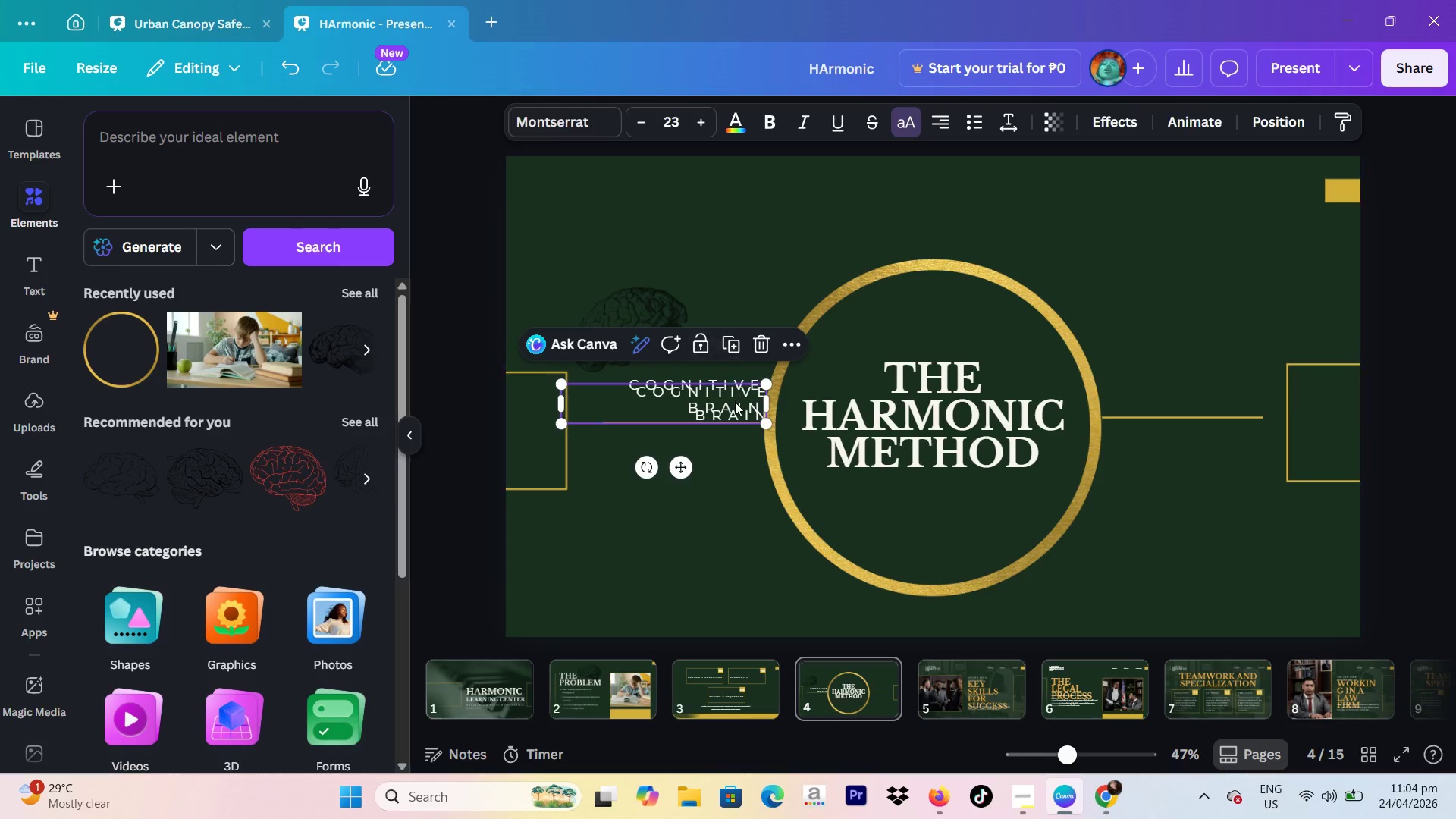 
left_click_drag(start_coordinate=[735, 402], to_coordinate=[1176, 394])
 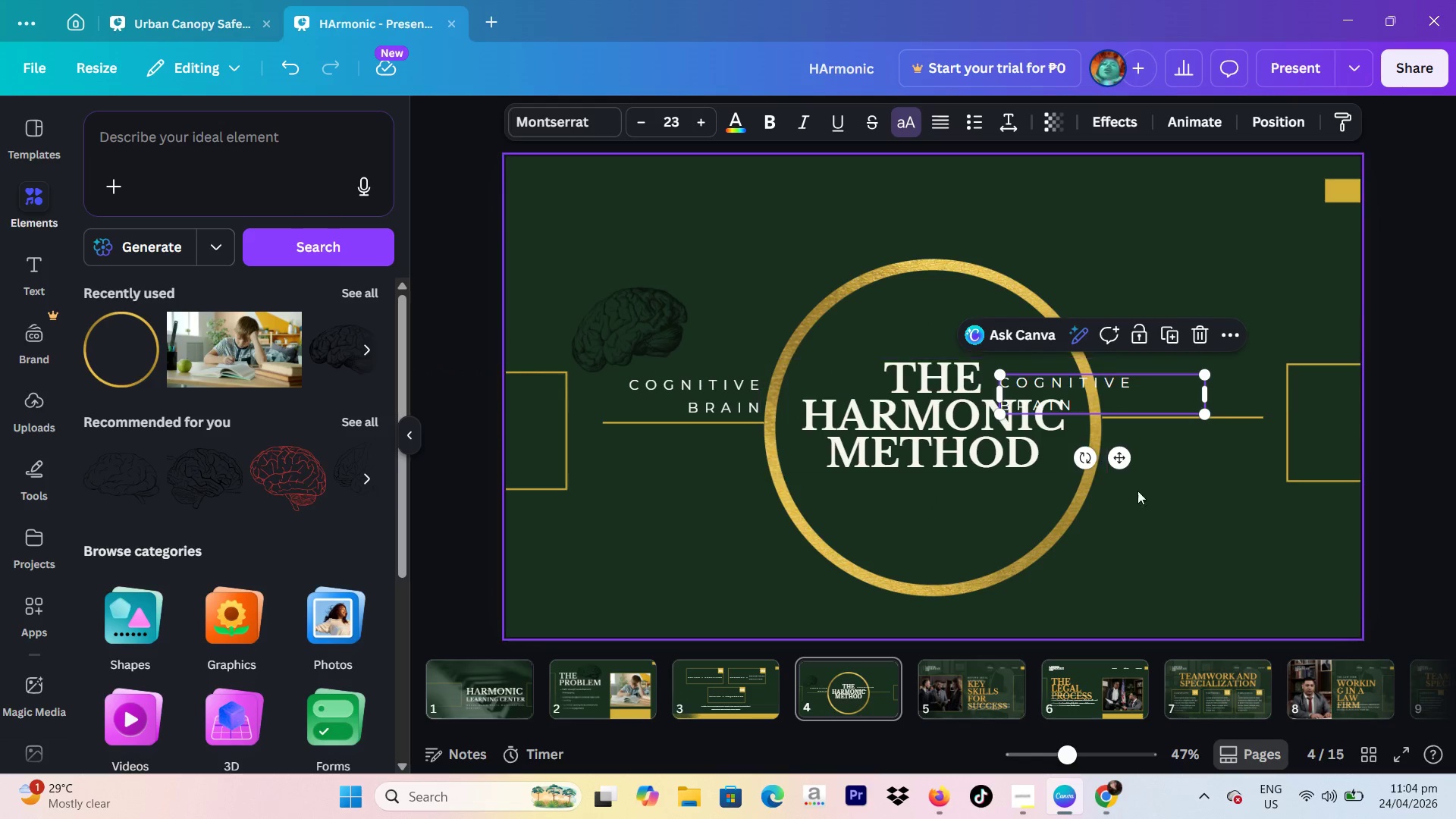 
left_click_drag(start_coordinate=[1102, 394], to_coordinate=[1209, 394])
 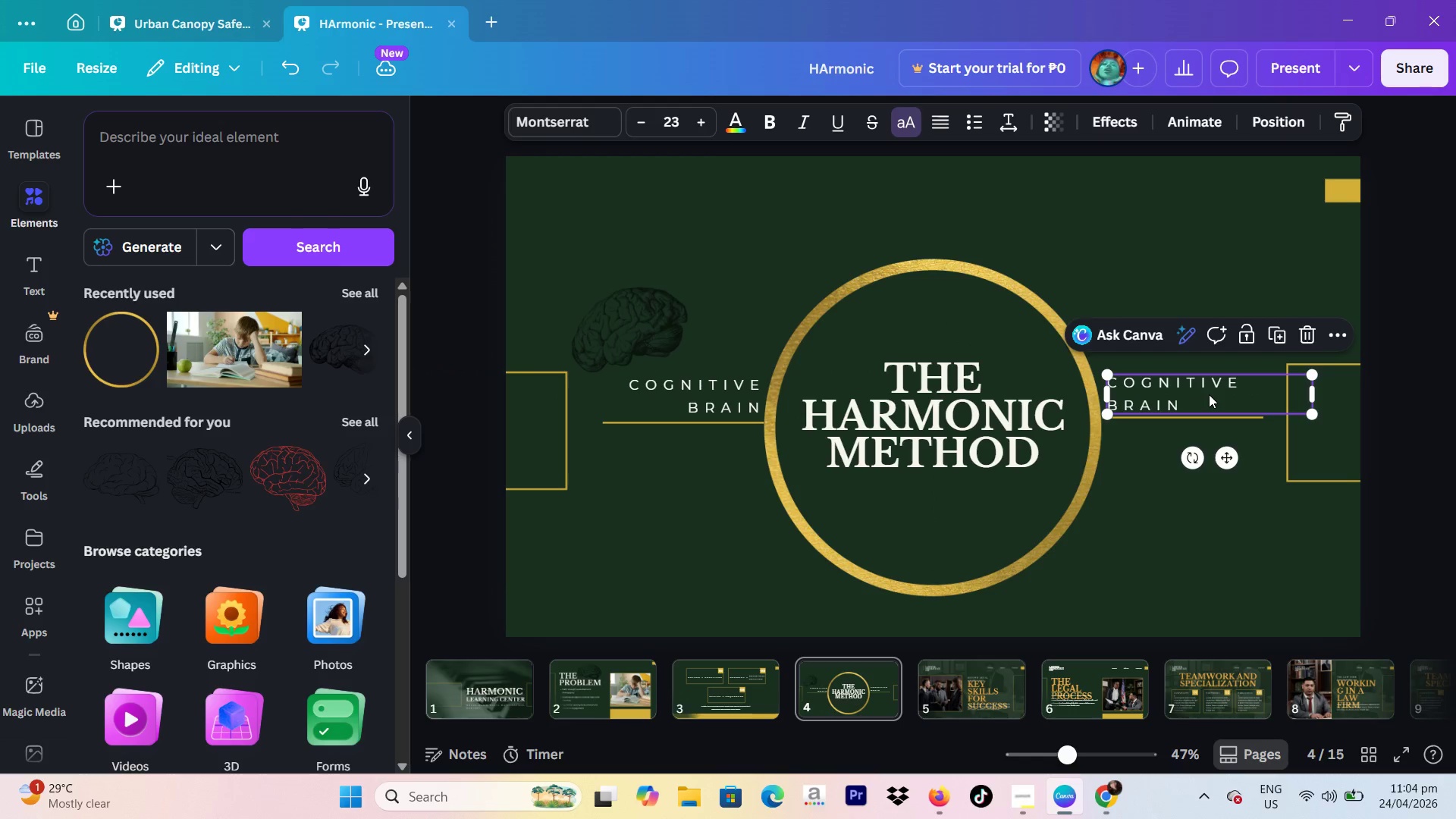 
left_click([1209, 394])
 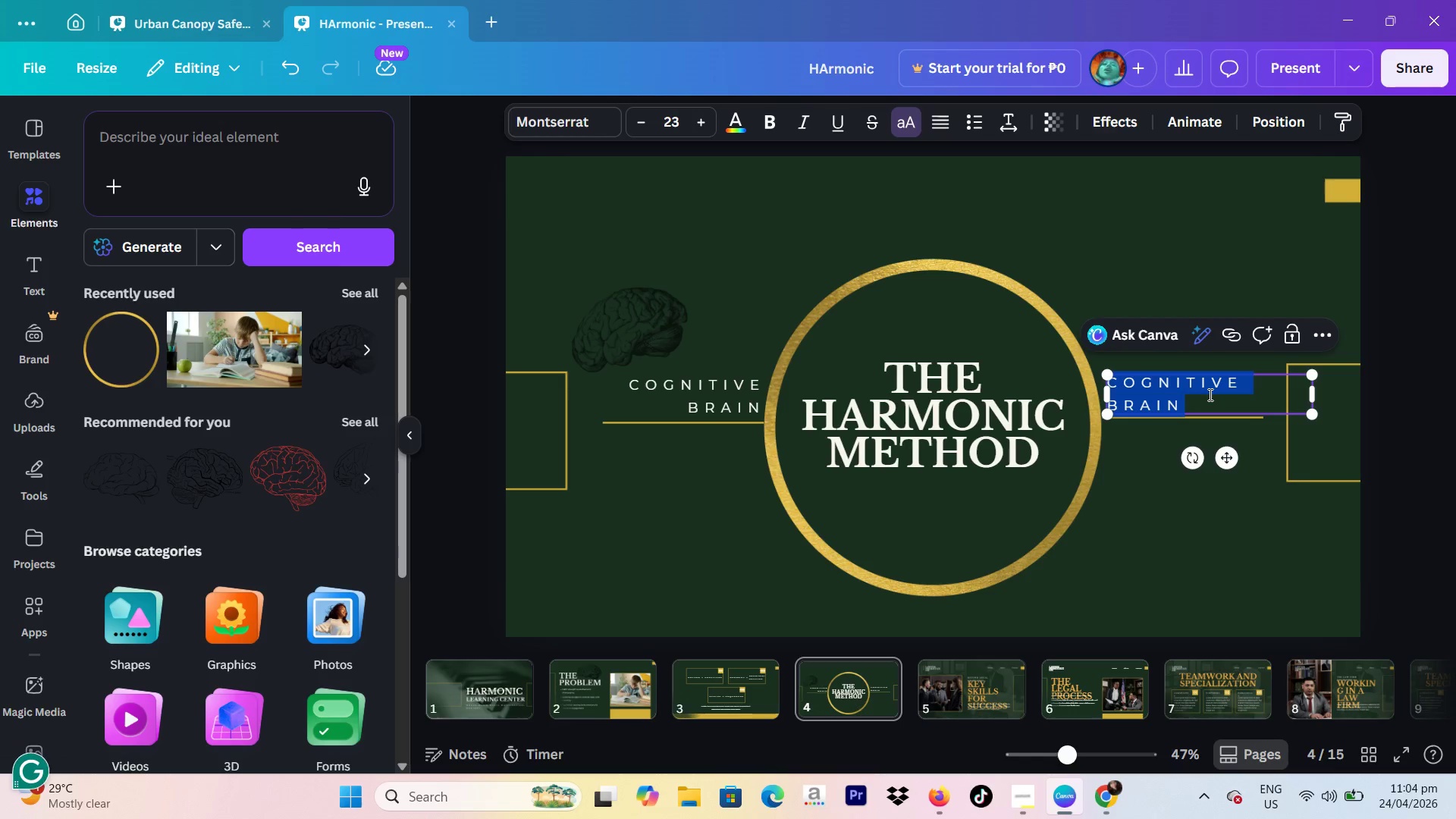 
type(Mathematical)
 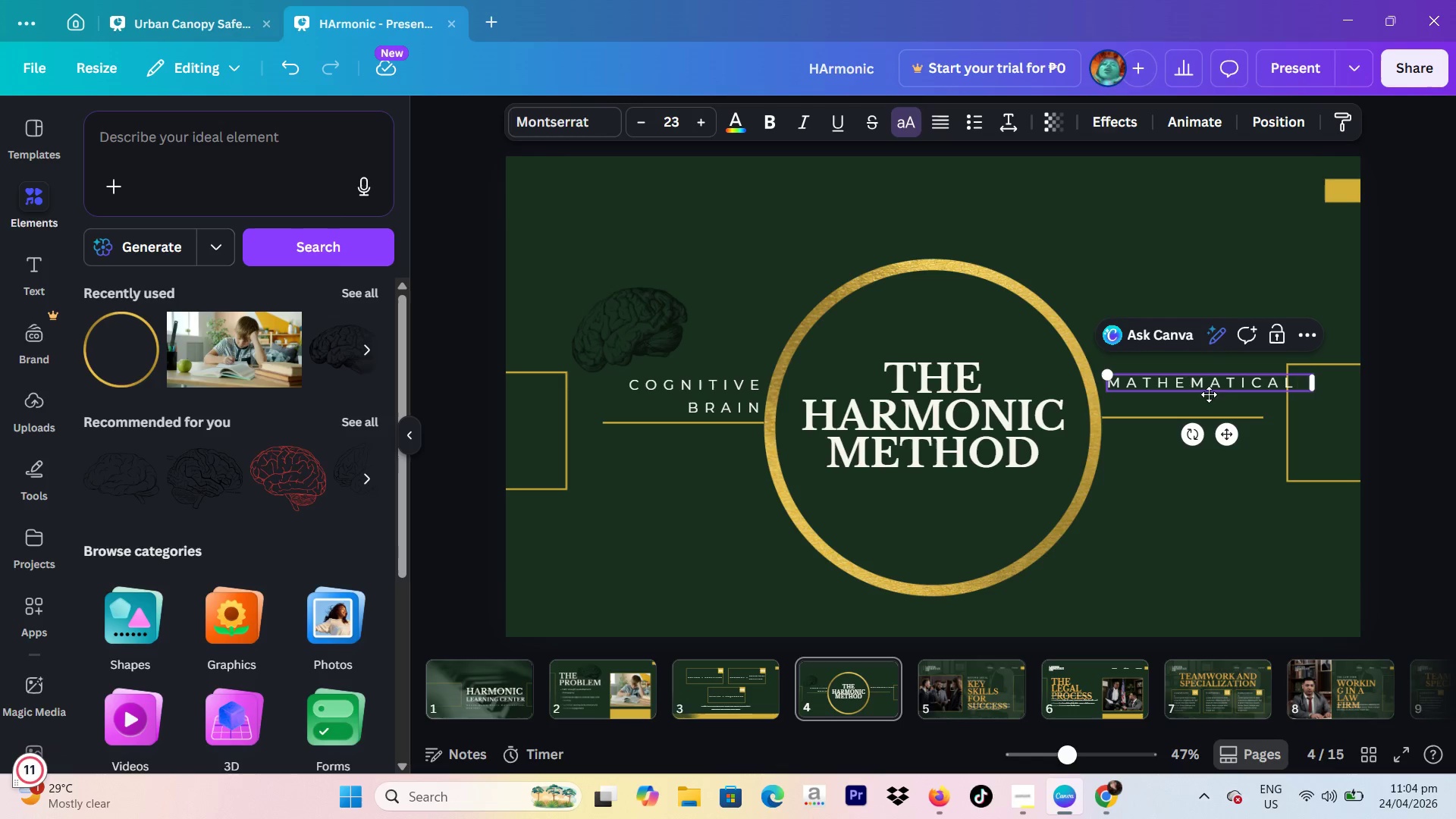 
key(Enter)
 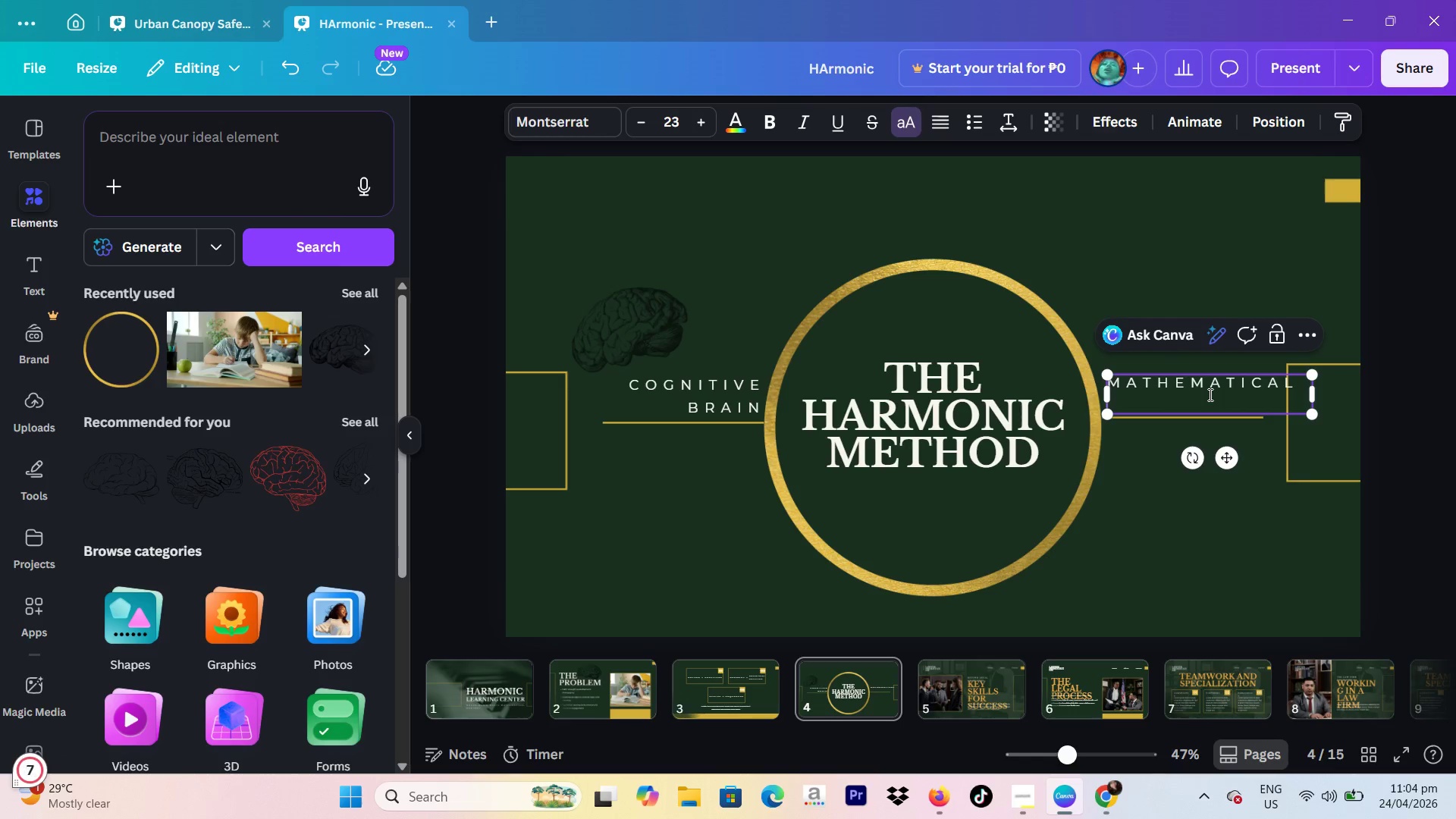 
type(patterns)
 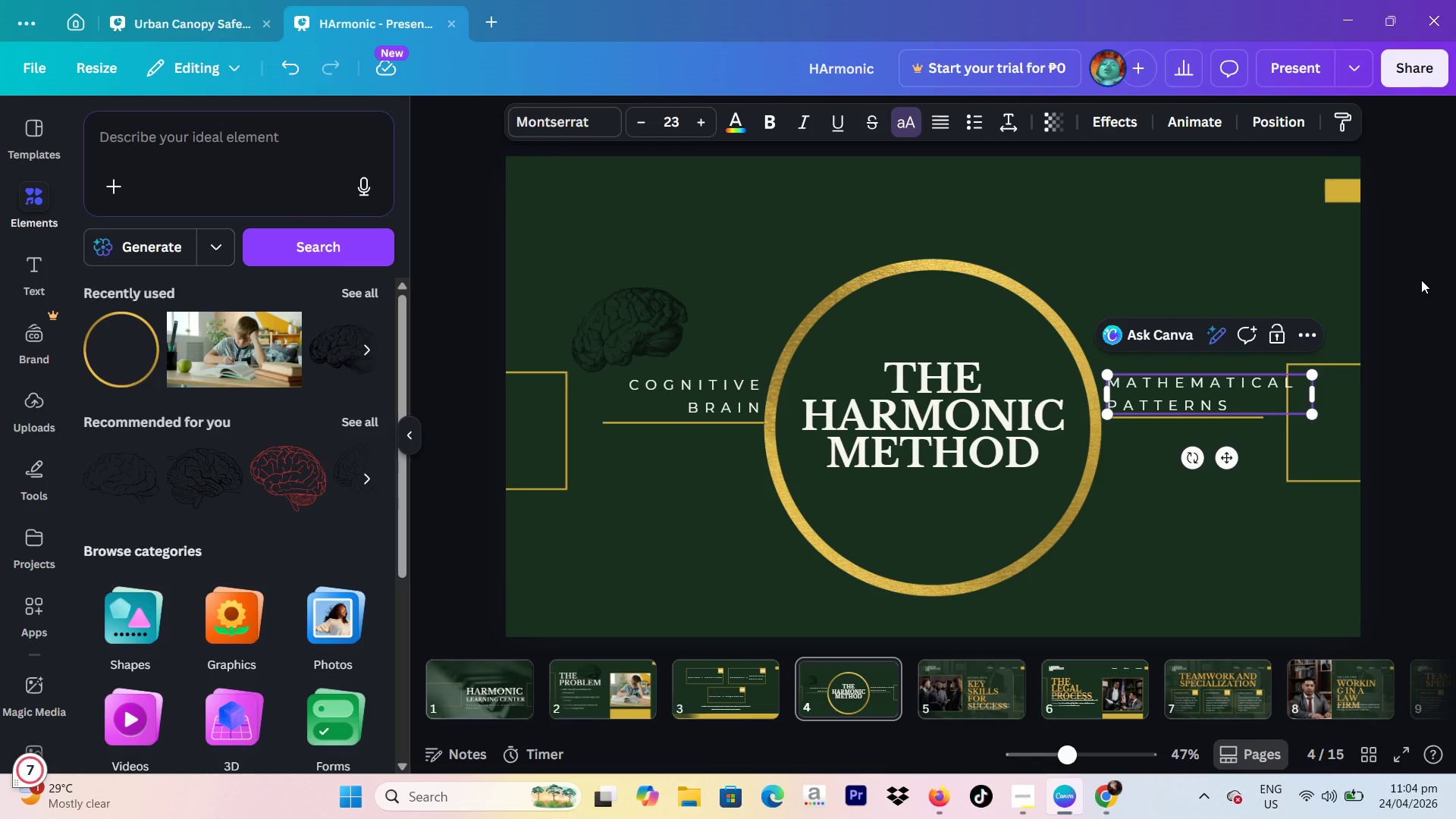 
left_click_drag(start_coordinate=[1351, 419], to_coordinate=[1373, 417])
 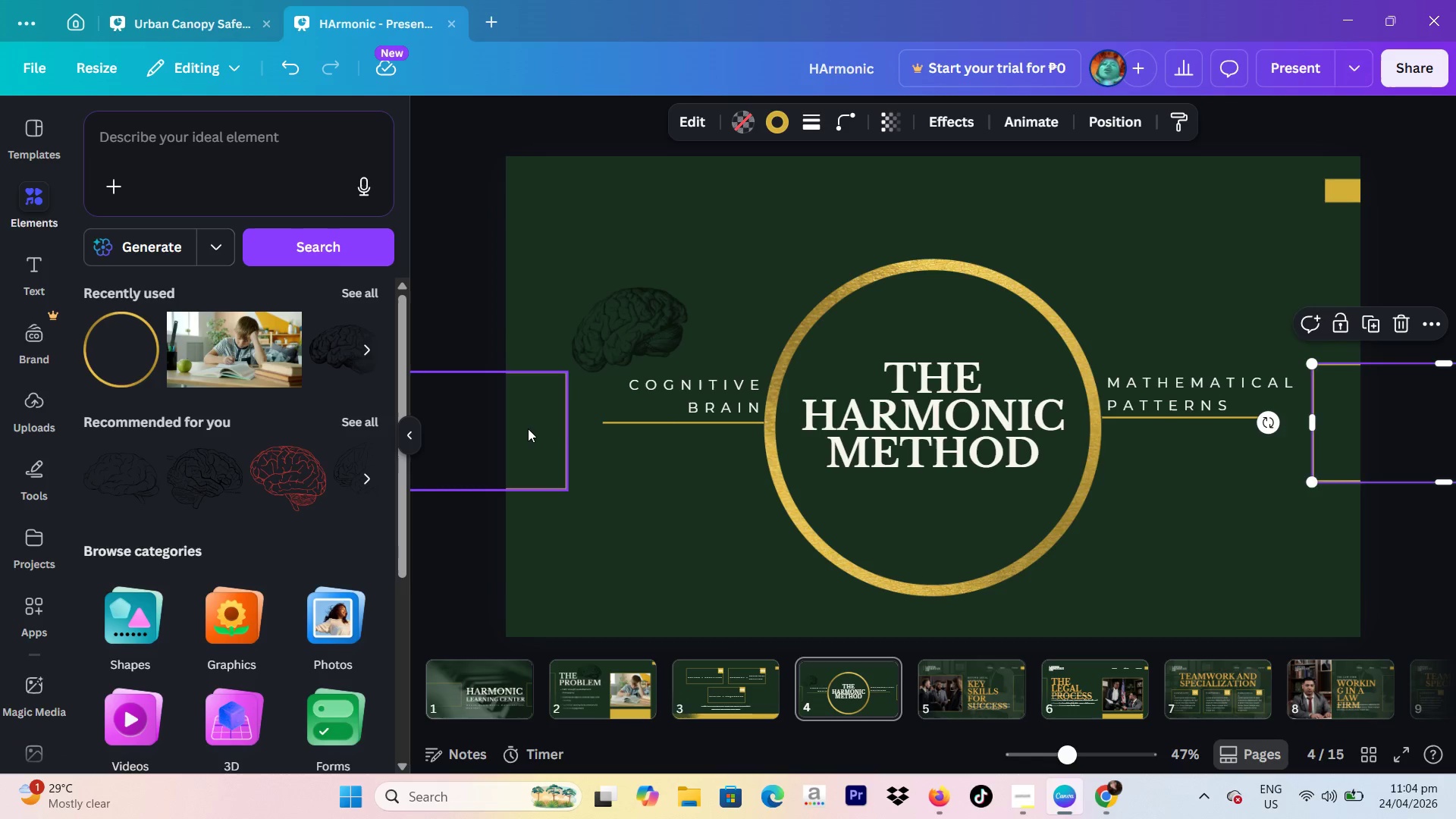 
left_click_drag(start_coordinate=[528, 428], to_coordinate=[509, 425])
 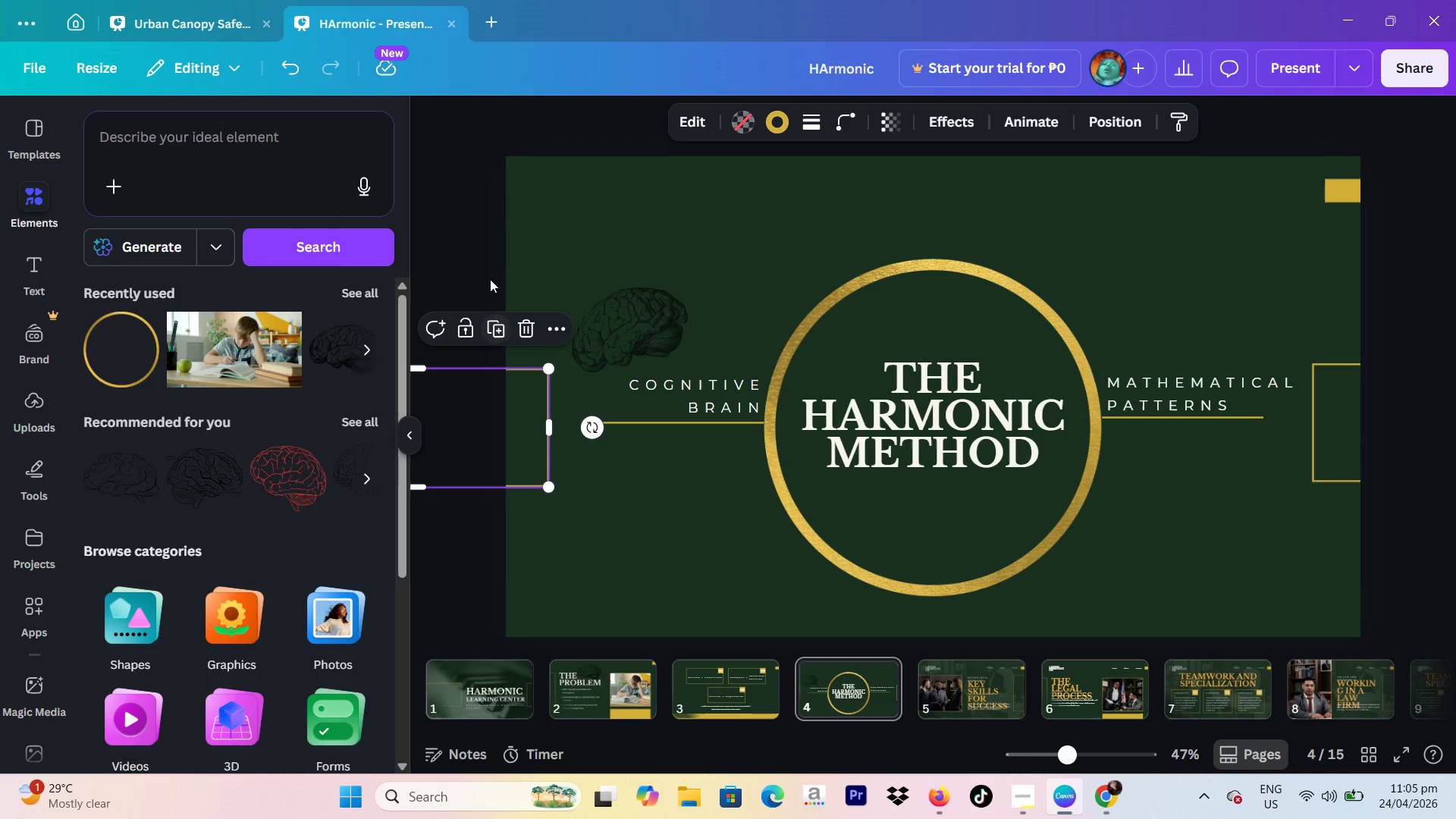 
left_click_drag(start_coordinate=[485, 411], to_coordinate=[497, 411])
 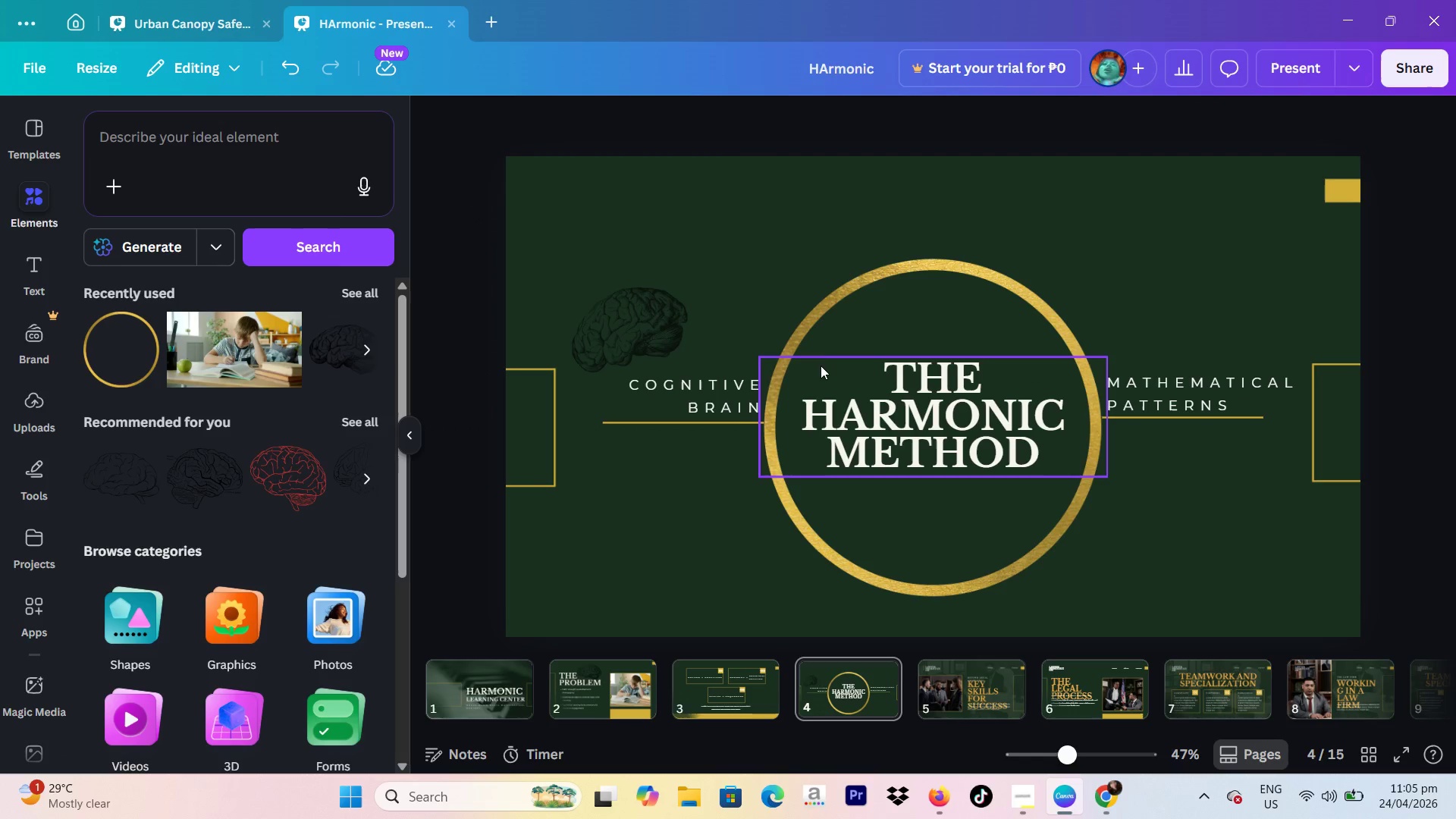 
wait(7.34)
 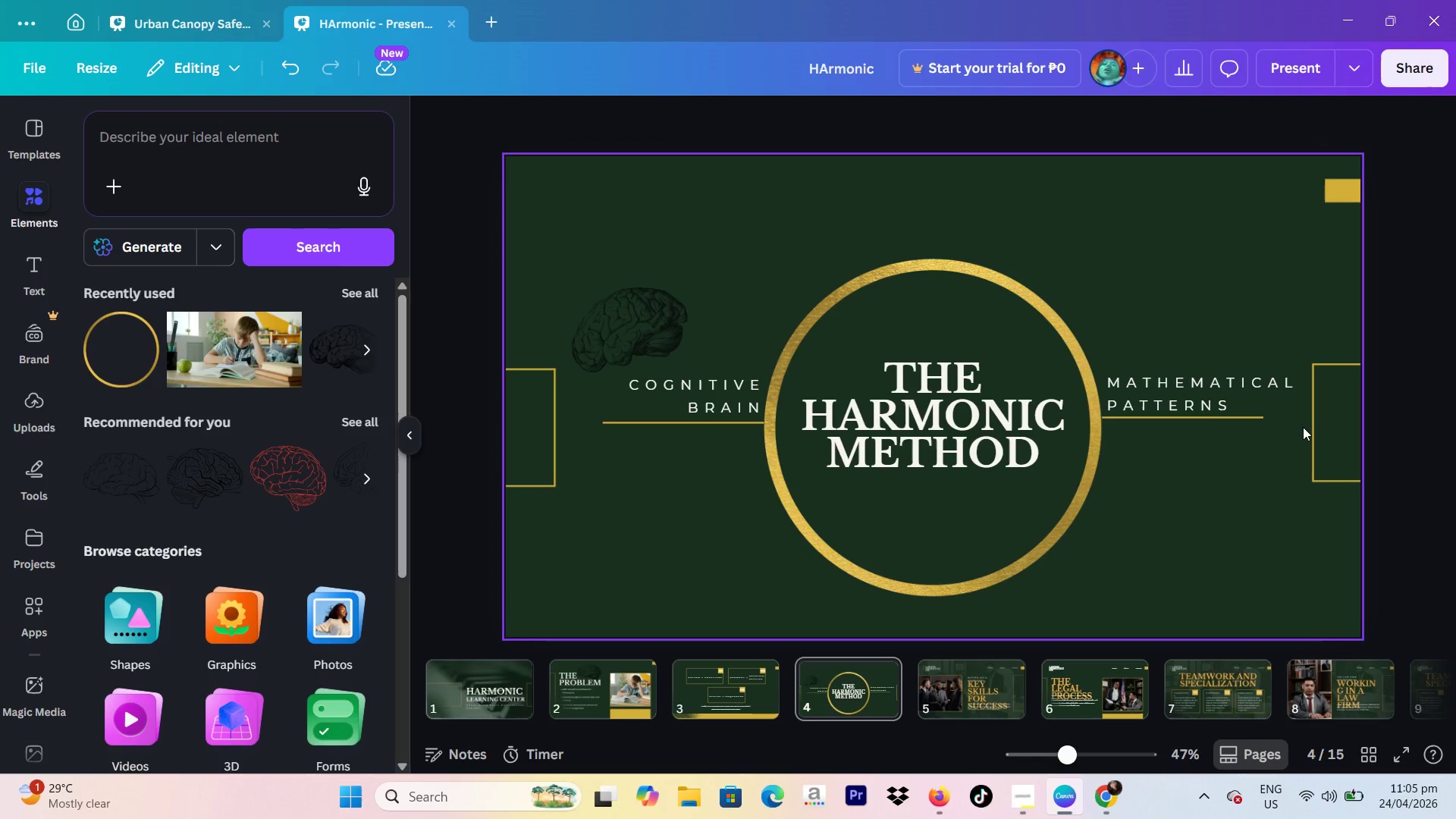 
left_click([299, 144])
 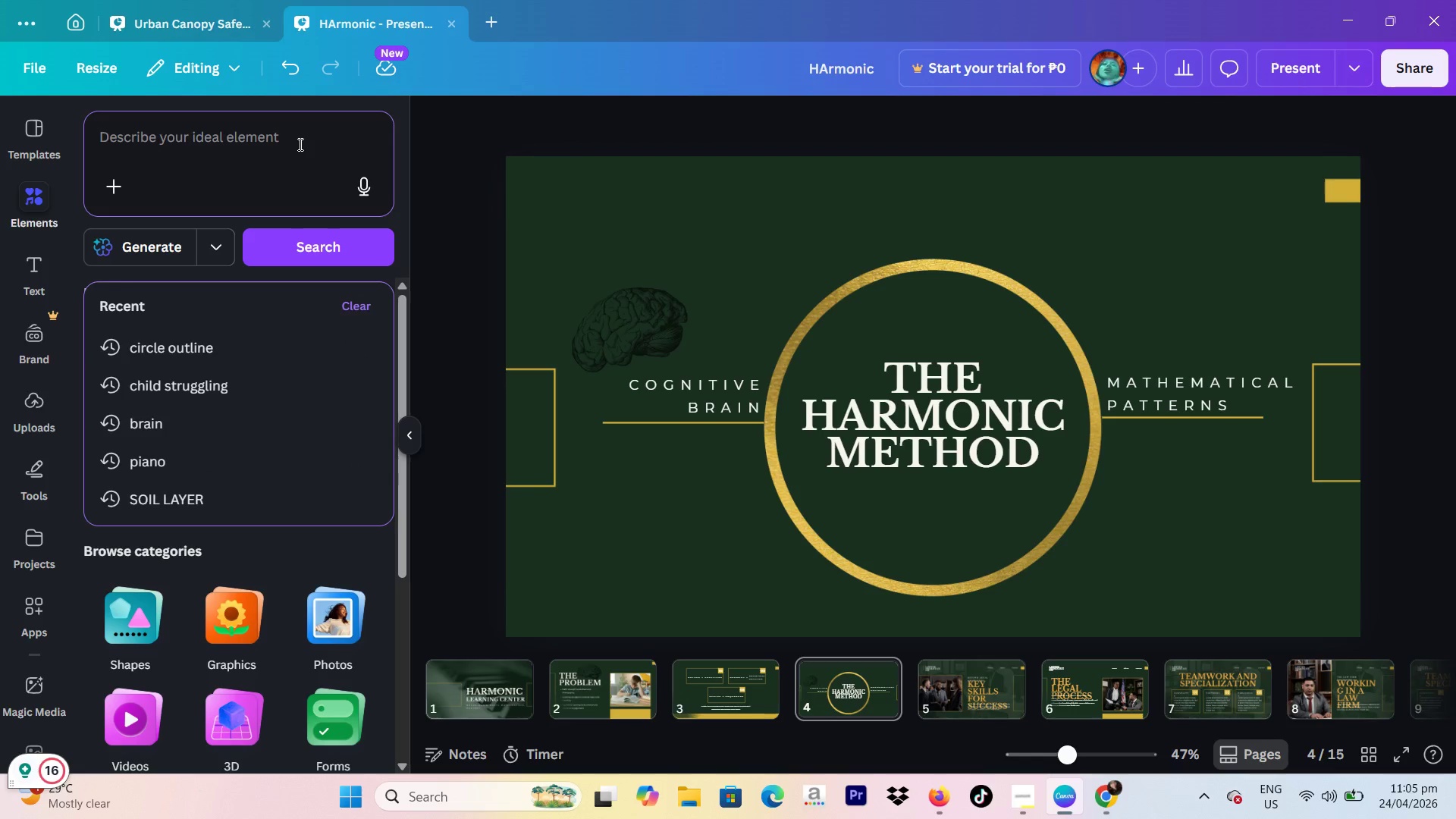 
type(numbers)
 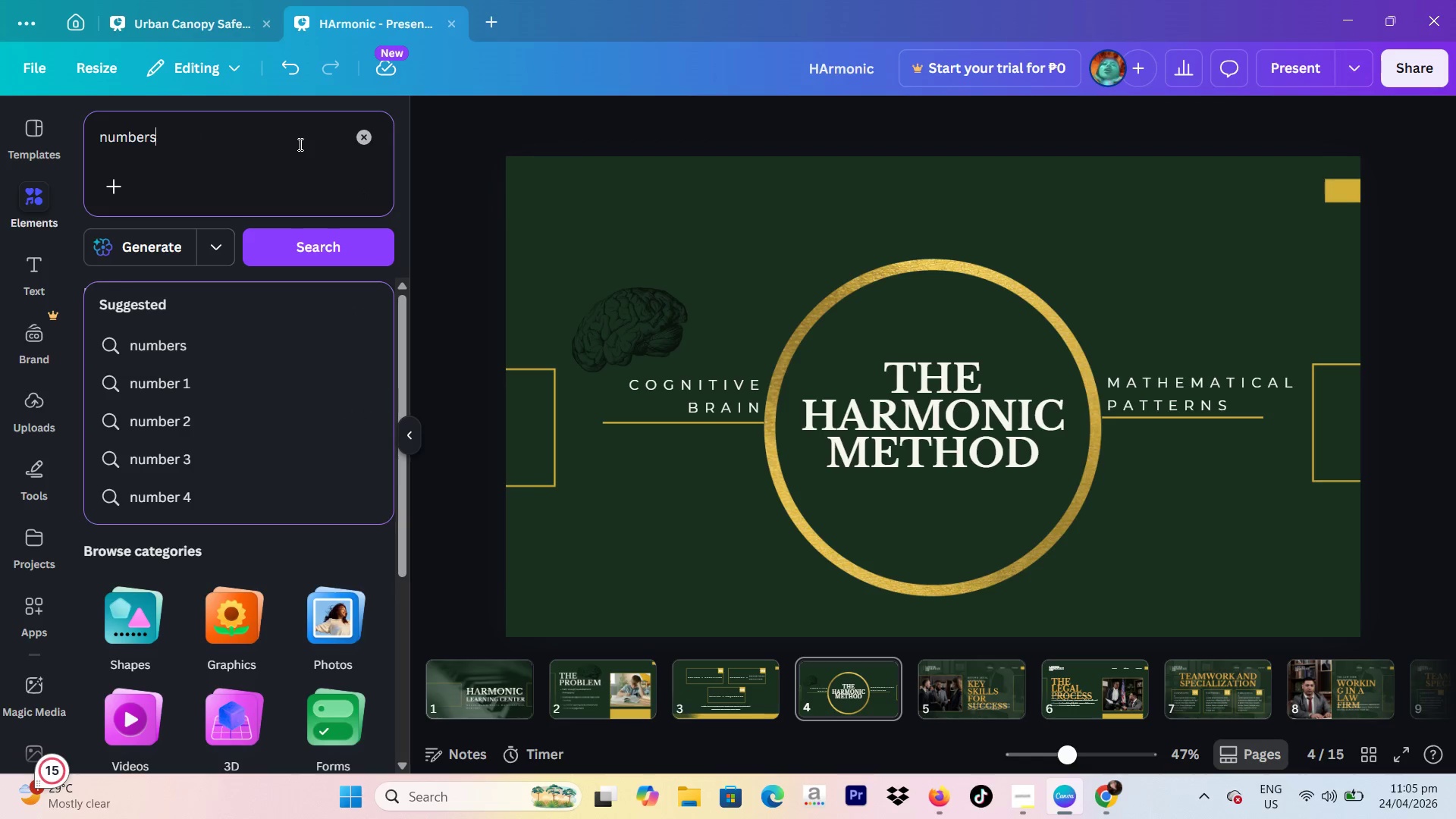 
key(Enter)
 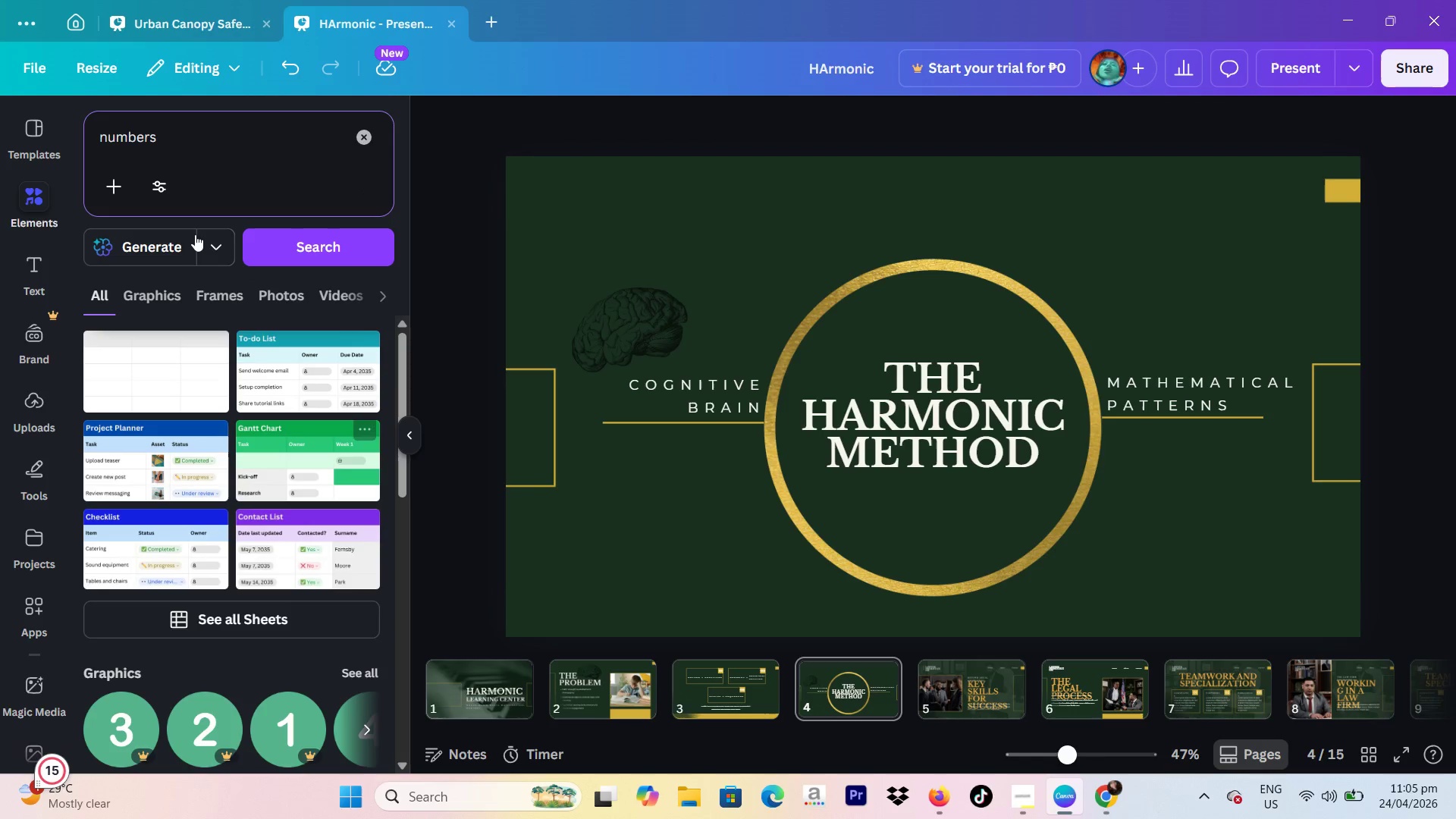 
left_click([168, 292])
 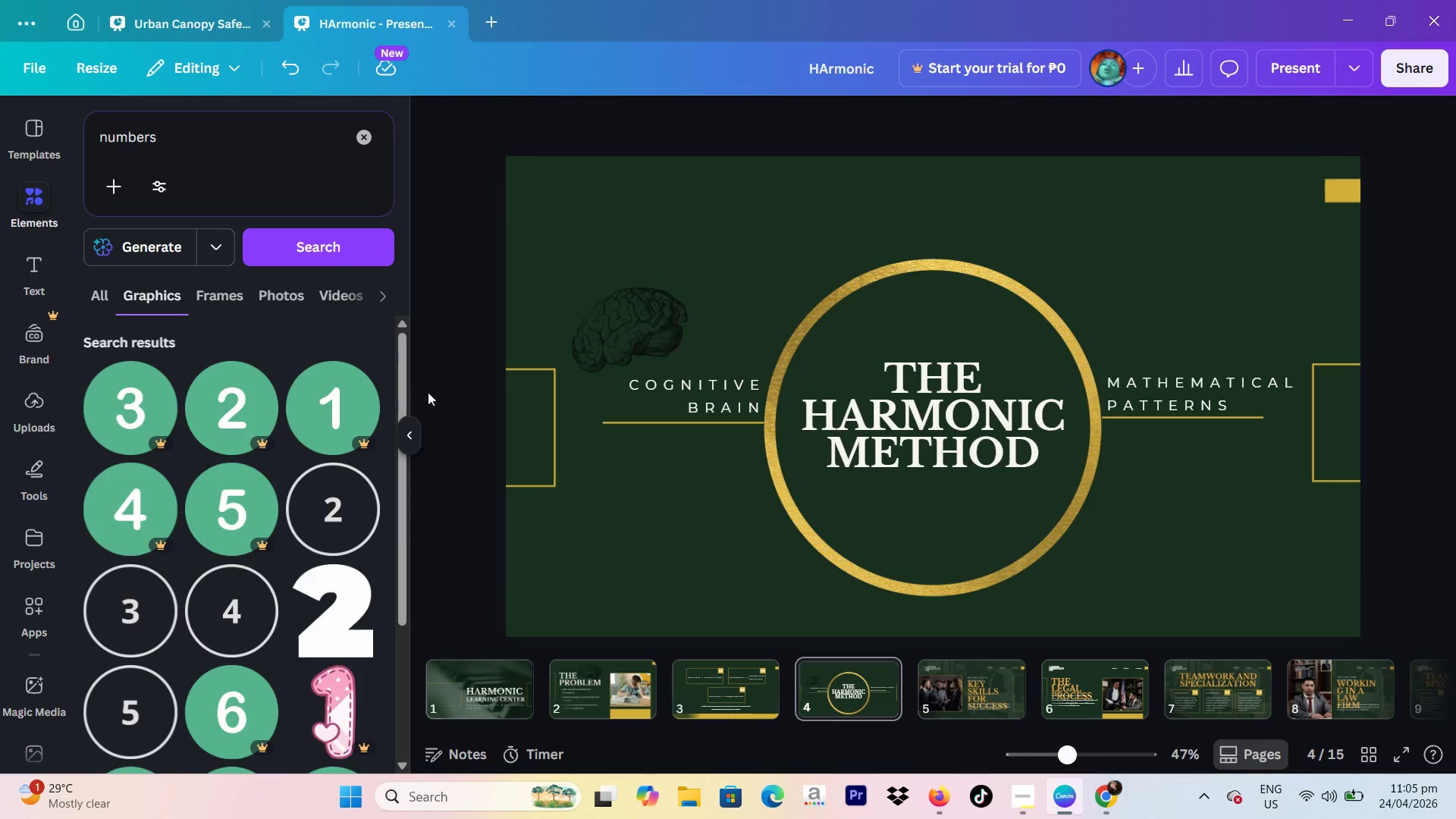 
scroll: coordinate [339, 435], scroll_direction: down, amount: 17.0
 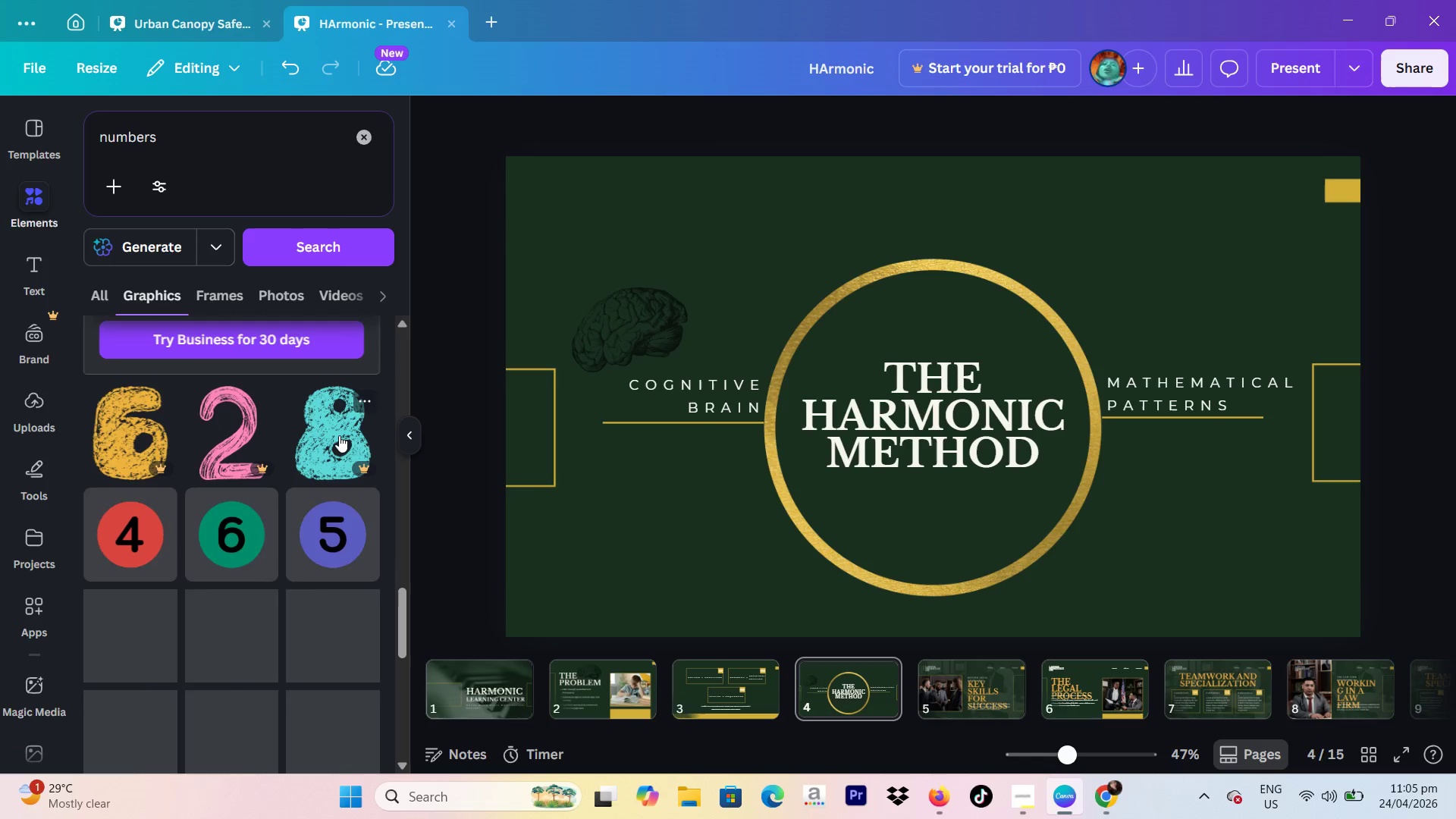 
scroll: coordinate [325, 422], scroll_direction: up, amount: 12.0
 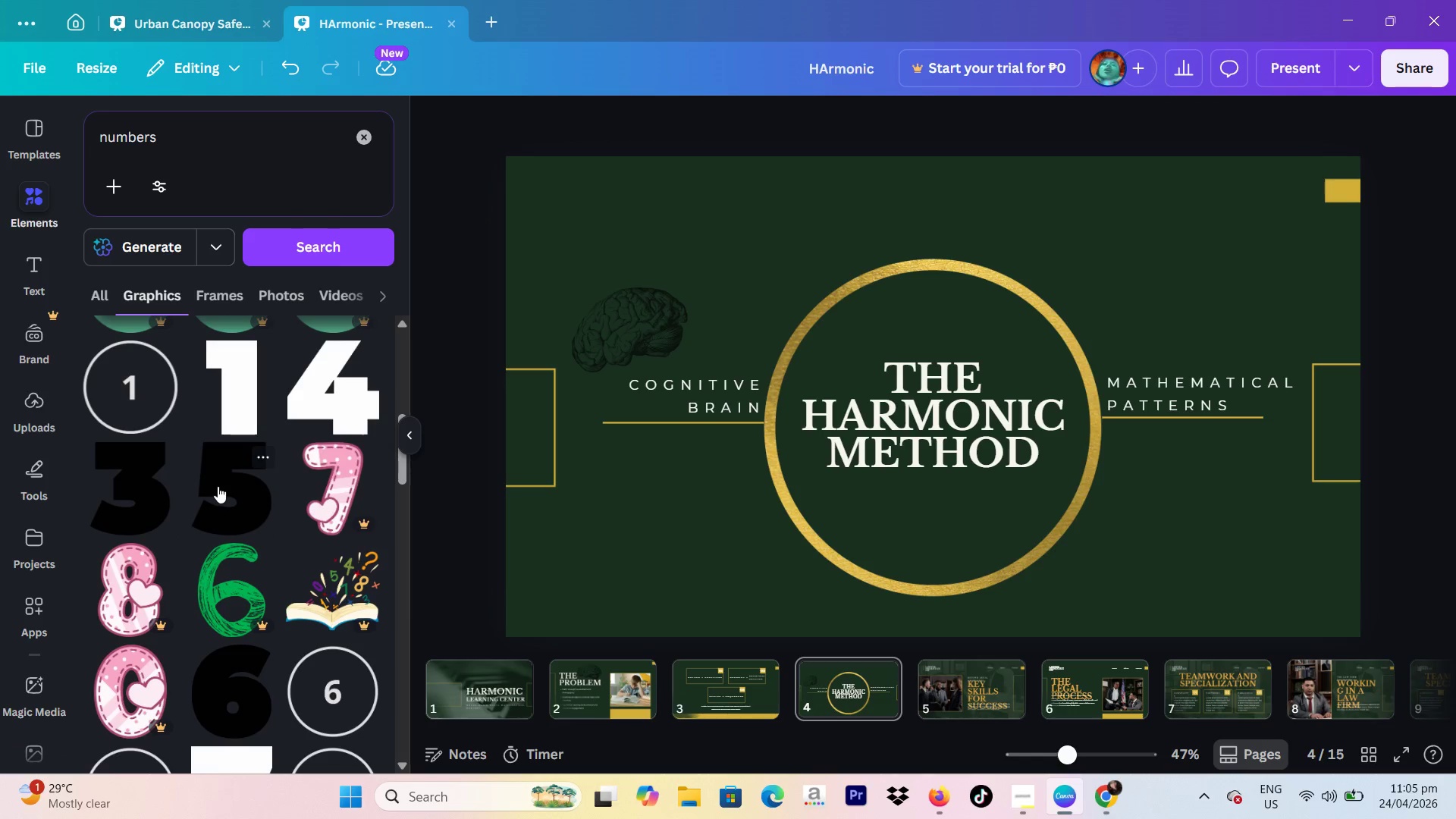 
scroll: coordinate [218, 486], scroll_direction: down, amount: 1.0
 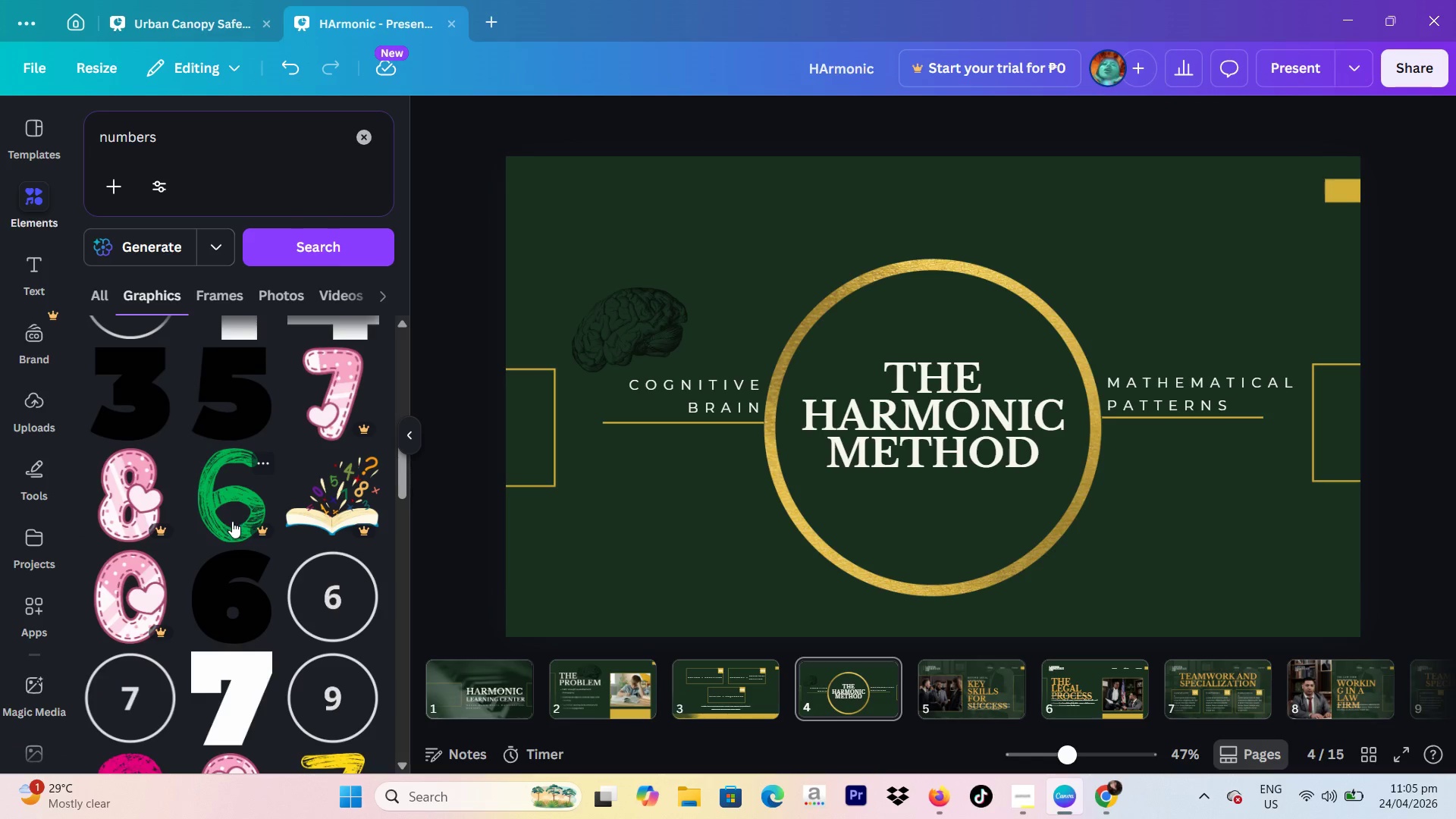 
scroll: coordinate [235, 526], scroll_direction: none, amount: 0.0
 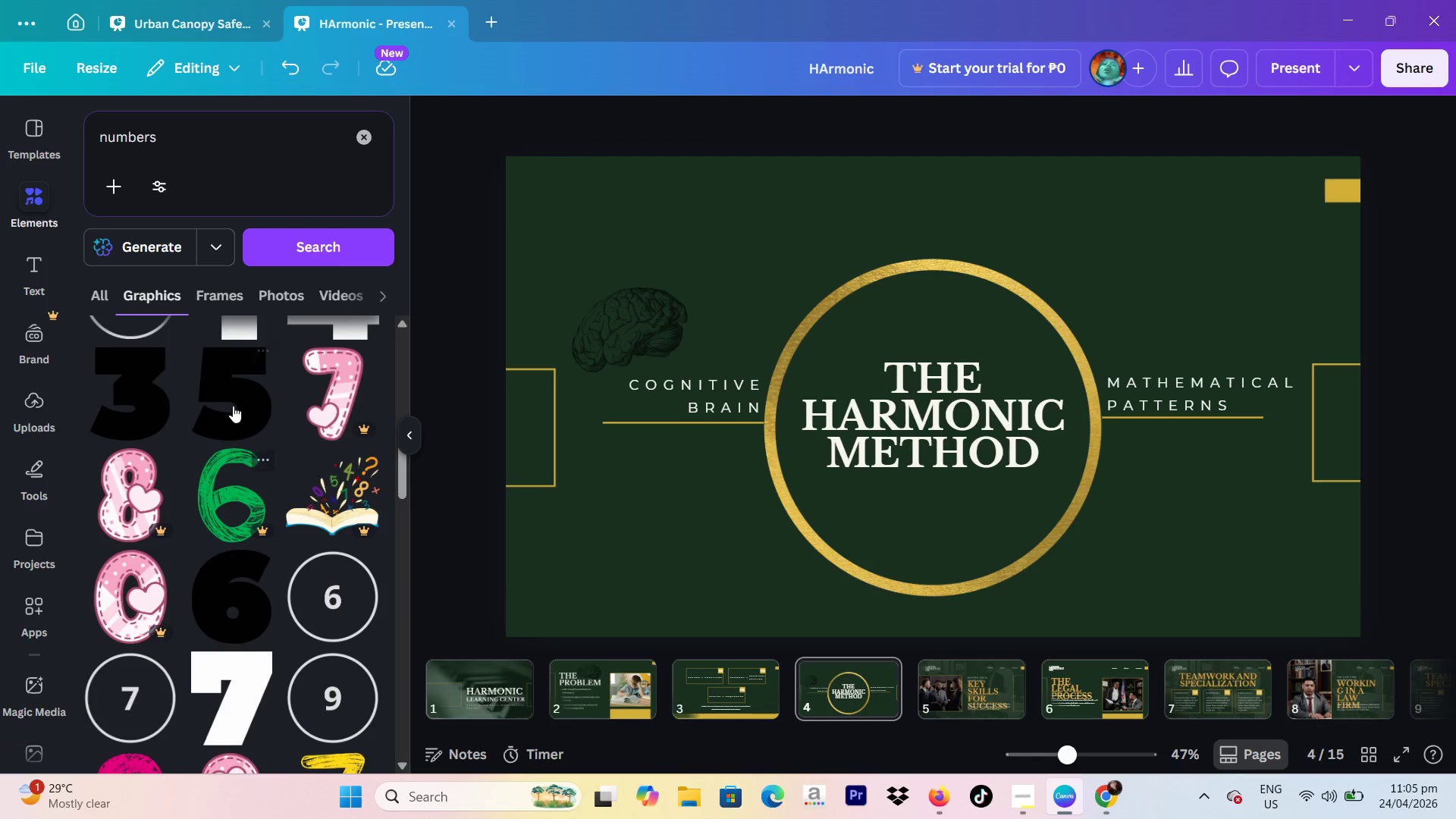 
left_click([232, 404])
 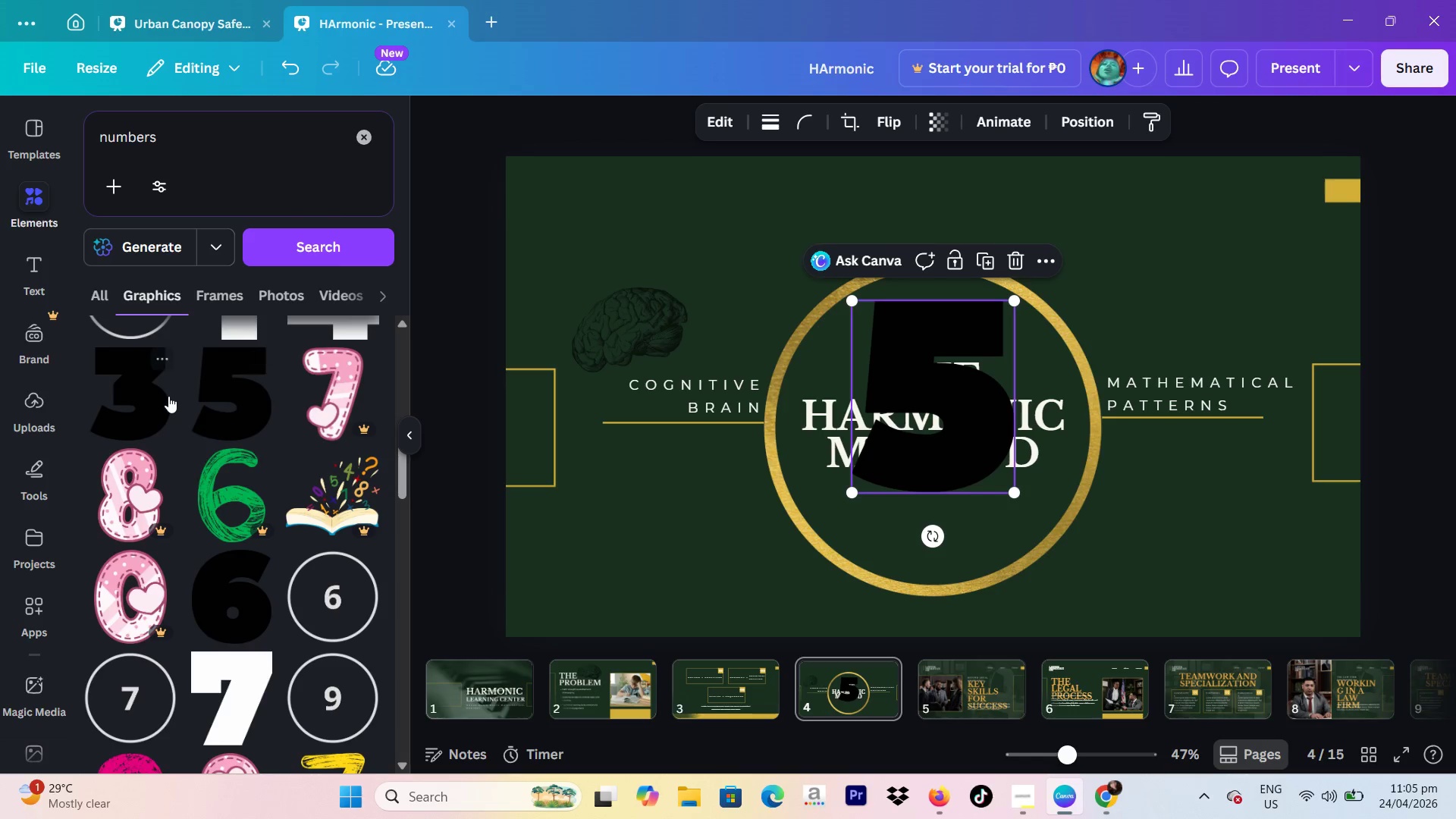 
left_click([168, 396])
 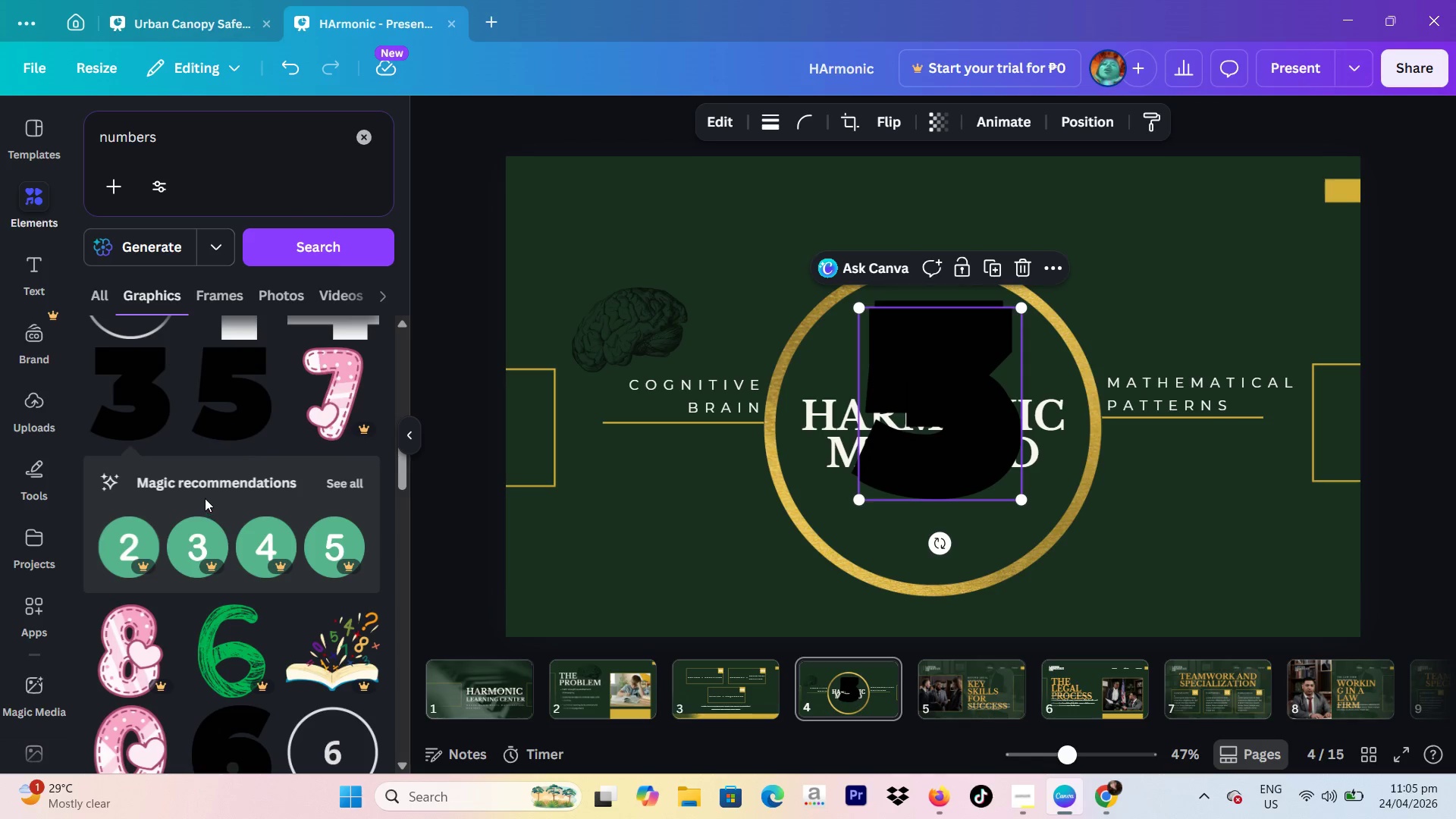 
scroll: coordinate [212, 490], scroll_direction: down, amount: 2.0
 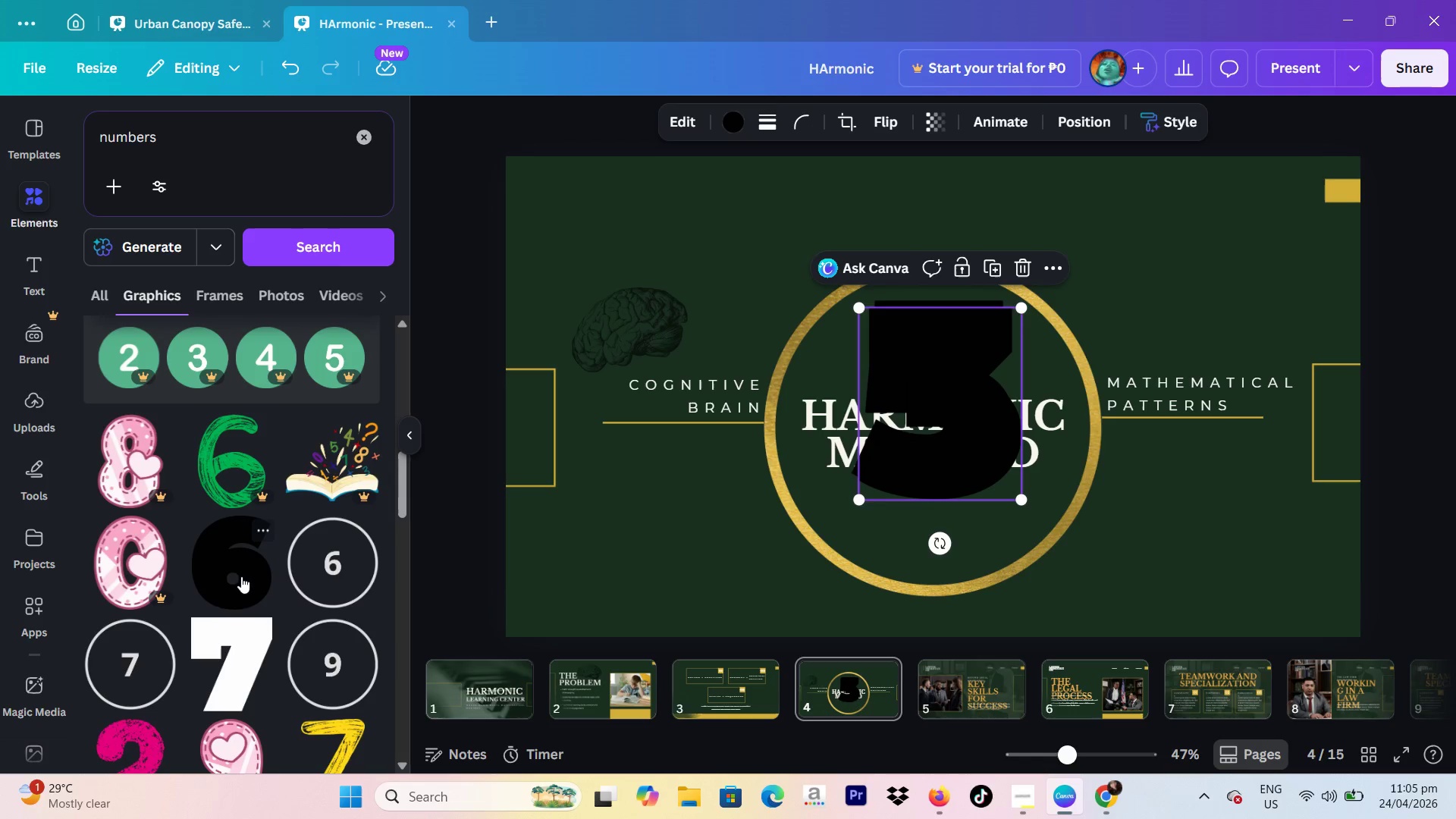 
left_click([235, 586])
 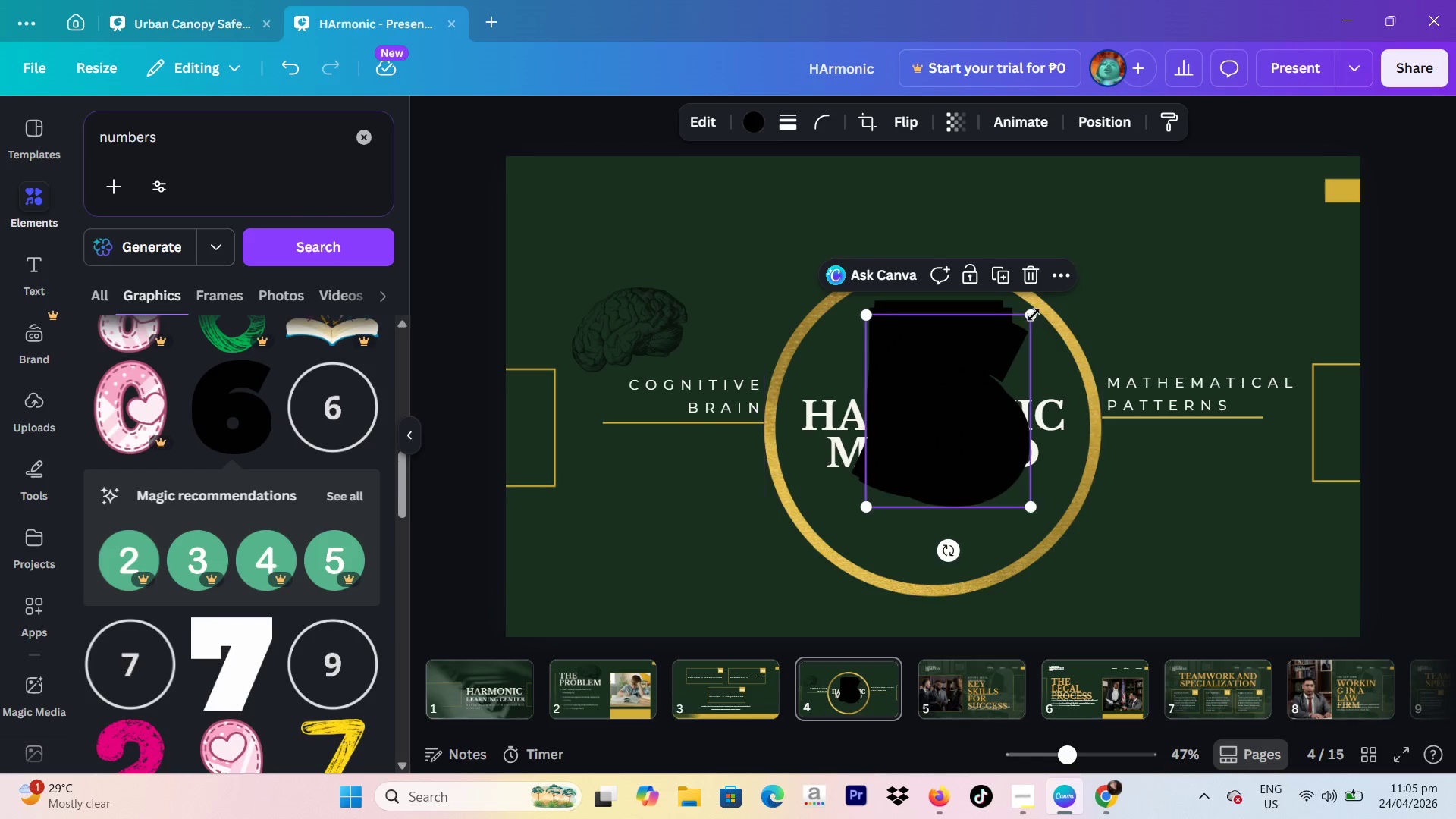 
left_click_drag(start_coordinate=[1032, 314], to_coordinate=[965, 431])
 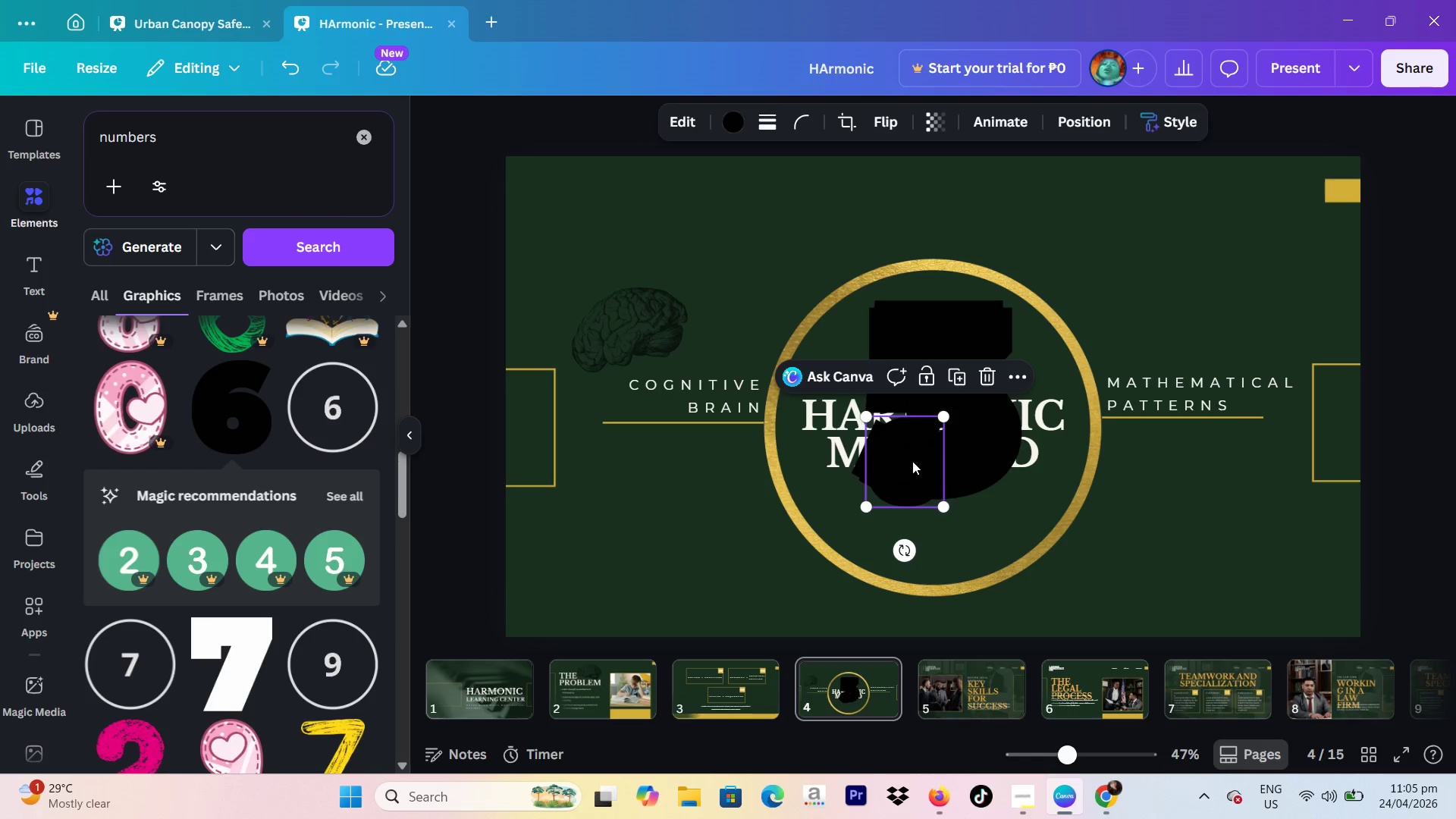 
left_click_drag(start_coordinate=[910, 460], to_coordinate=[1153, 310])
 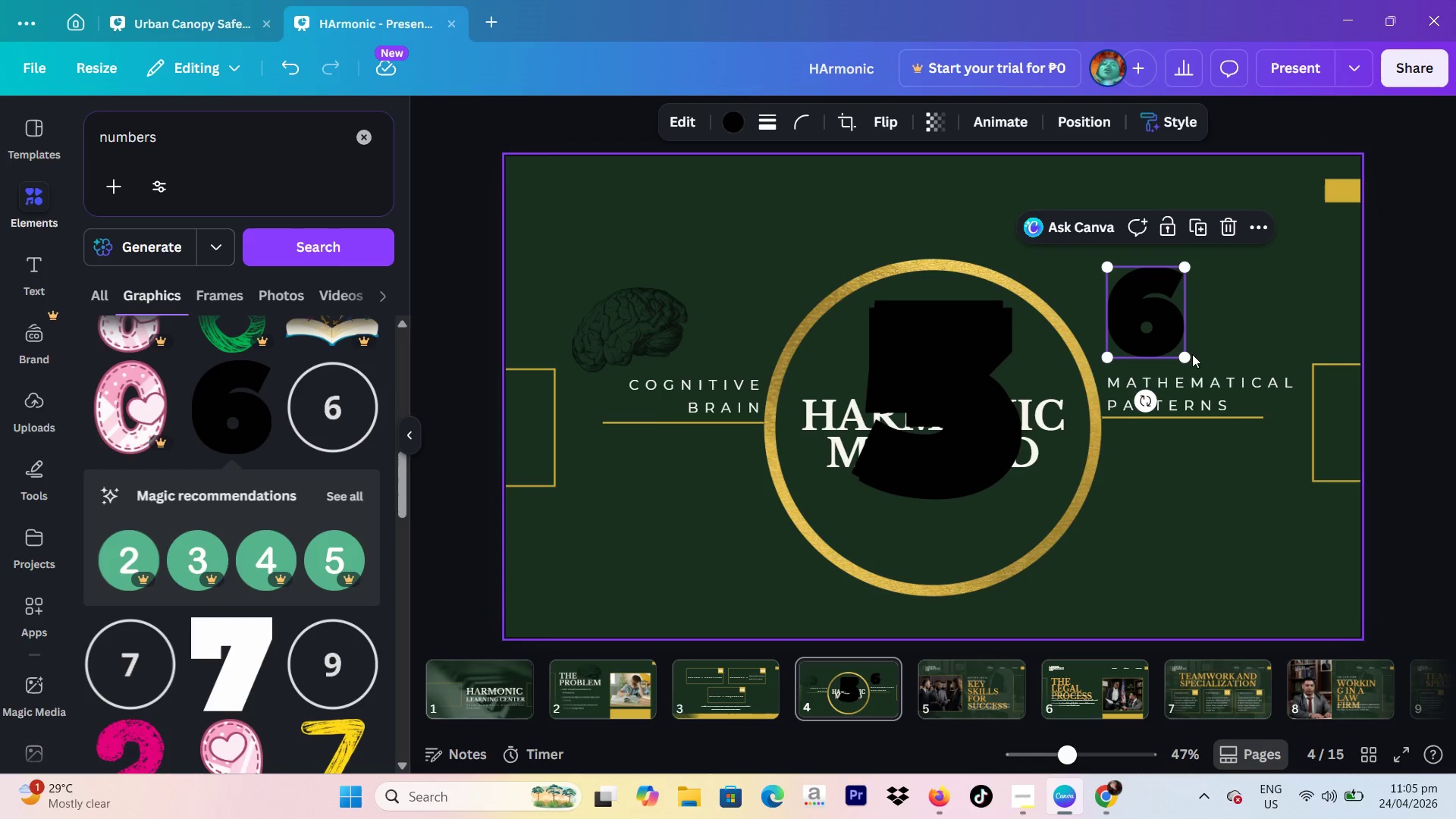 
left_click_drag(start_coordinate=[1184, 354], to_coordinate=[1166, 320])
 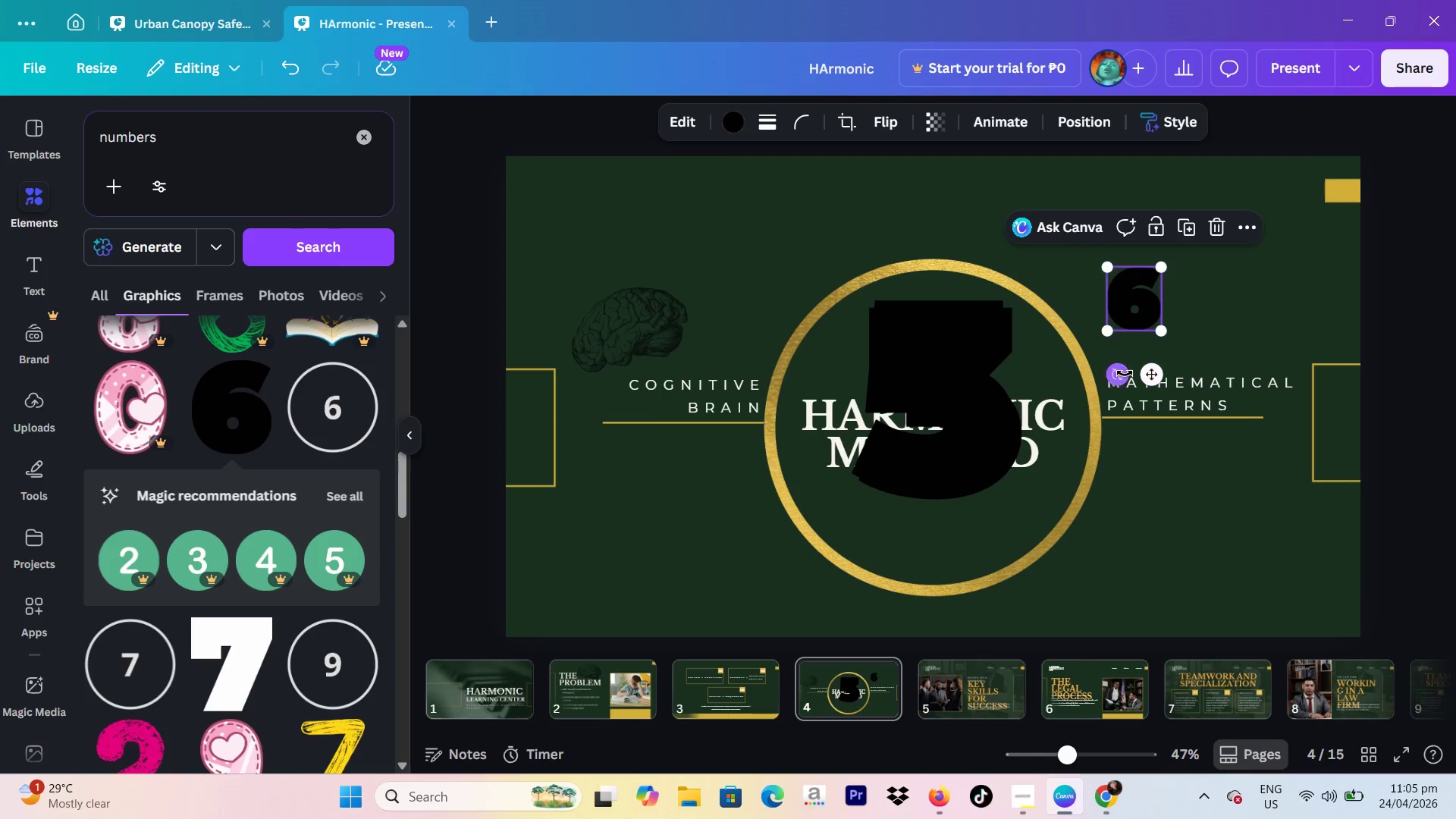 
left_click_drag(start_coordinate=[1125, 373], to_coordinate=[1102, 374])
 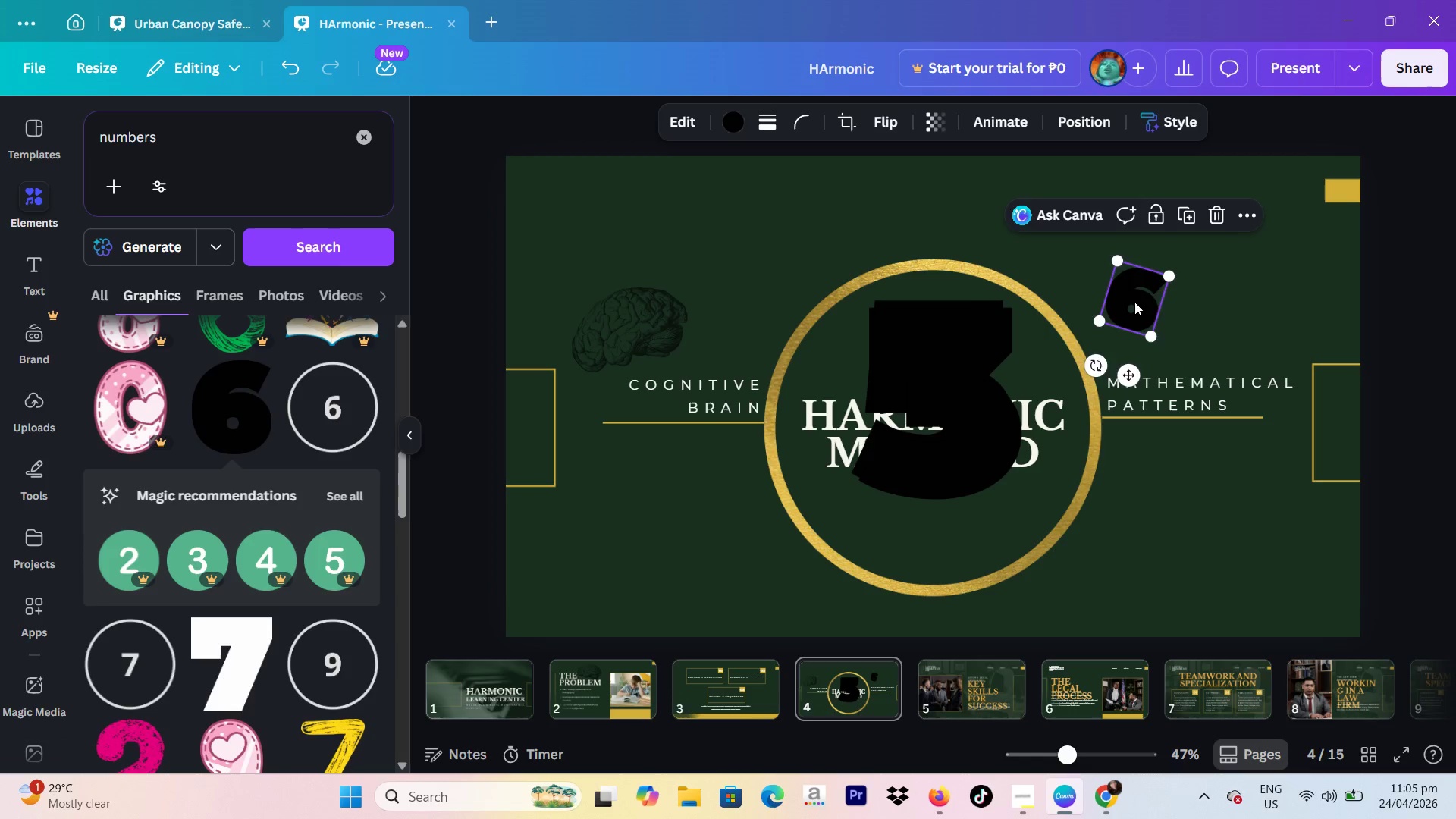 
left_click_drag(start_coordinate=[1134, 302], to_coordinate=[1202, 328])
 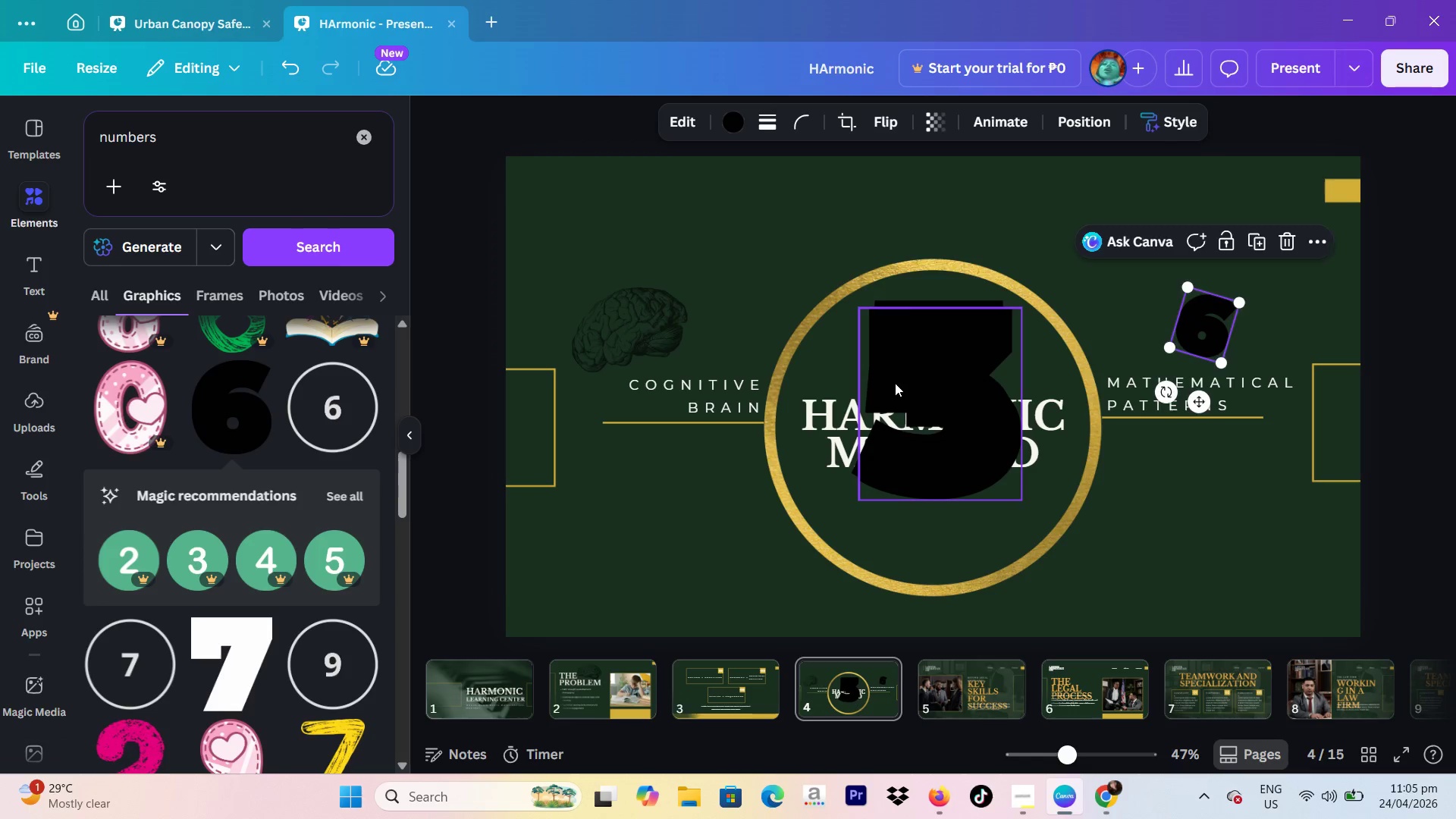 
left_click([895, 383])
 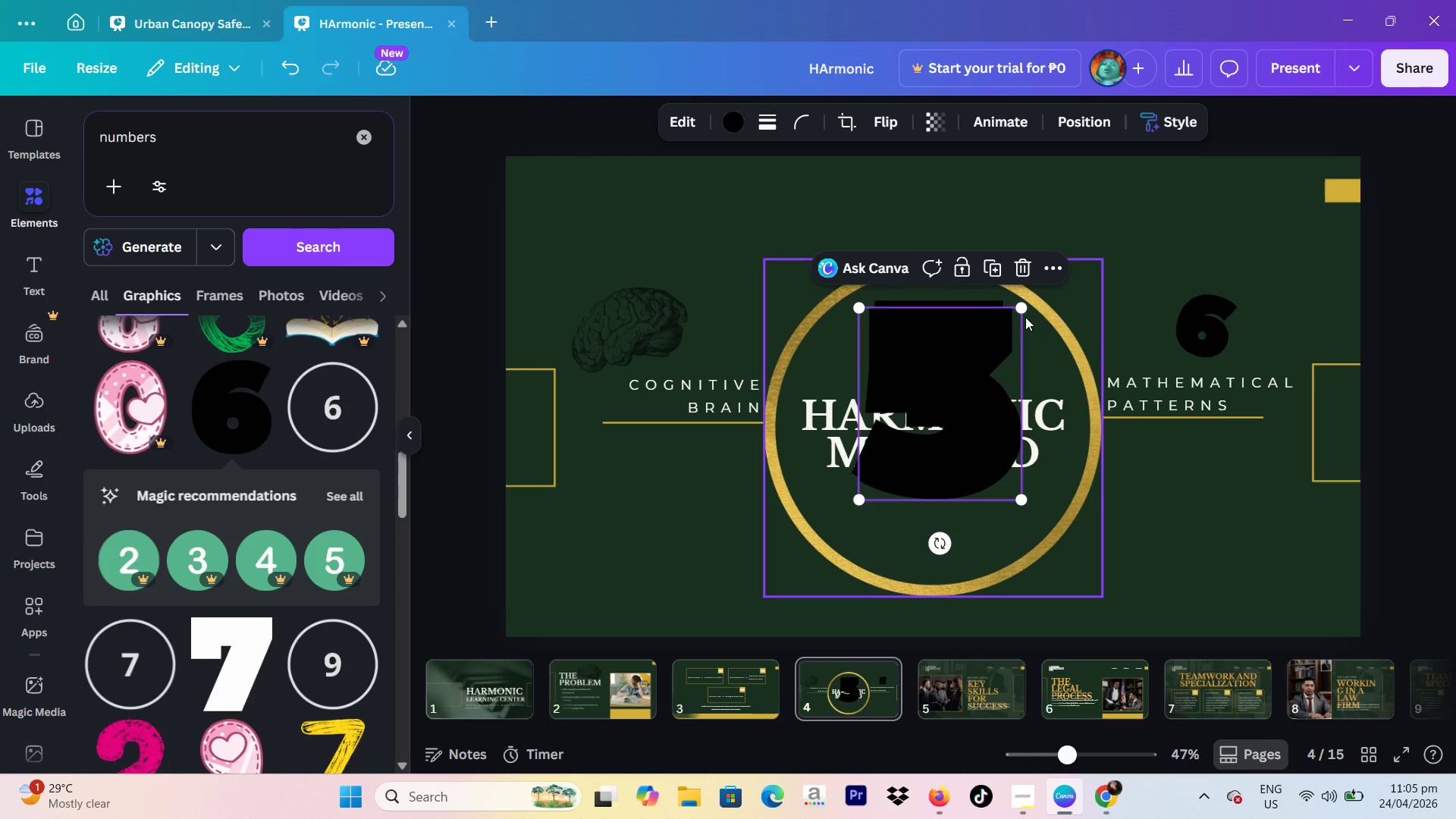 
left_click_drag(start_coordinate=[1025, 315], to_coordinate=[999, 375])
 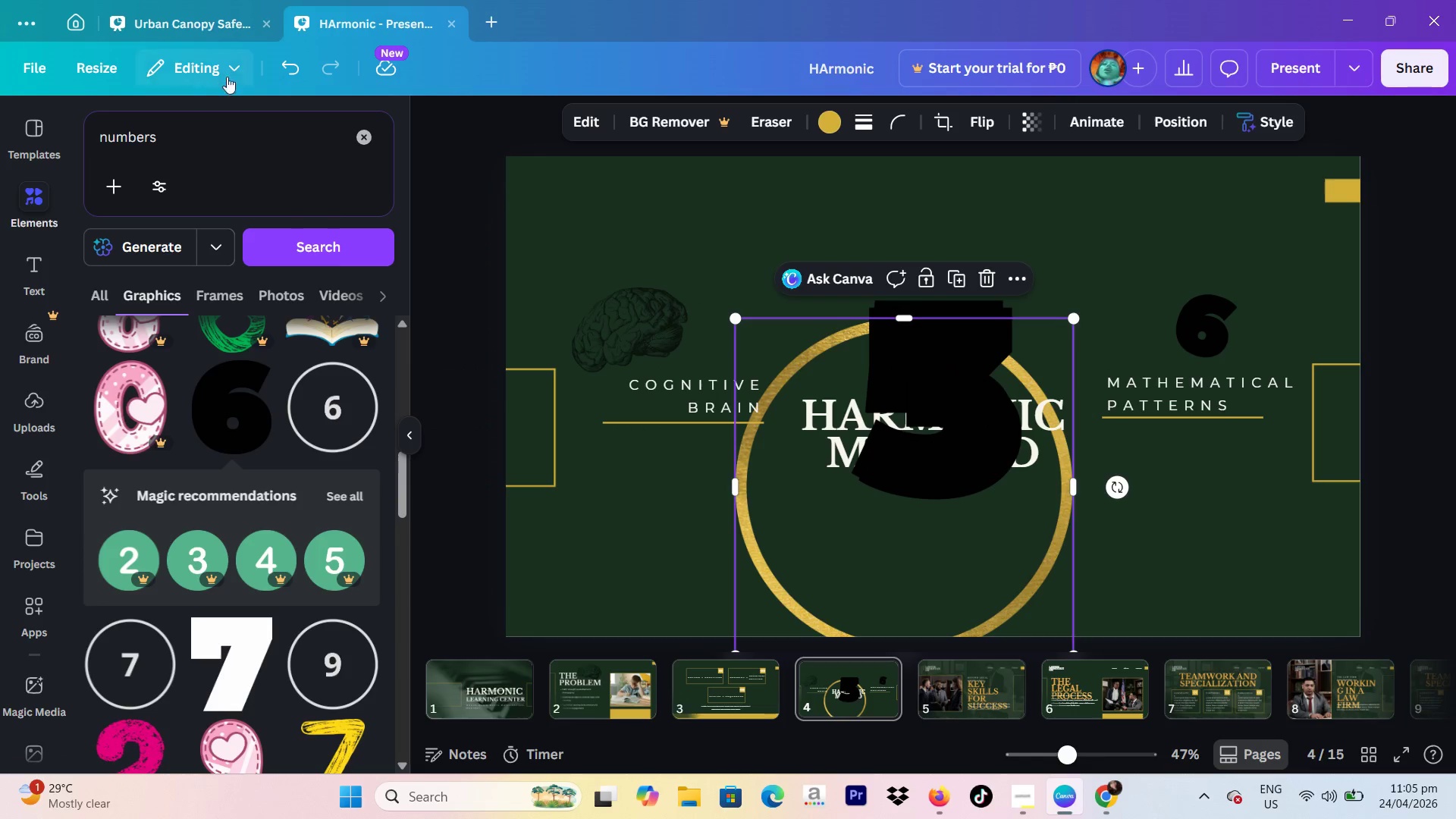 
left_click([285, 58])
 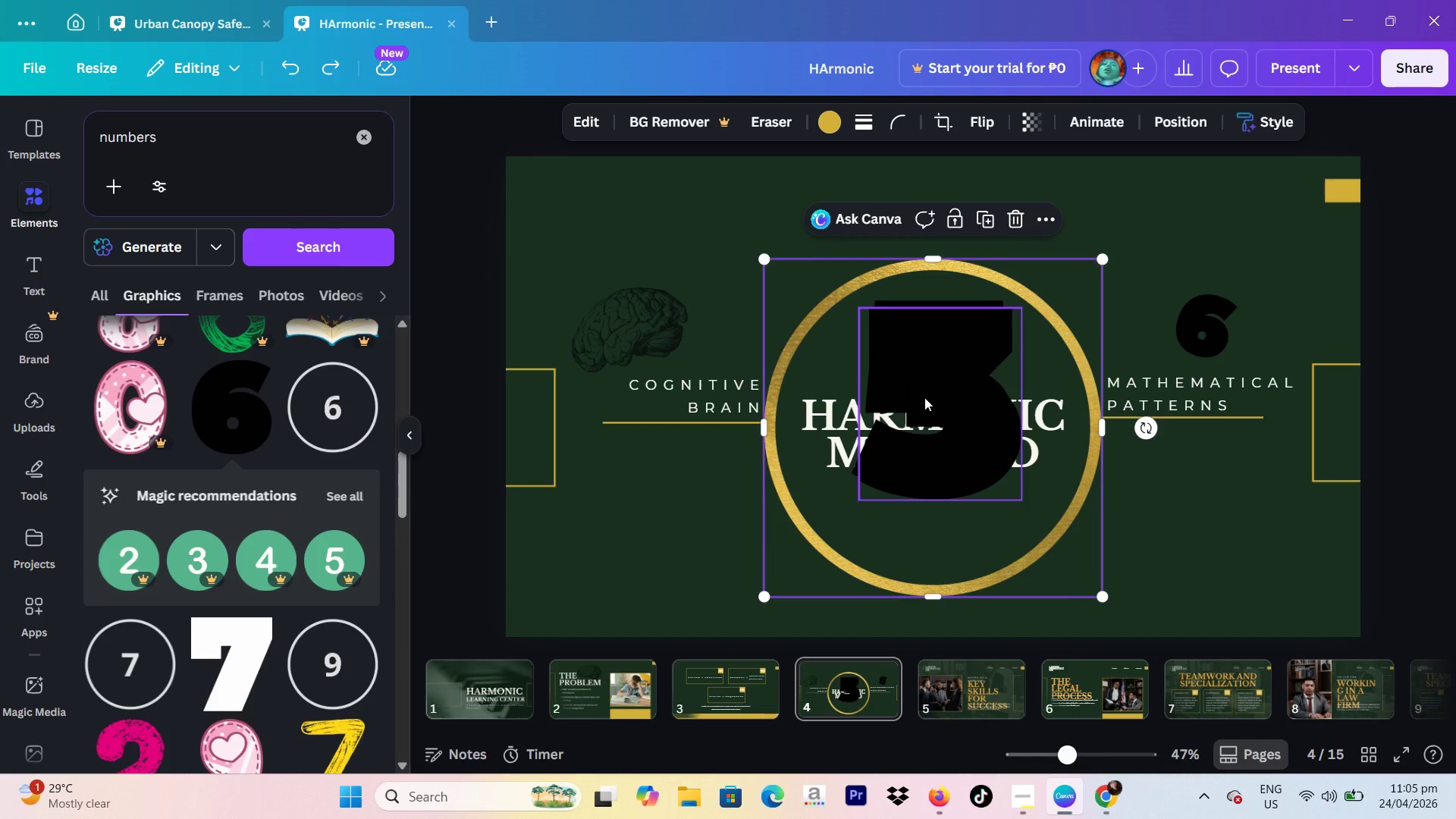 
left_click_drag(start_coordinate=[924, 397], to_coordinate=[1121, 298])
 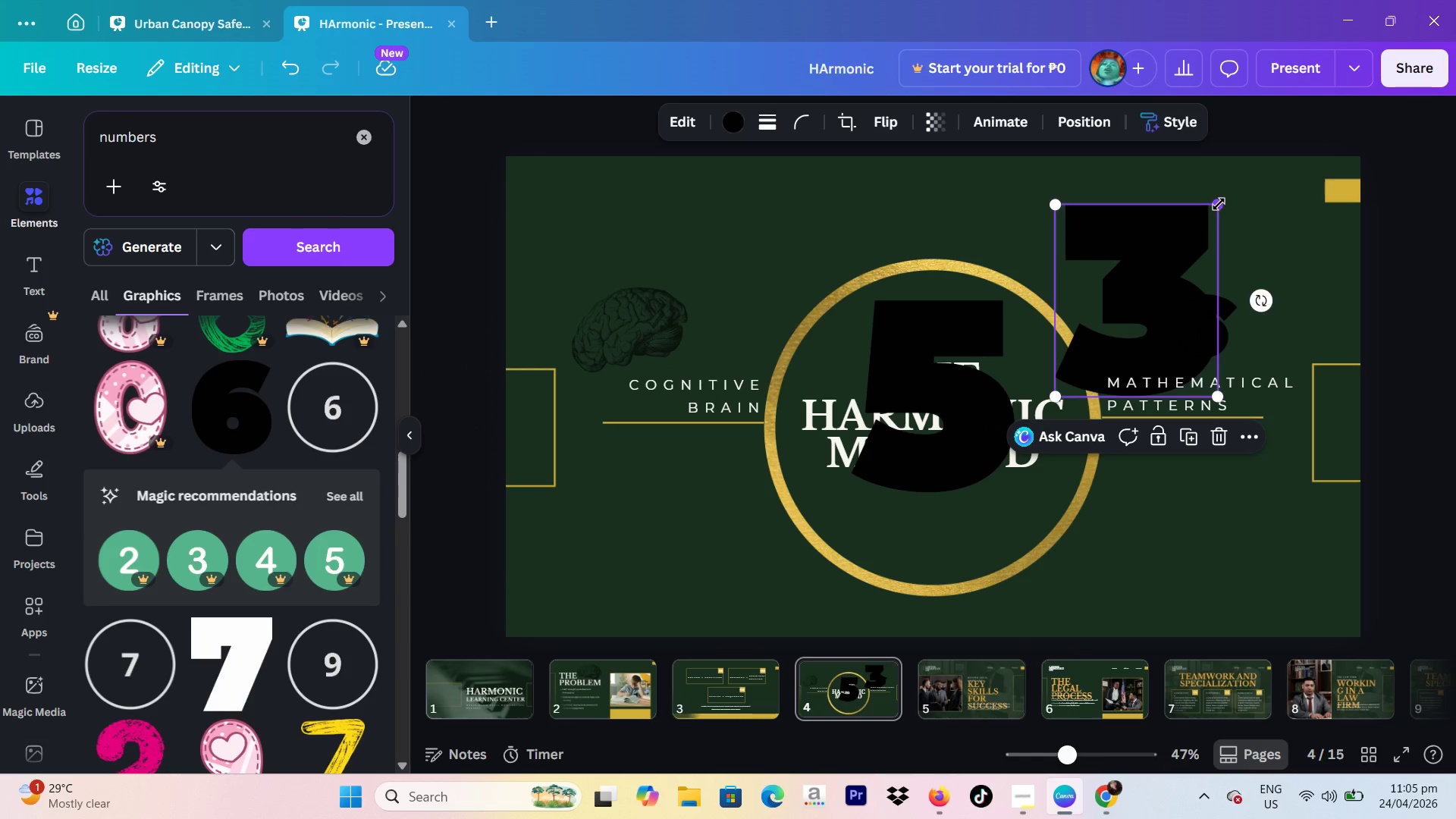 
left_click_drag(start_coordinate=[1219, 203], to_coordinate=[1132, 315])
 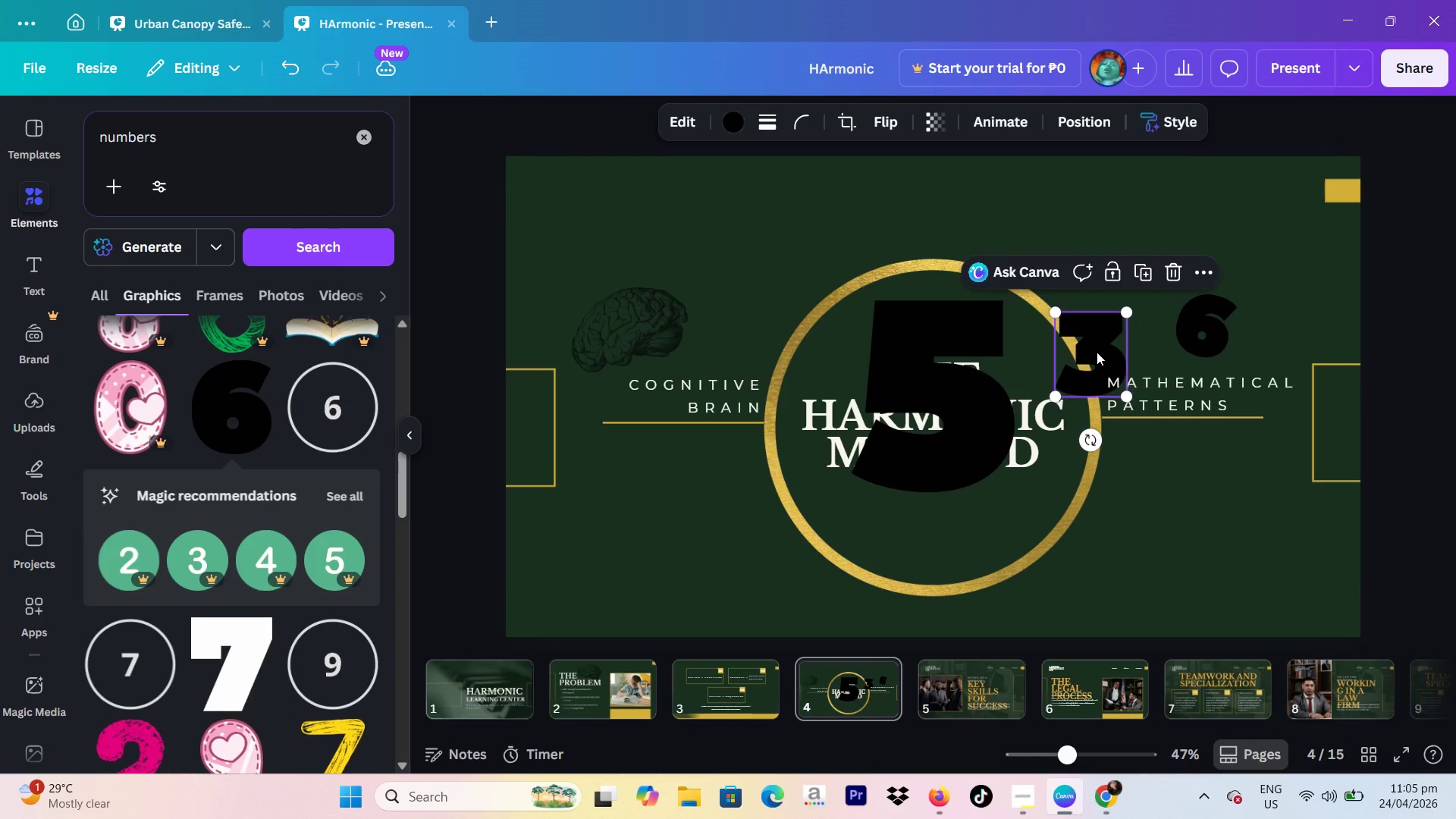 
left_click_drag(start_coordinate=[1097, 352], to_coordinate=[1290, 290])
 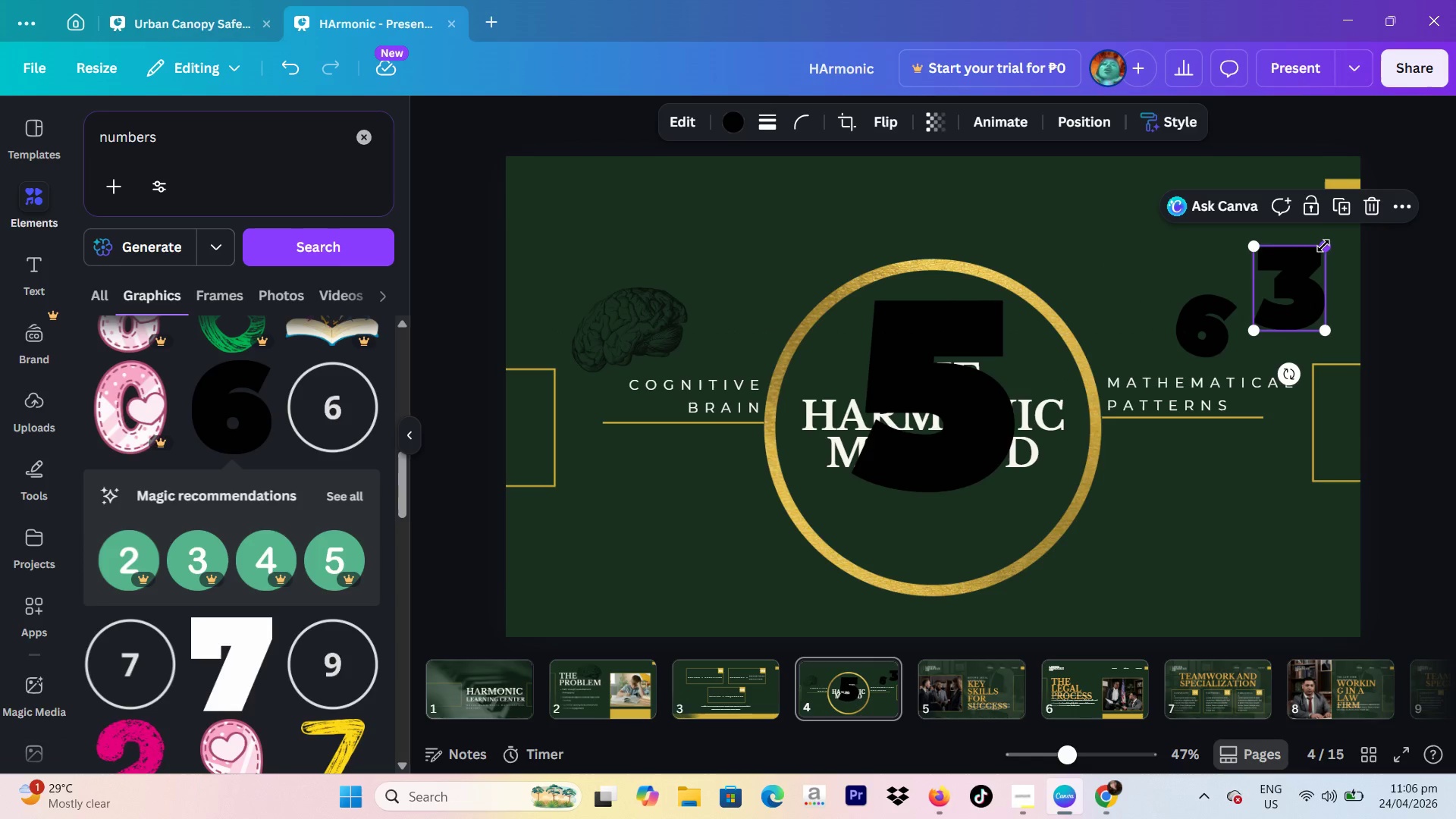 
left_click_drag(start_coordinate=[1324, 246], to_coordinate=[1313, 263])
 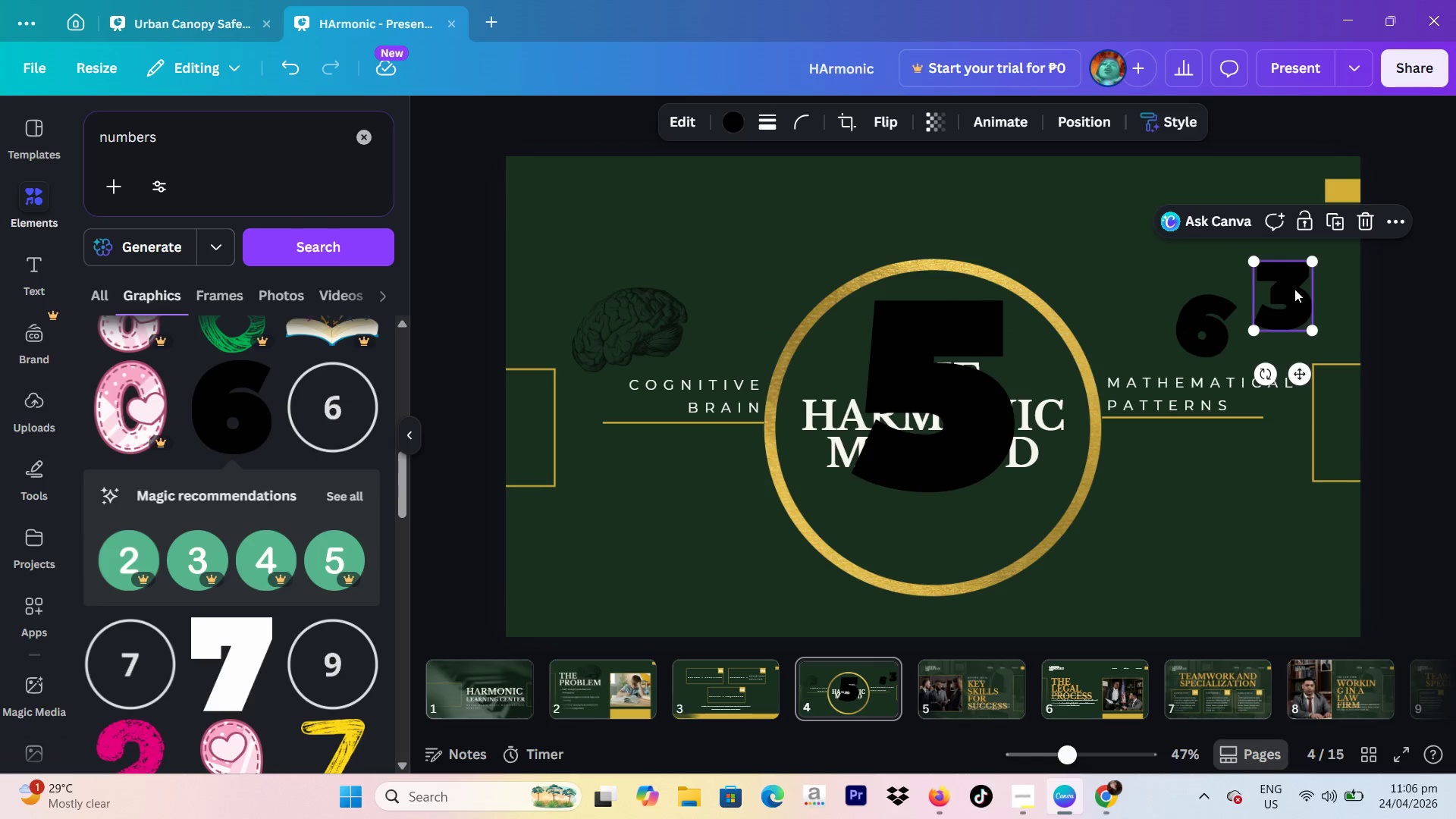 
left_click_drag(start_coordinate=[1294, 289], to_coordinate=[1294, 300])
 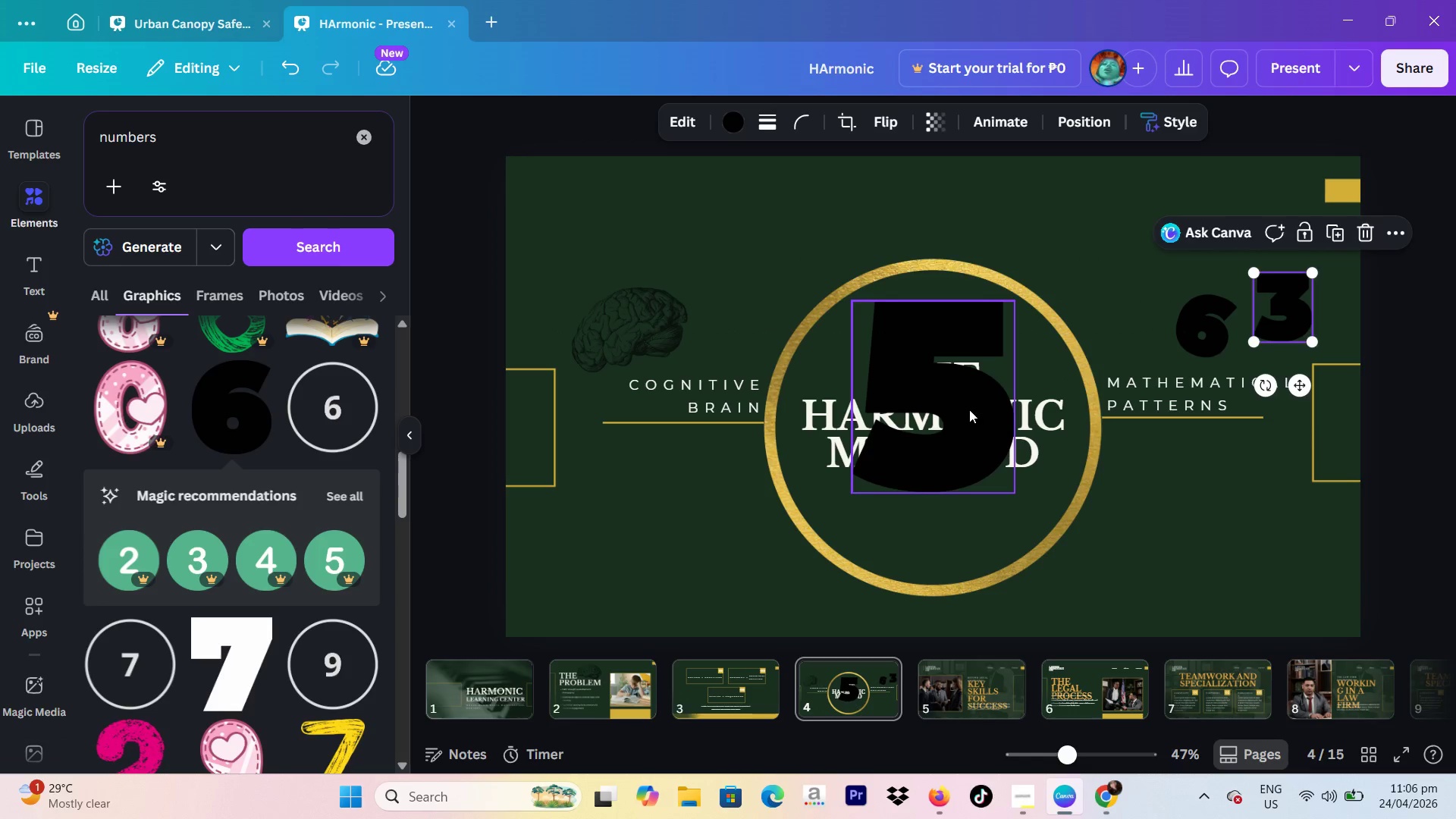 
left_click([969, 410])
 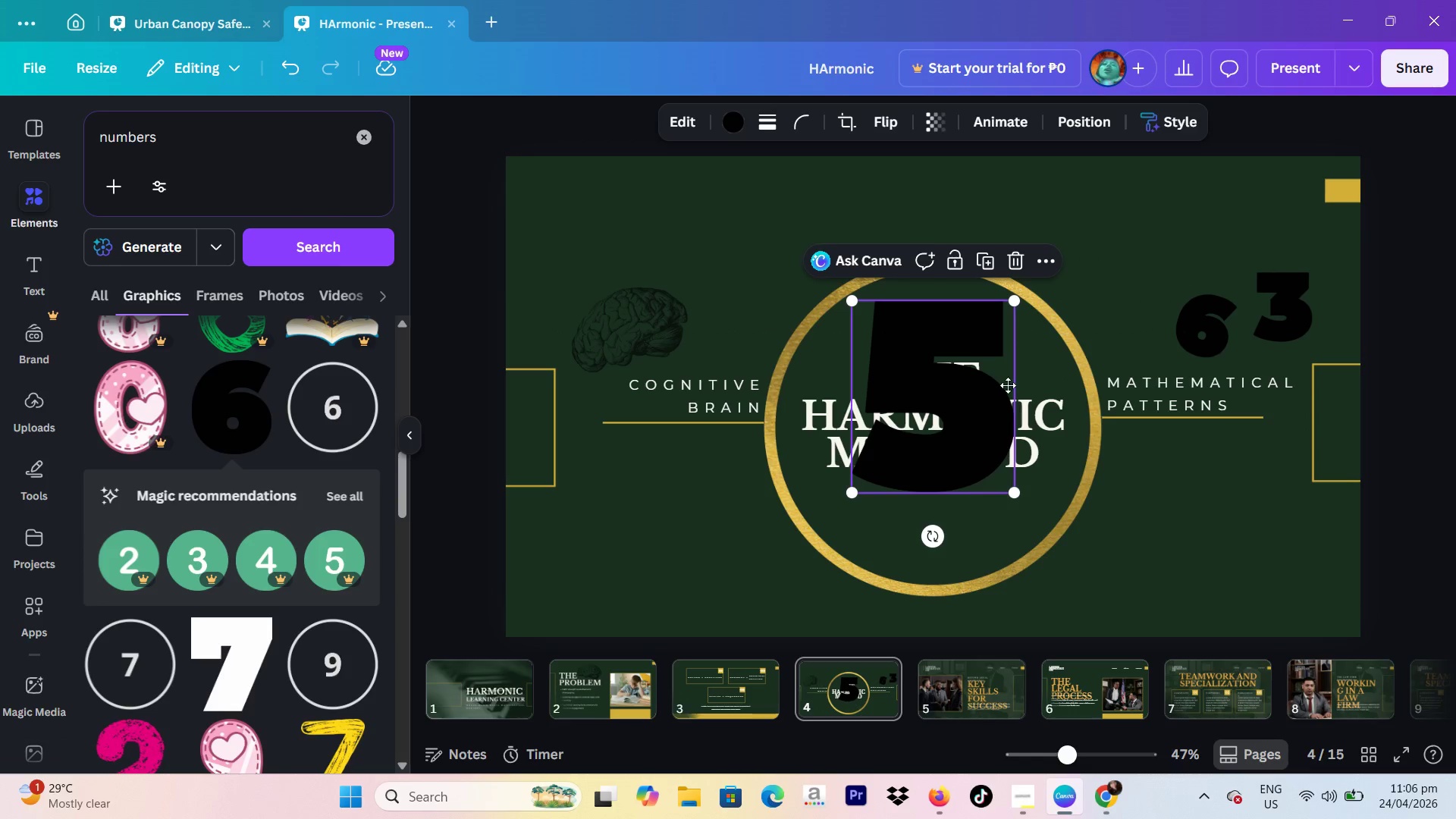 
left_click_drag(start_coordinate=[972, 404], to_coordinate=[1230, 281])
 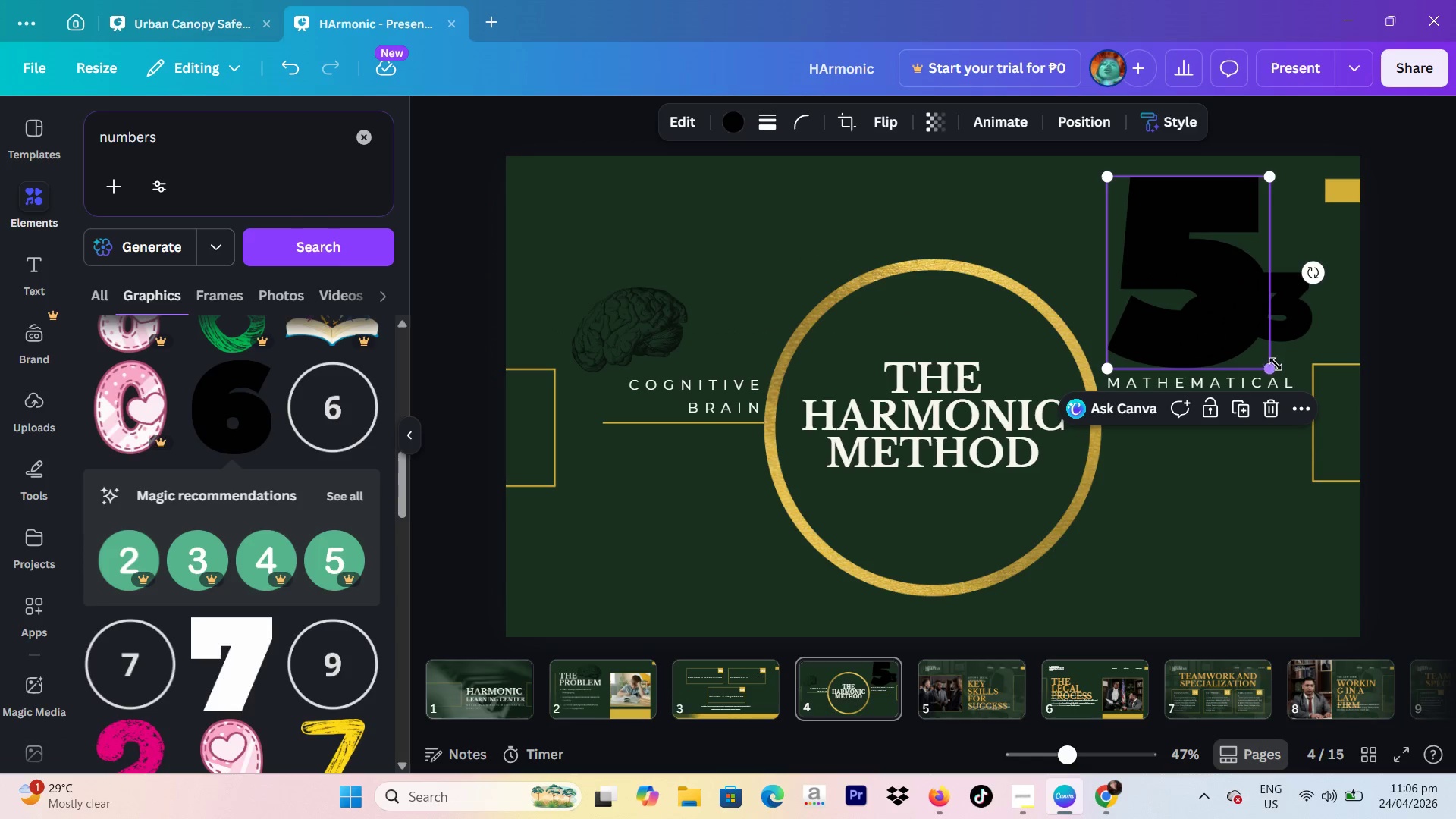 
left_click_drag(start_coordinate=[1272, 364], to_coordinate=[1157, 281])
 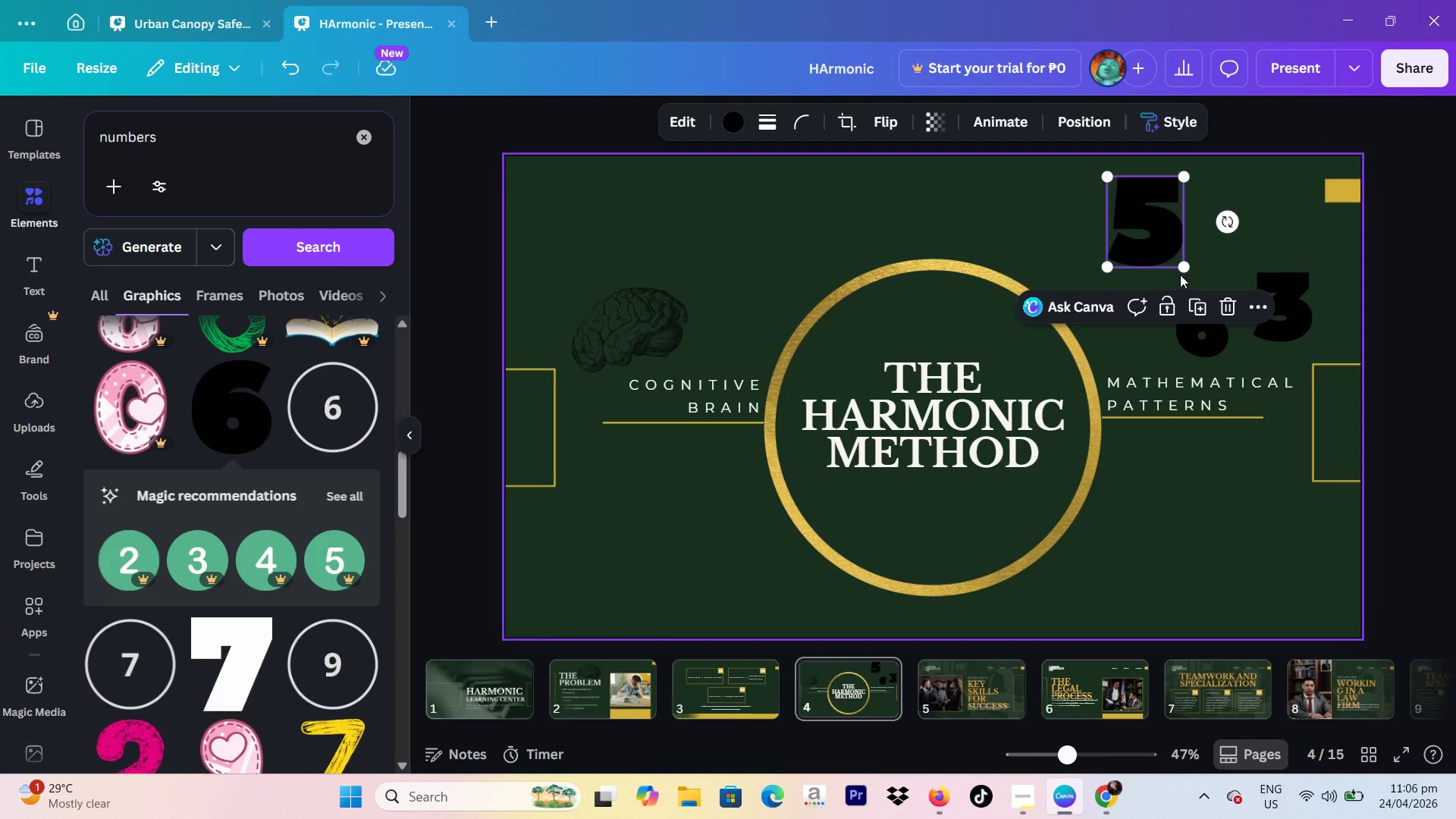 
left_click_drag(start_coordinate=[1180, 270], to_coordinate=[1175, 256])
 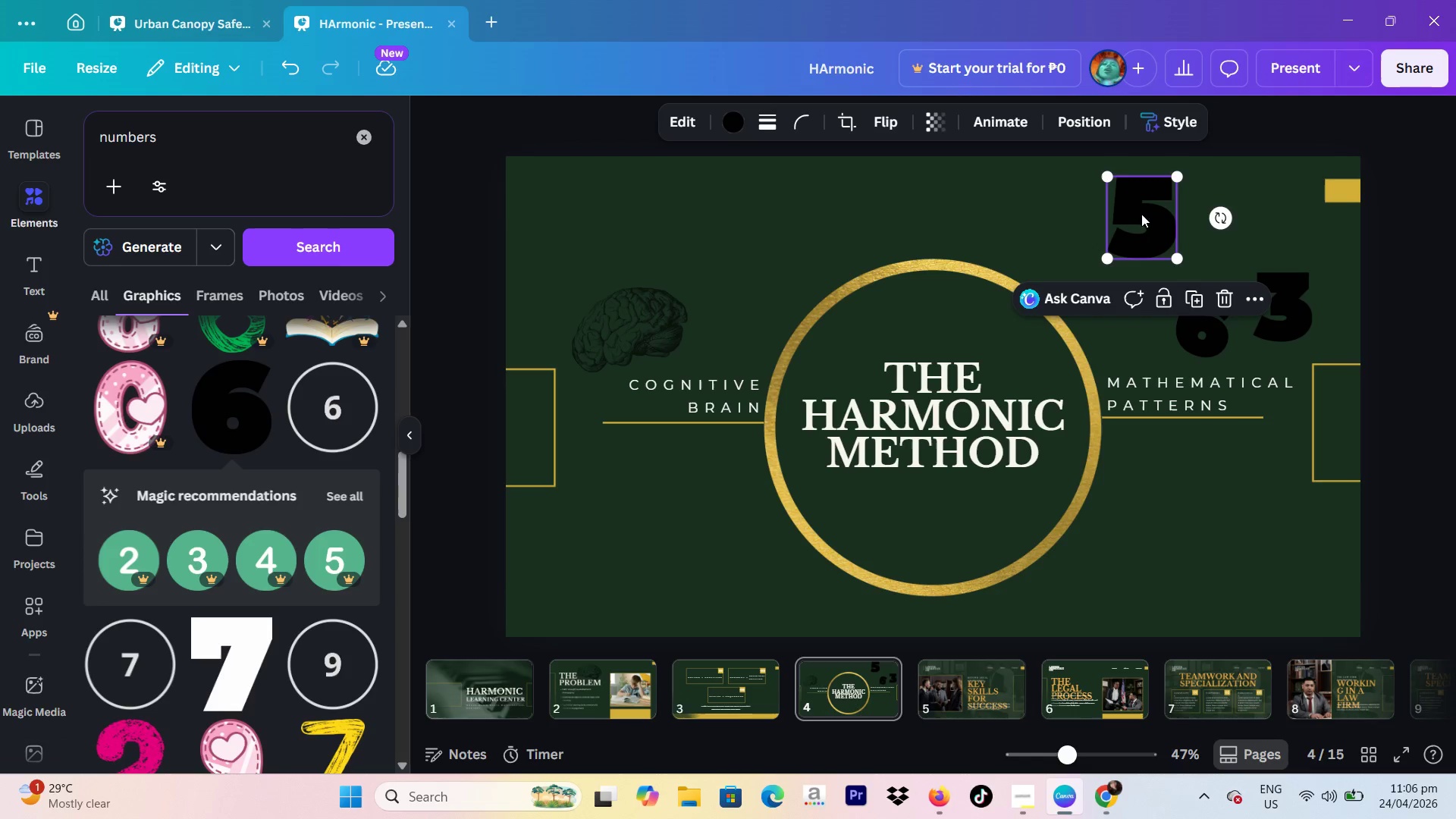 
left_click_drag(start_coordinate=[1141, 214], to_coordinate=[1192, 231])
 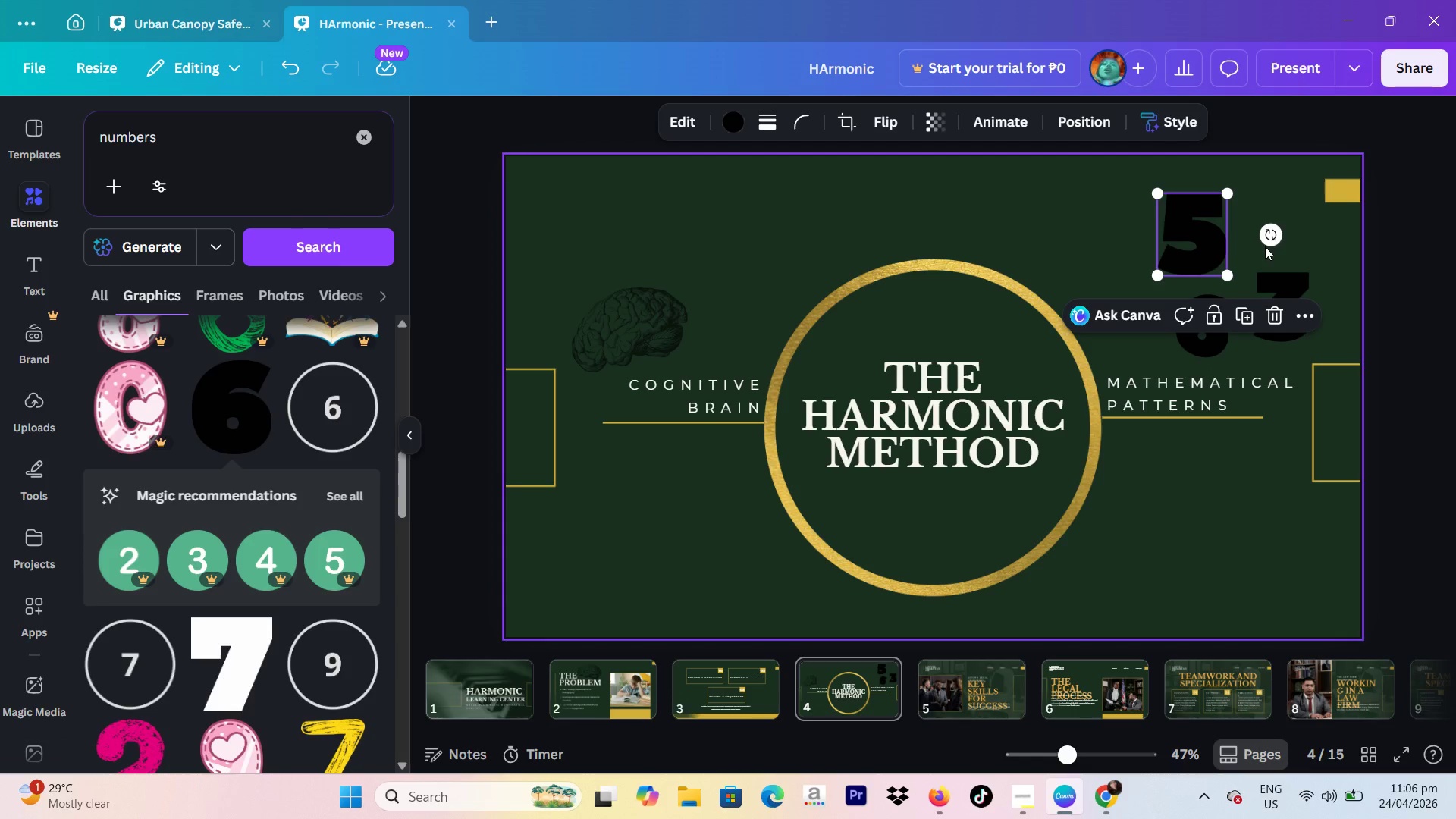 
left_click_drag(start_coordinate=[1265, 238], to_coordinate=[1265, 258])
 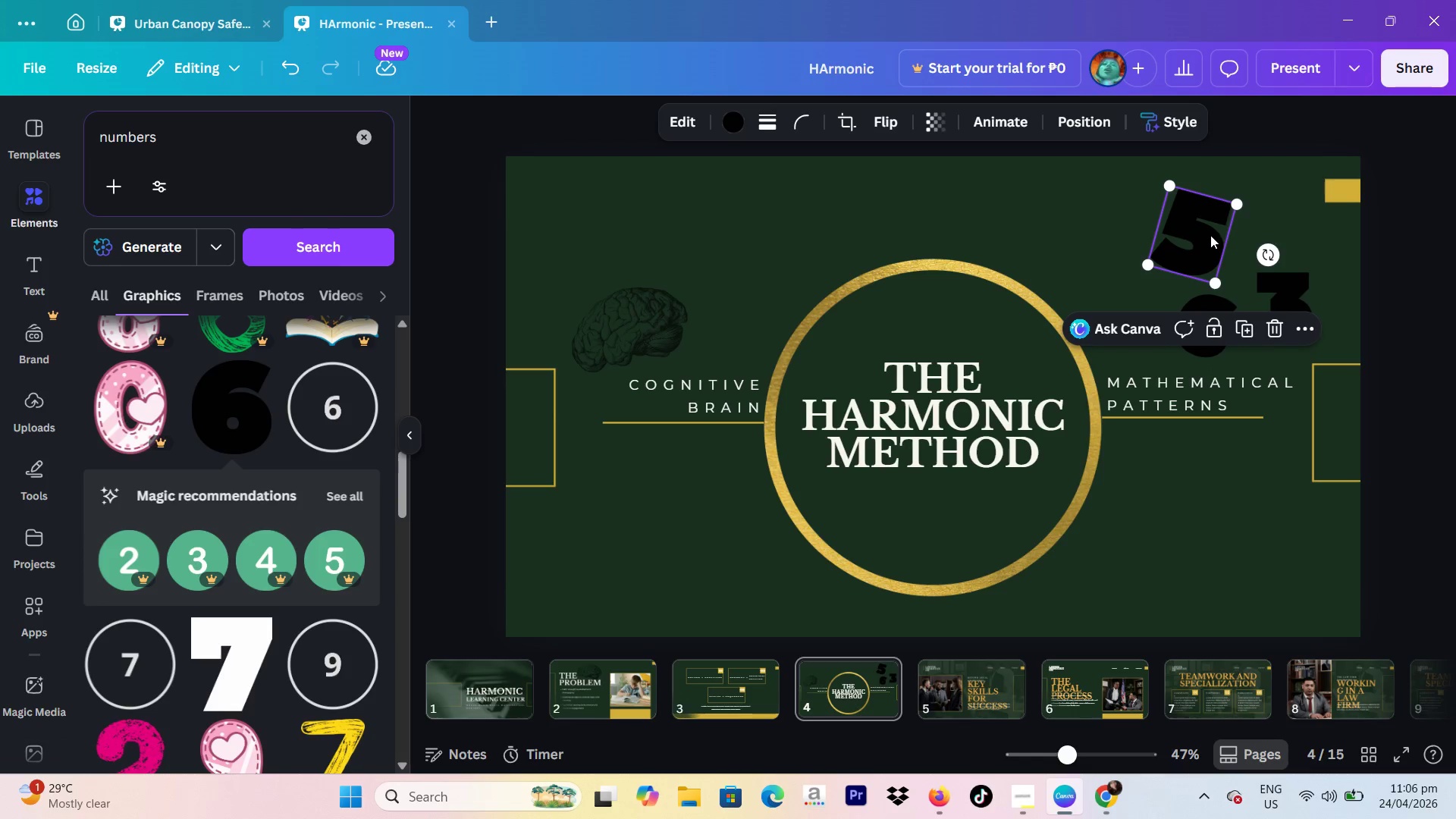 
left_click_drag(start_coordinate=[1210, 235], to_coordinate=[1219, 237])
 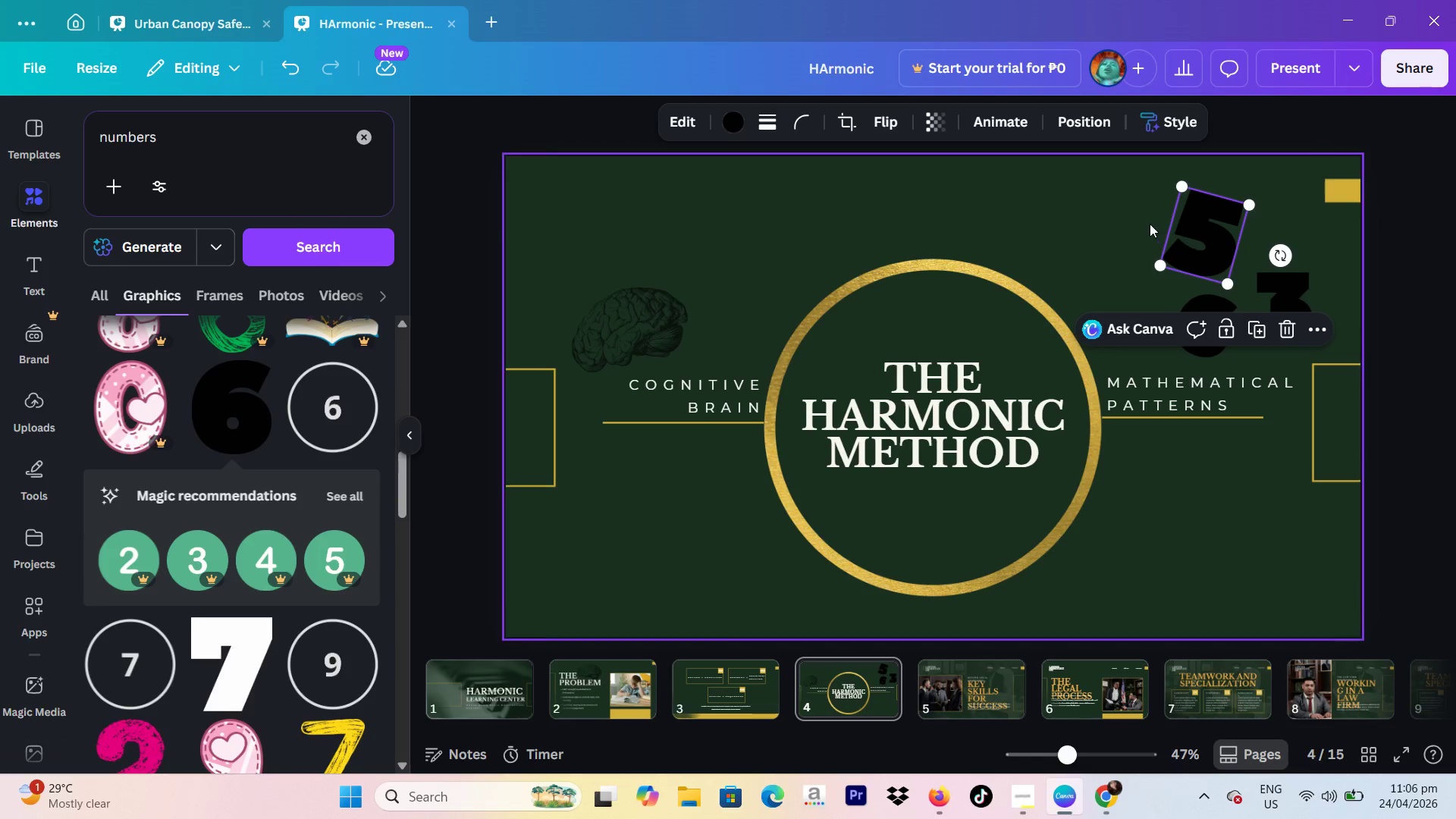 
left_click([1150, 224])
 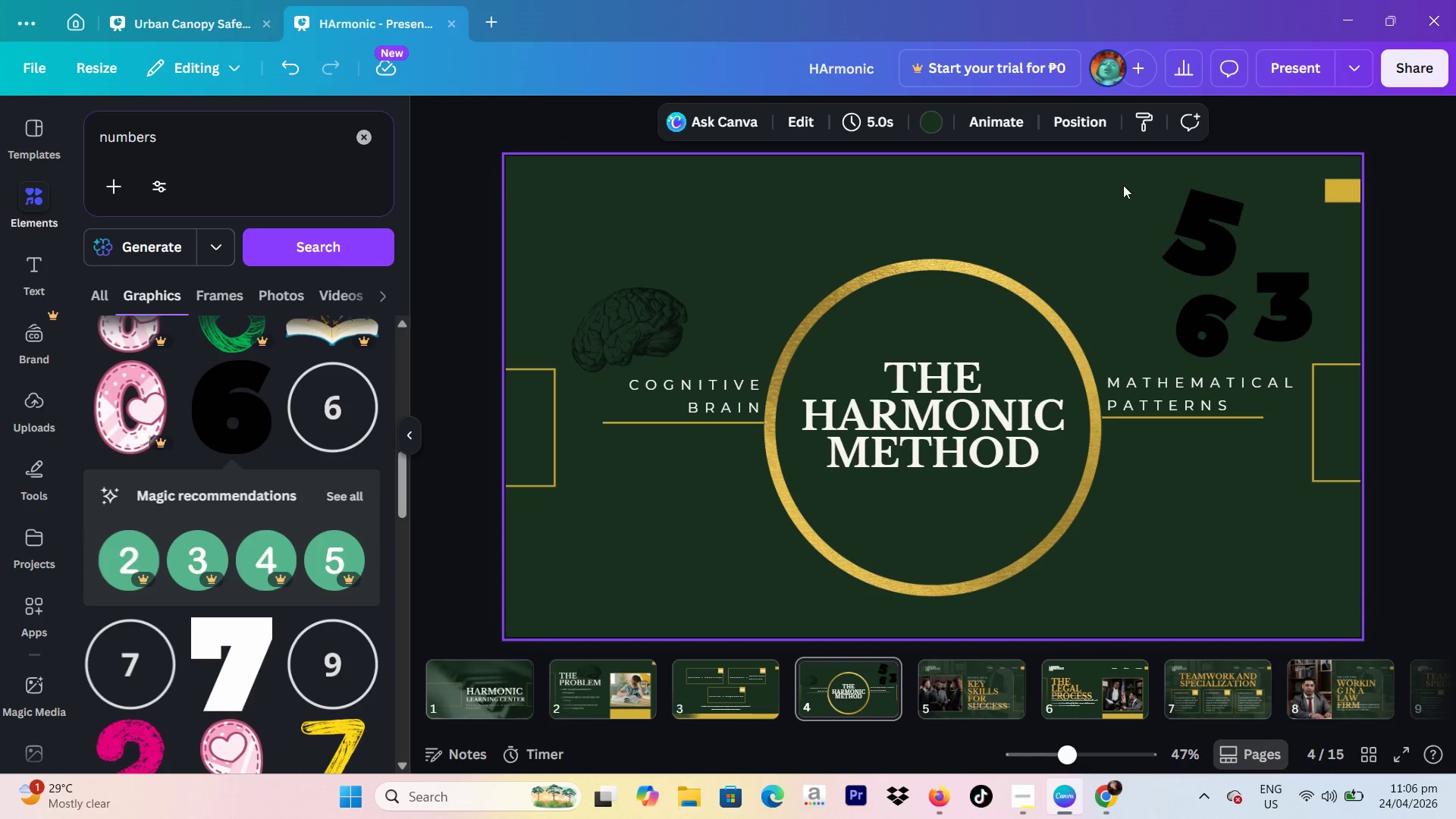 
left_click_drag(start_coordinate=[1123, 185], to_coordinate=[1259, 314])
 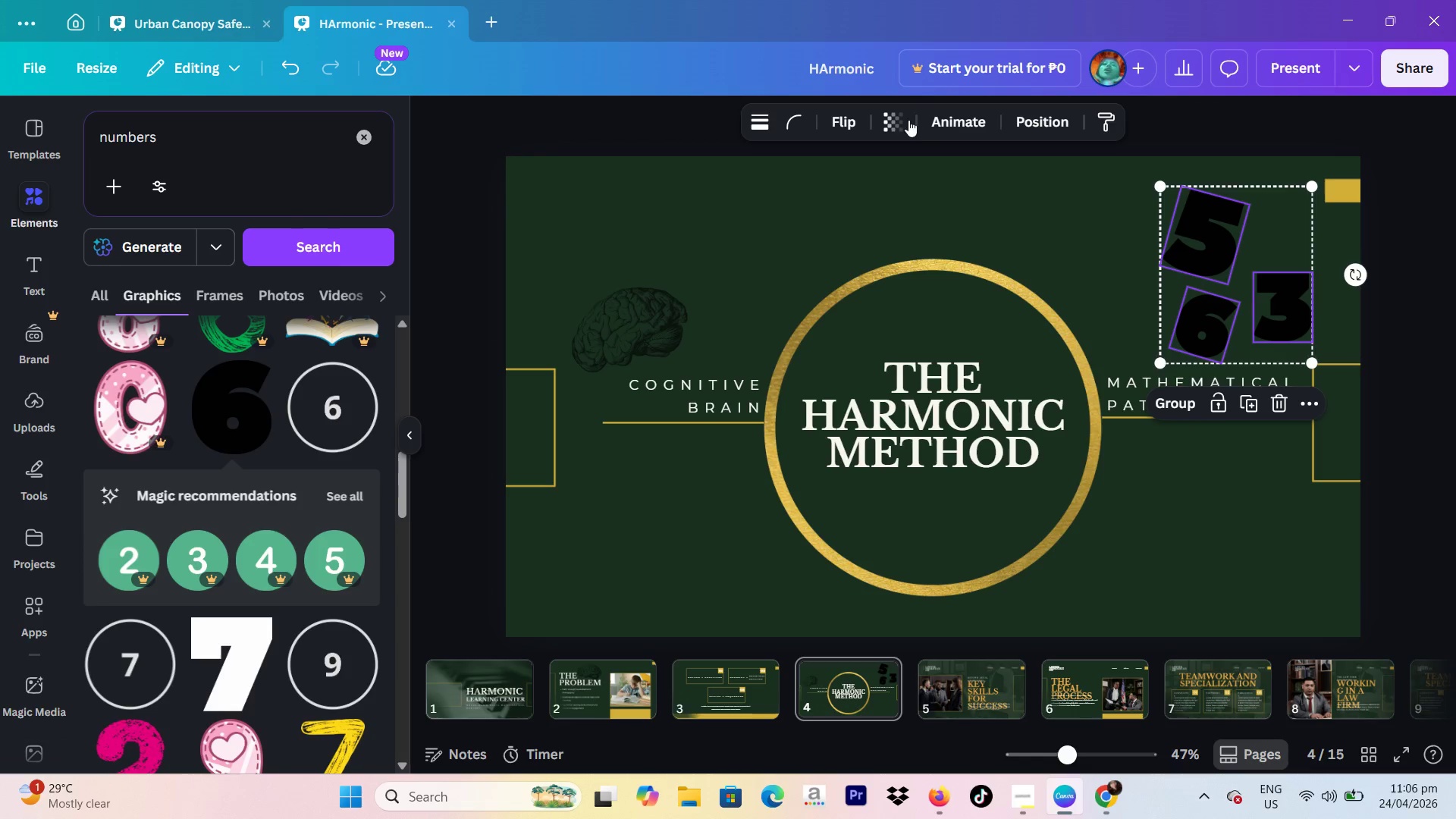 
left_click([899, 120])
 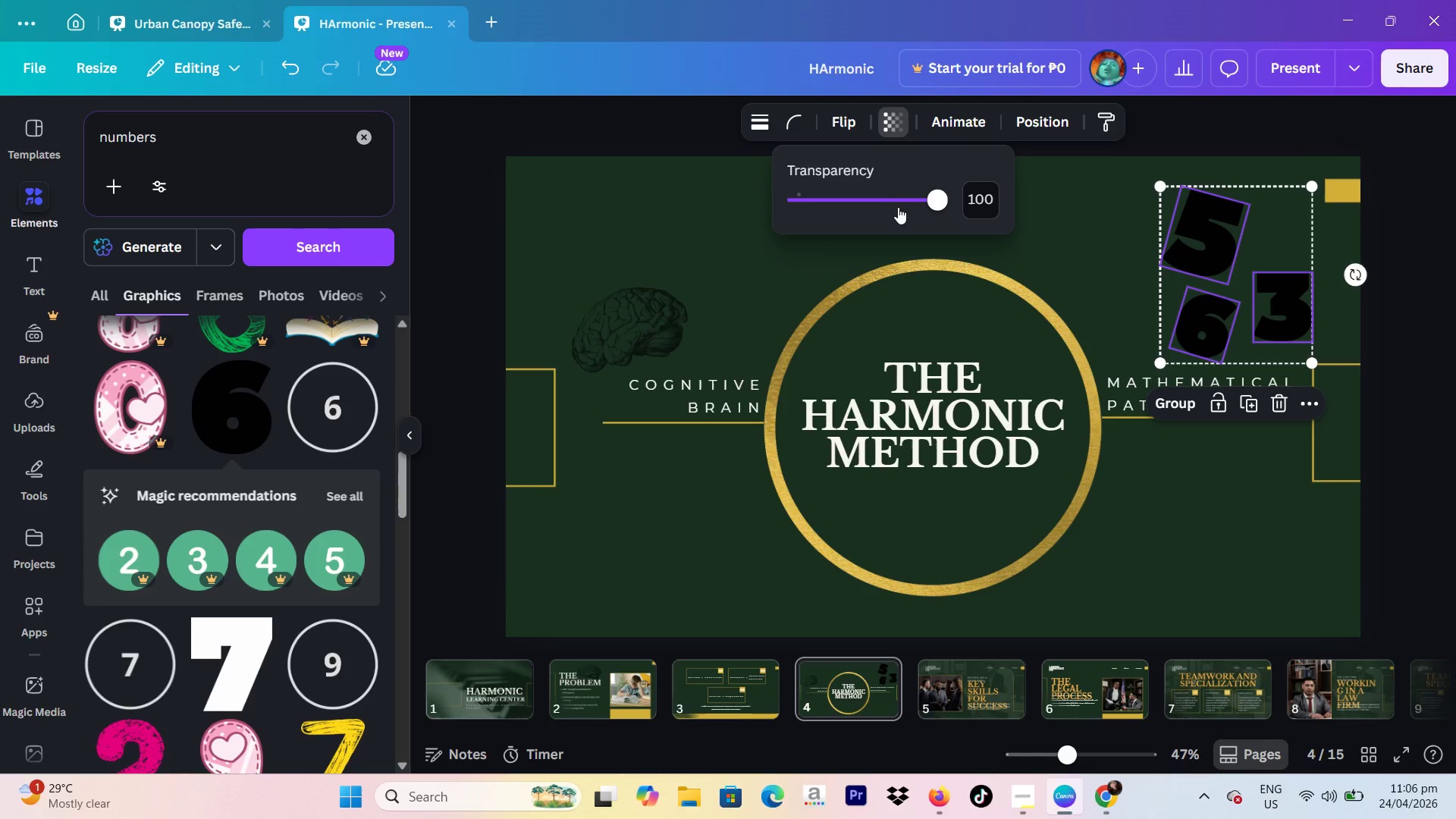 
left_click_drag(start_coordinate=[899, 212], to_coordinate=[877, 204])
 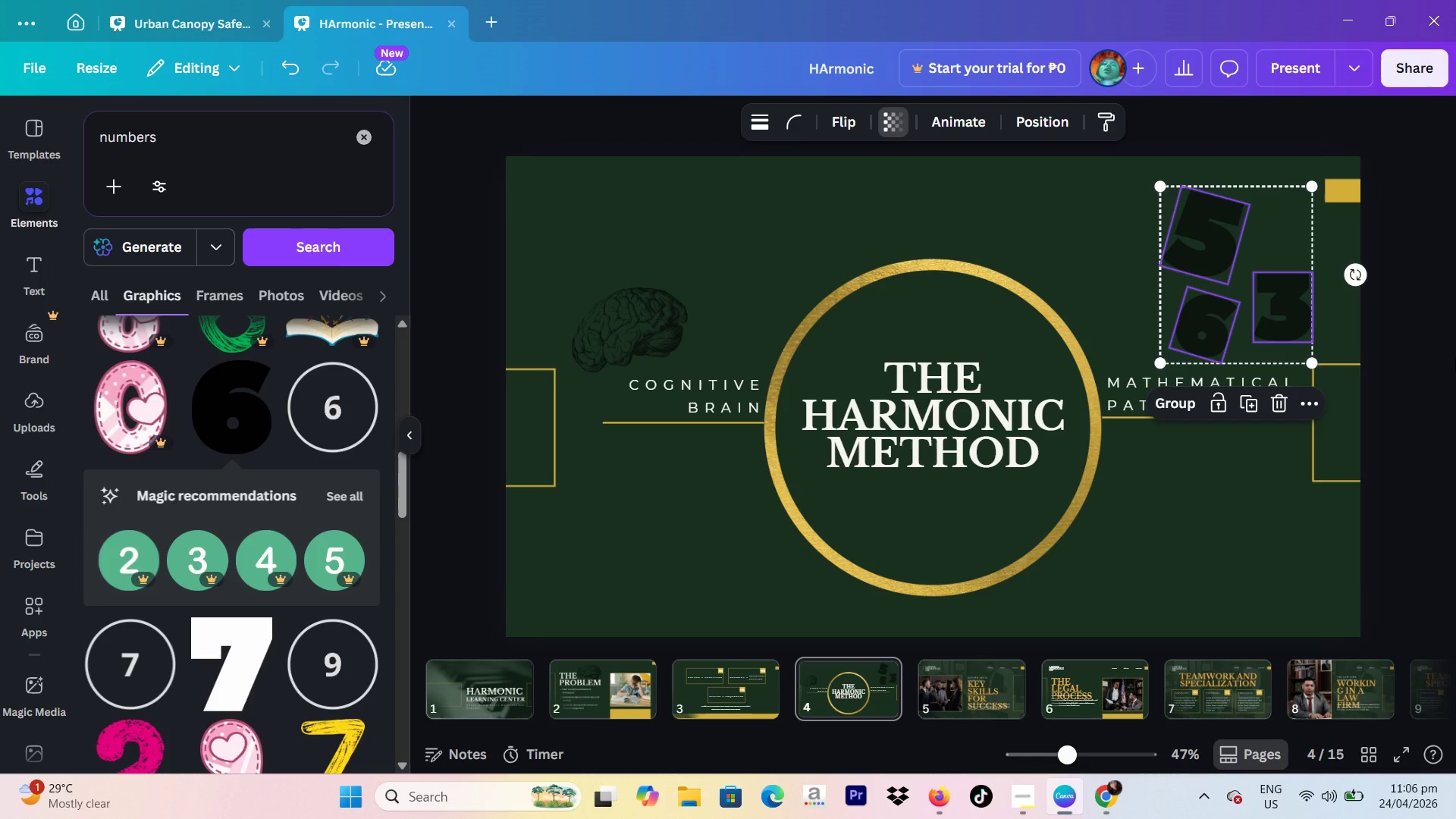 
left_click([1455, 359])
 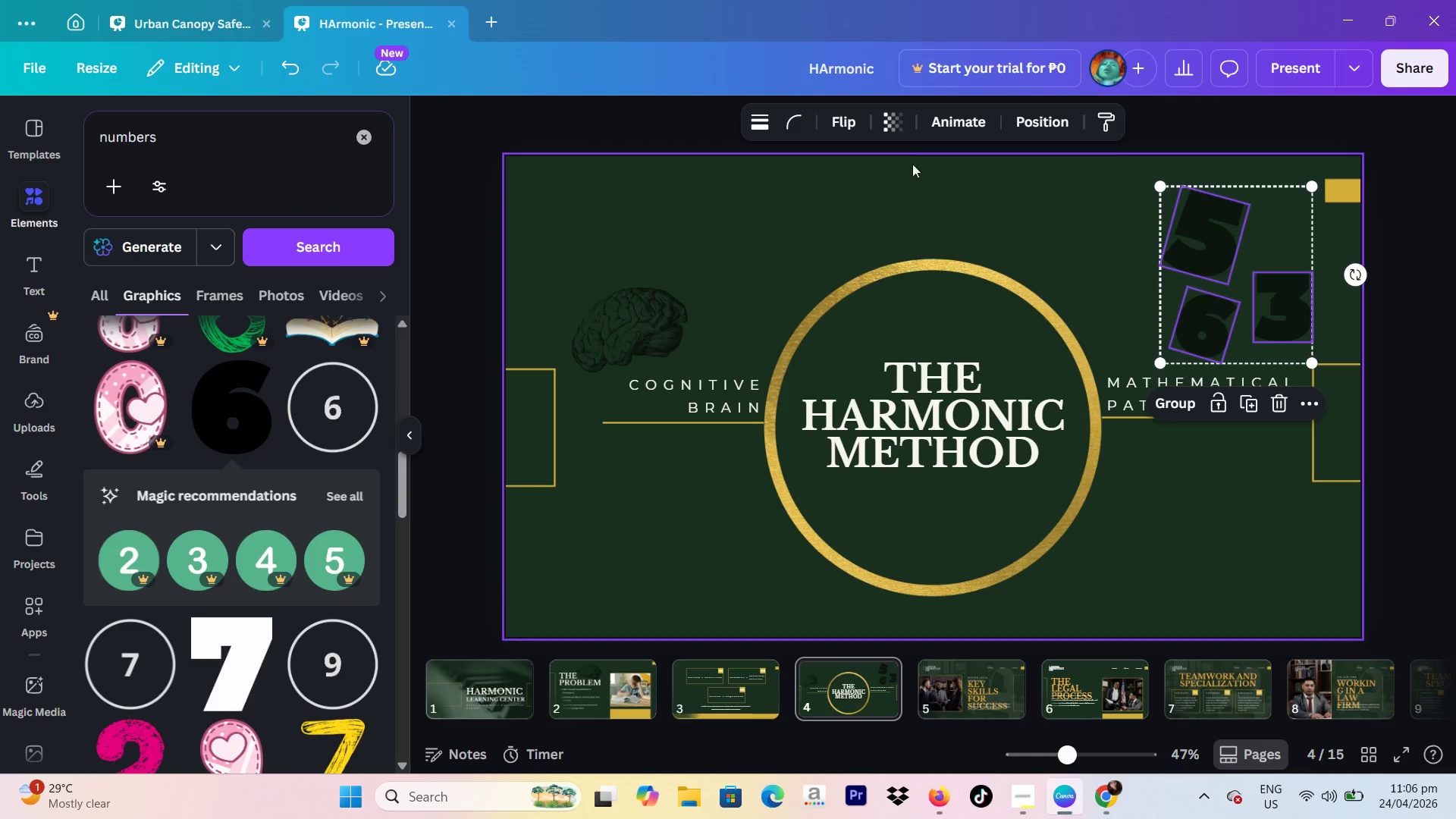 
left_click([882, 126])
 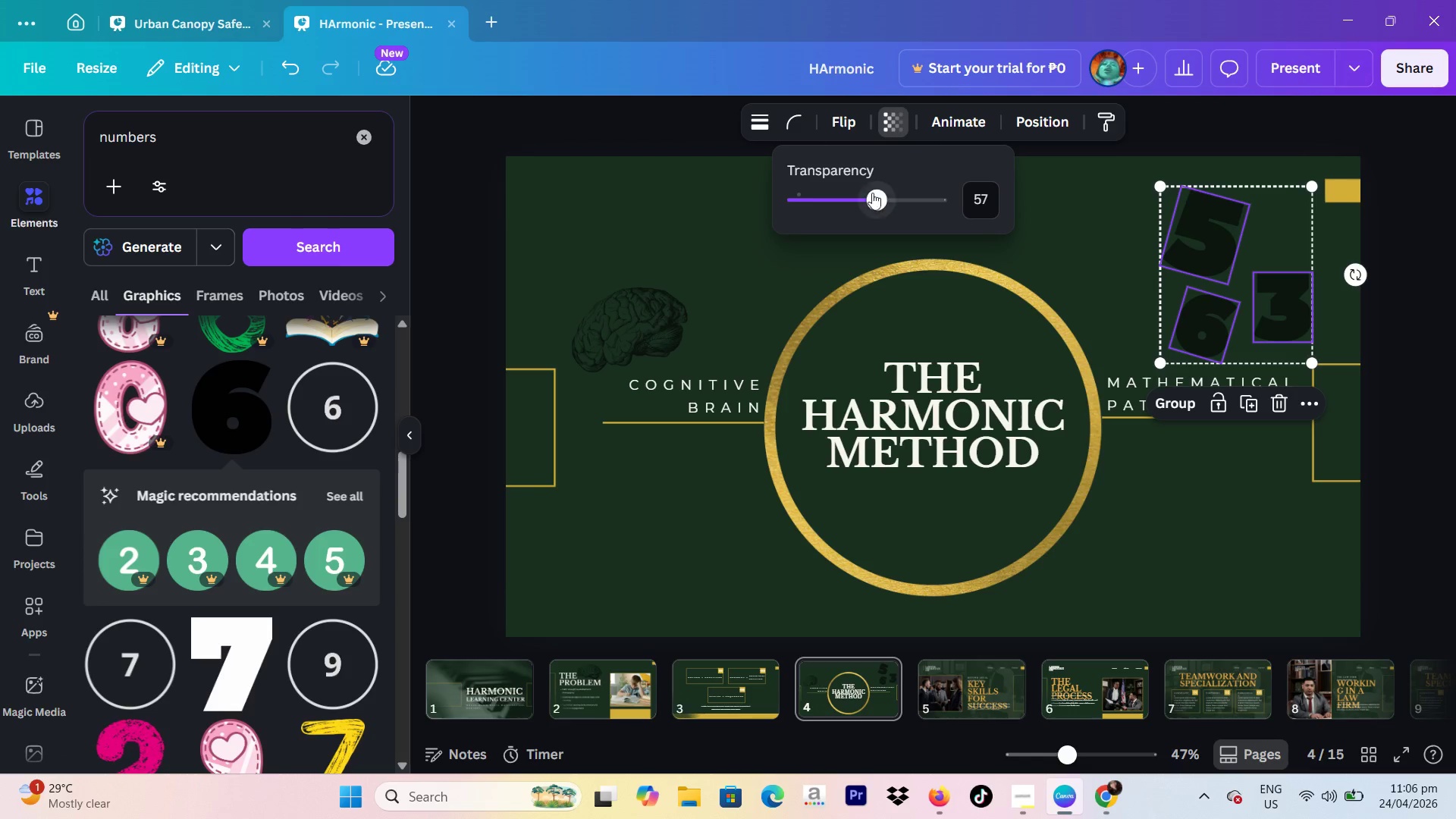 
left_click_drag(start_coordinate=[870, 199], to_coordinate=[868, 203])
 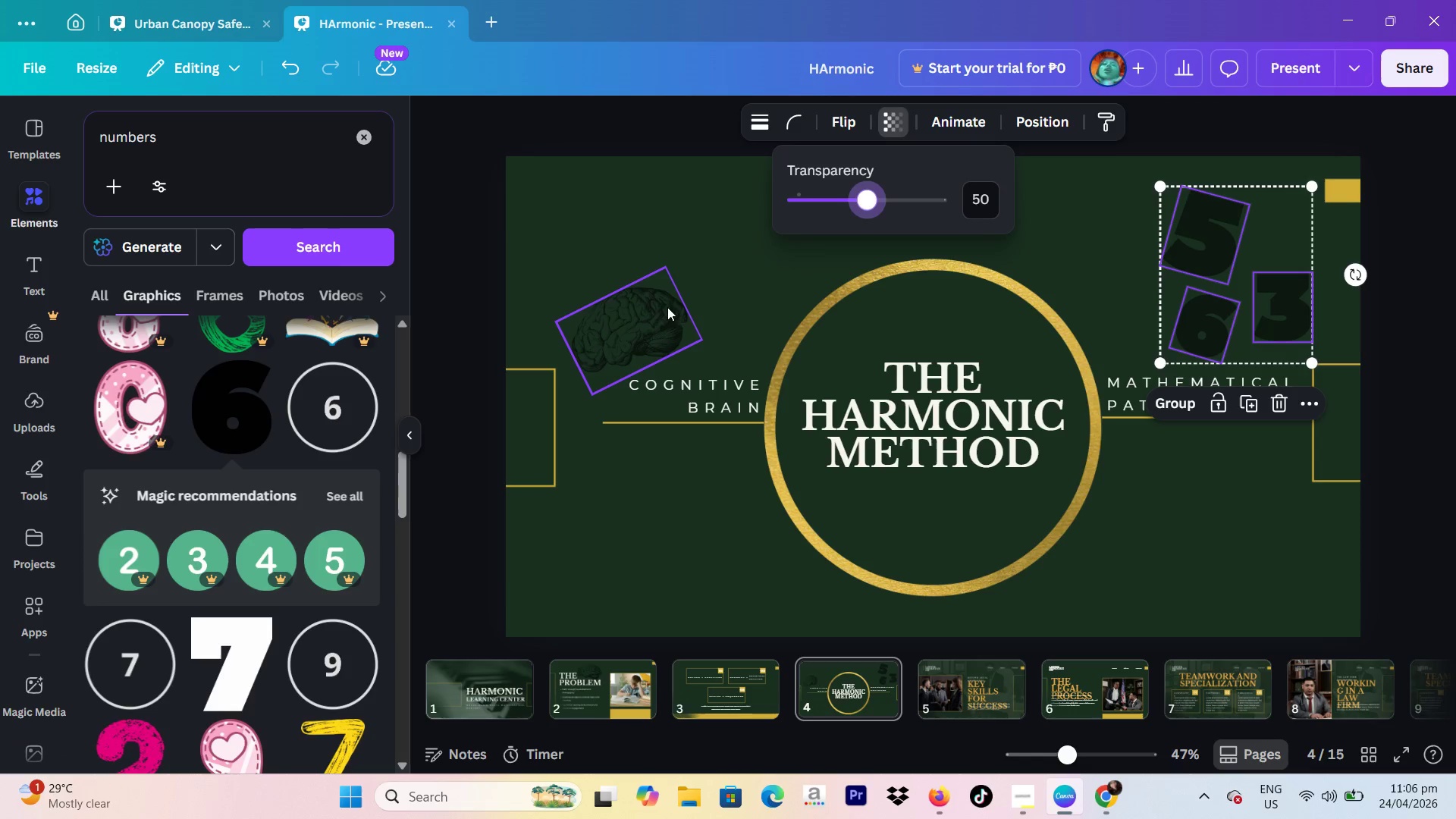 
left_click([658, 306])
 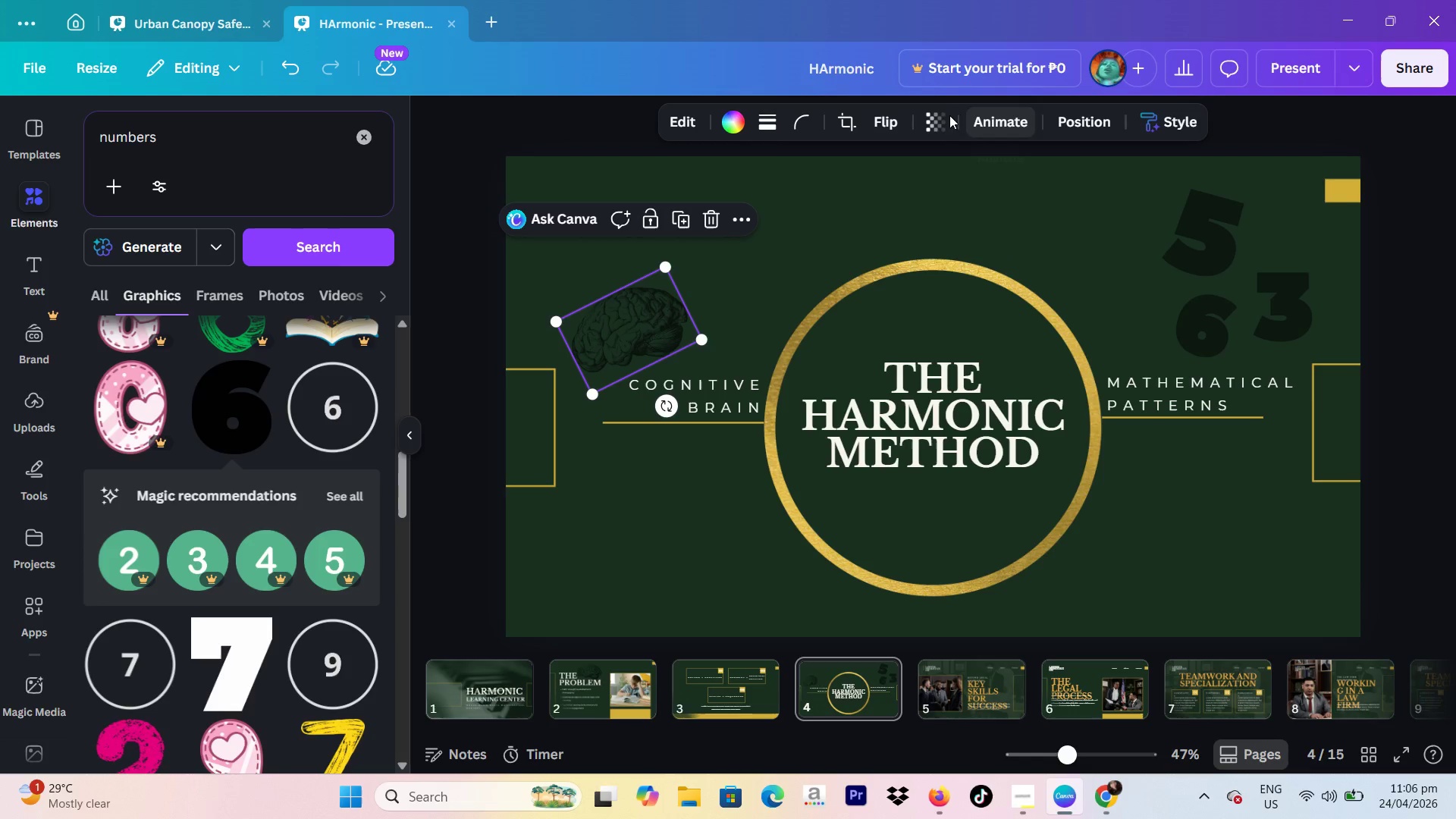 
left_click([943, 118])
 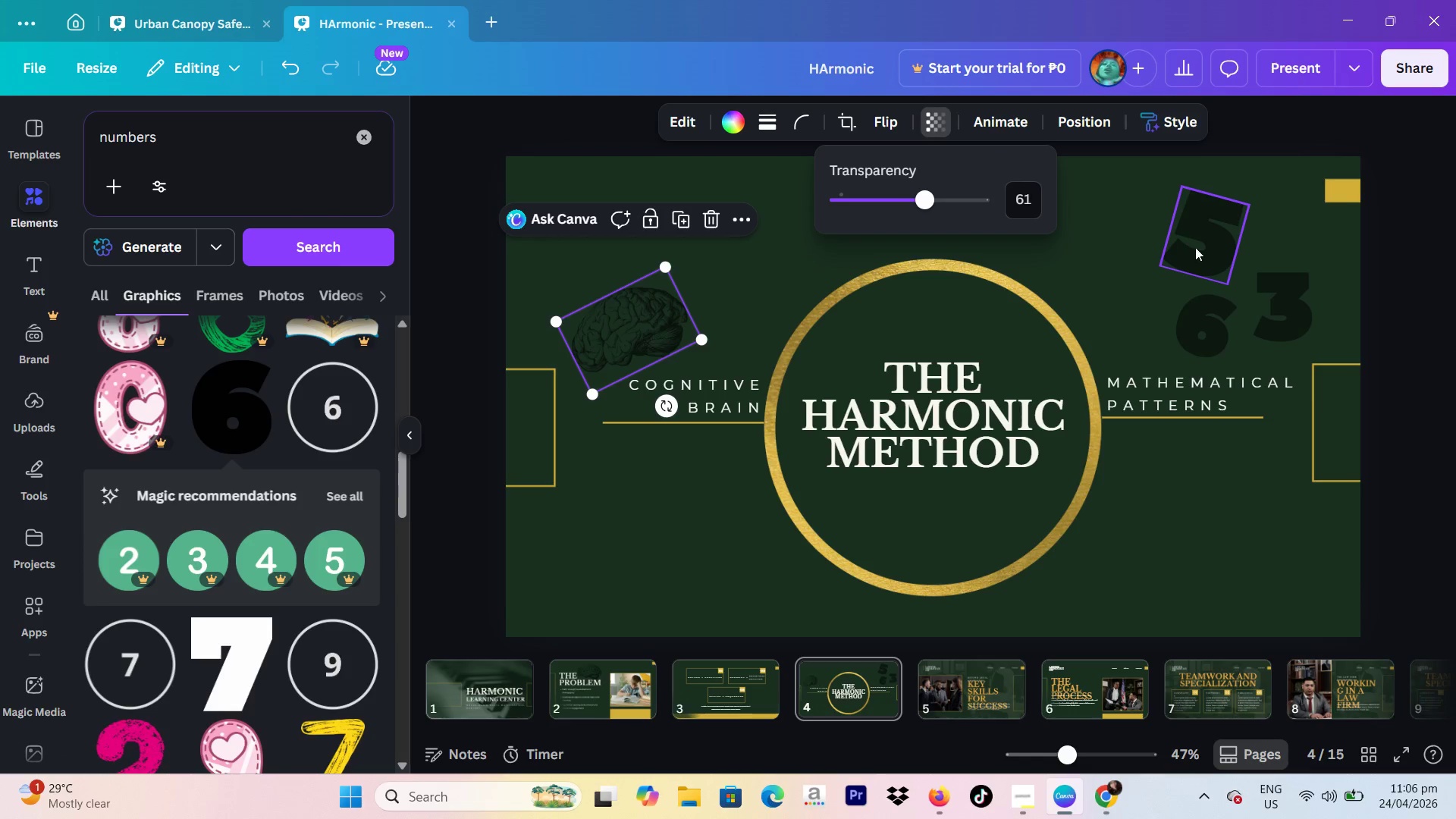 
left_click([1197, 247])
 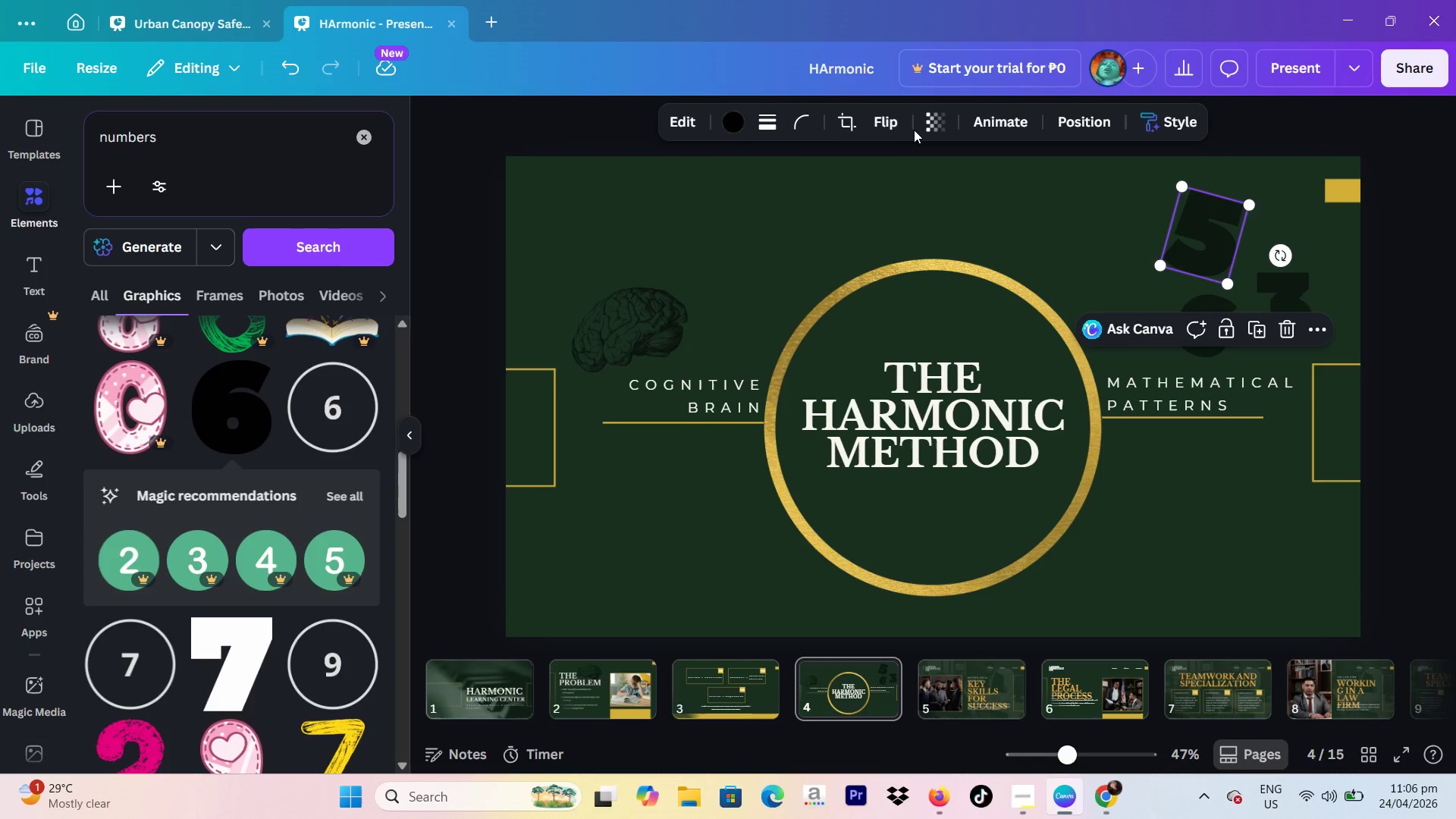 
left_click([918, 126])
 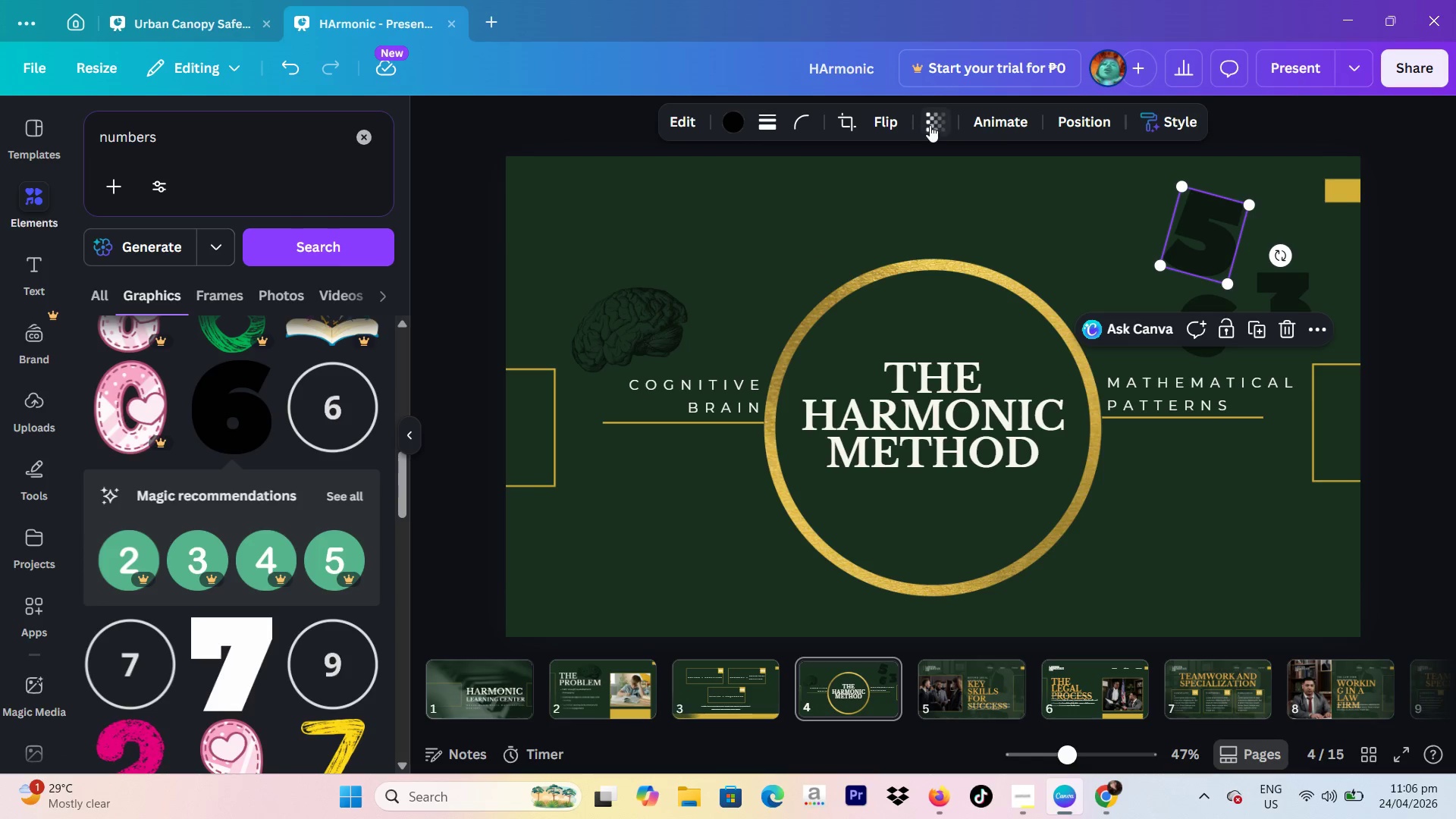 
left_click([930, 125])
 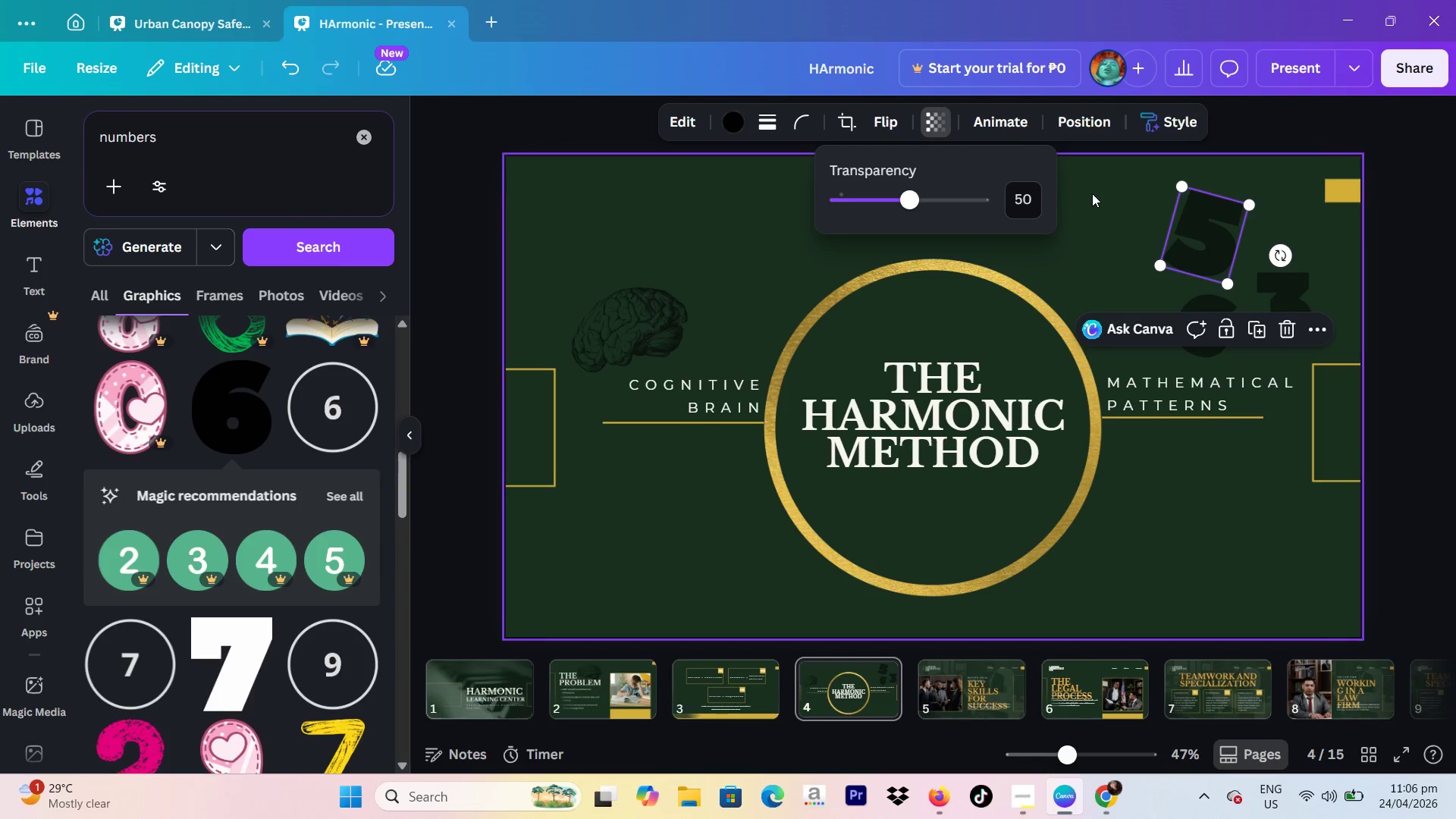 
left_click([1098, 195])
 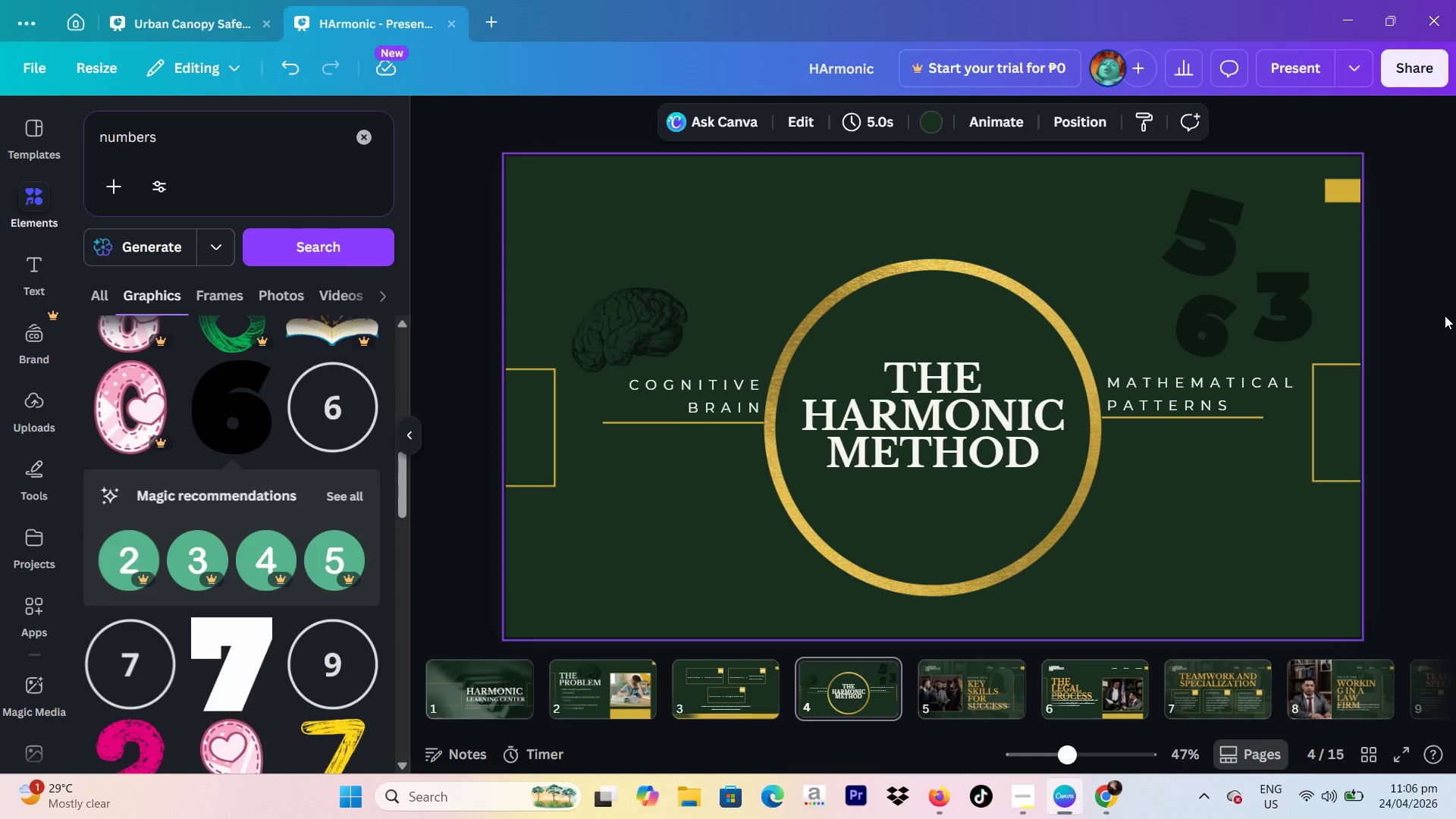 
left_click_drag(start_coordinate=[1110, 212], to_coordinate=[1241, 331])
 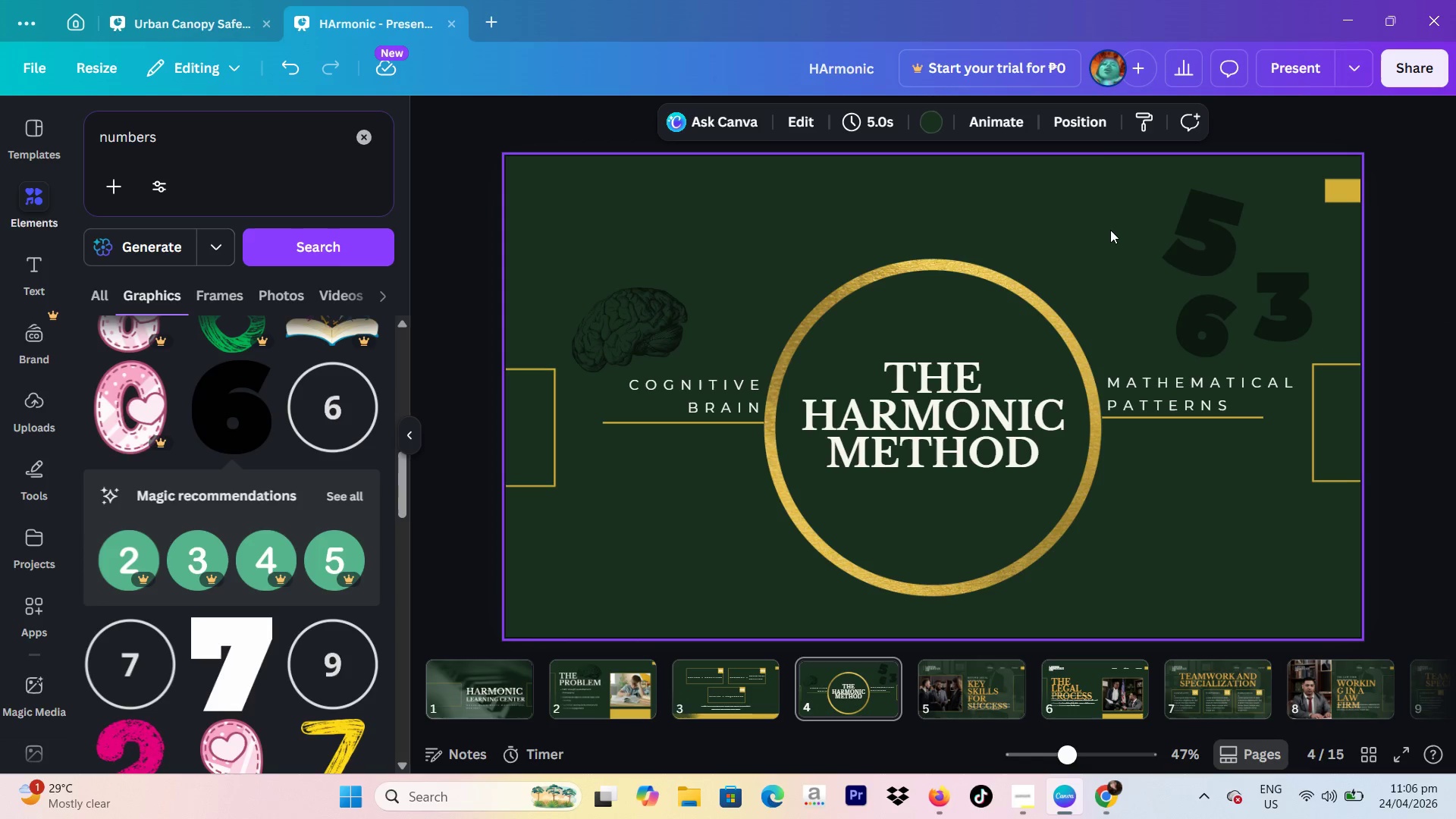 
left_click_drag(start_coordinate=[1115, 230], to_coordinate=[1300, 313])
 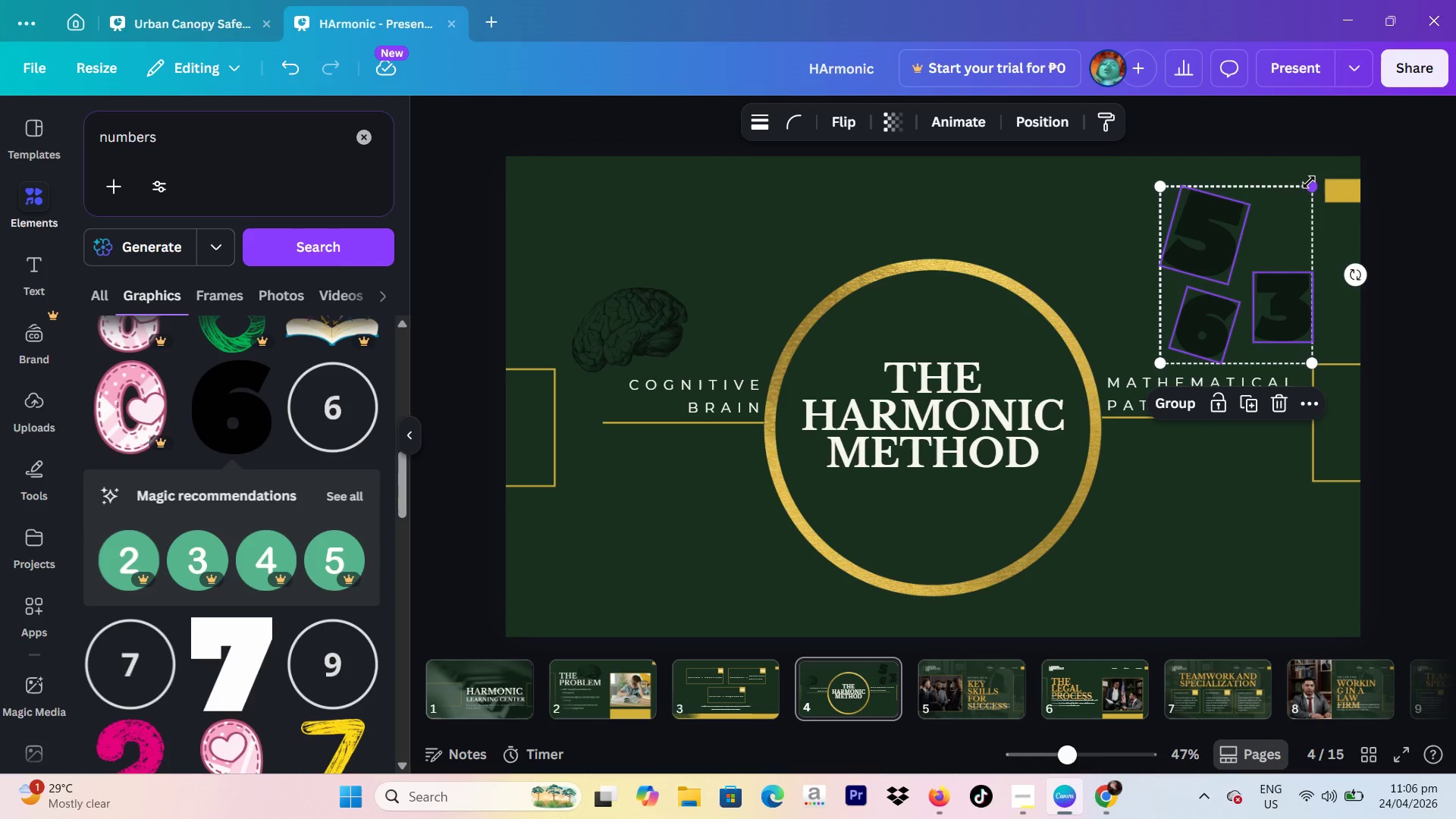 
left_click_drag(start_coordinate=[1310, 182], to_coordinate=[1272, 233])
 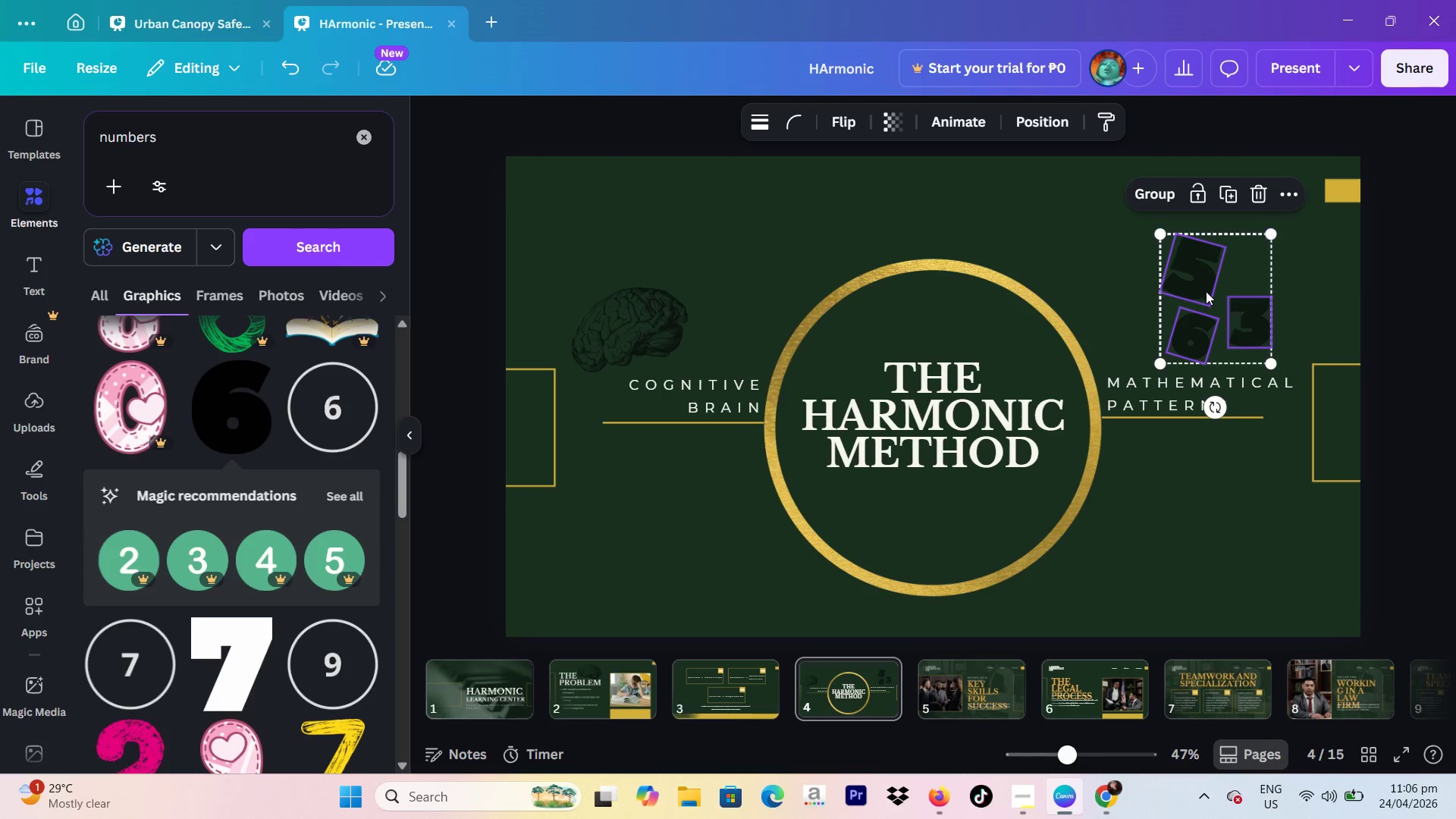 
left_click_drag(start_coordinate=[1206, 291], to_coordinate=[1236, 292])
 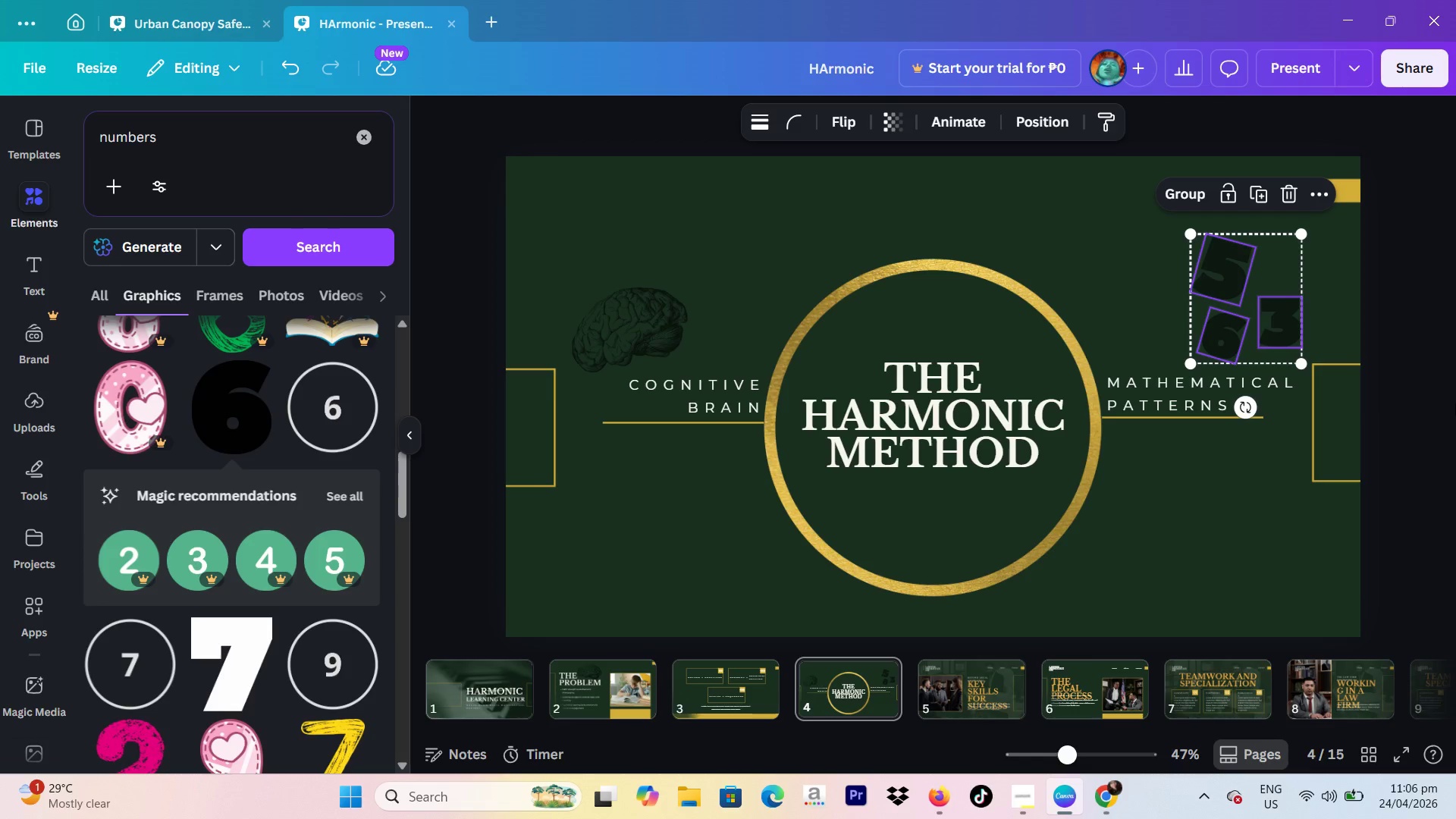 
left_click([1455, 403])
 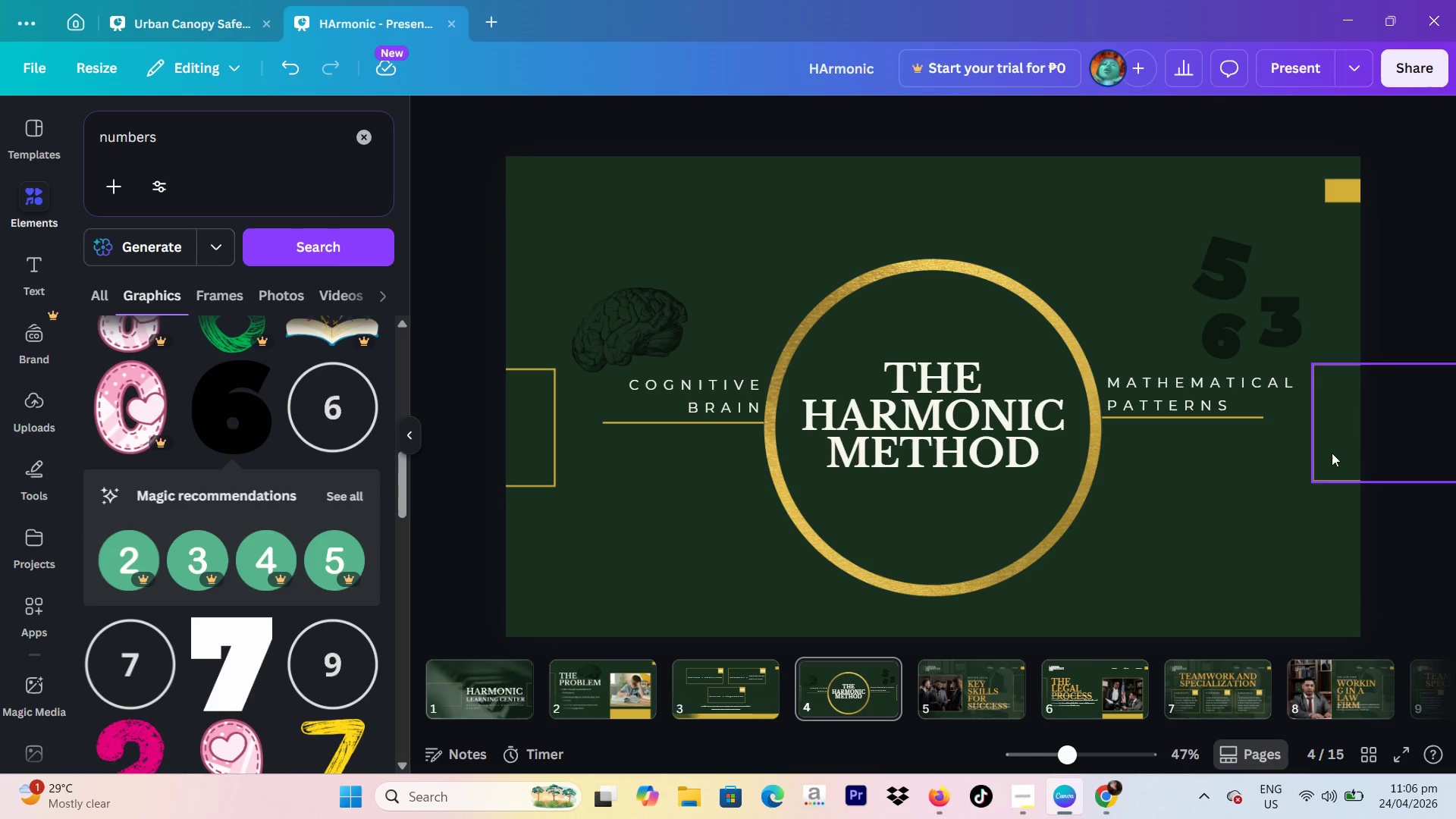 
wait(8.41)
 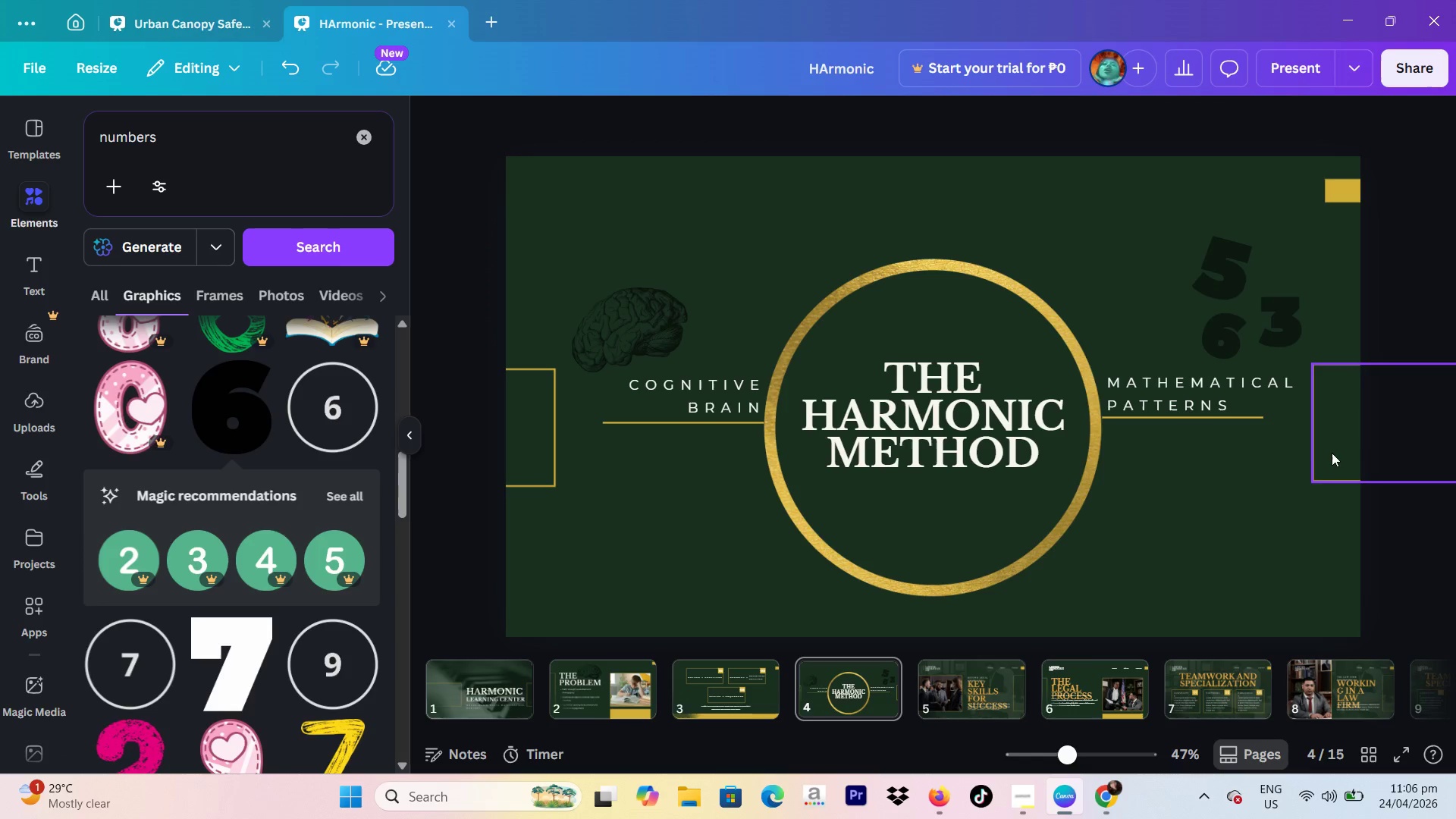 
left_click([902, 551])
 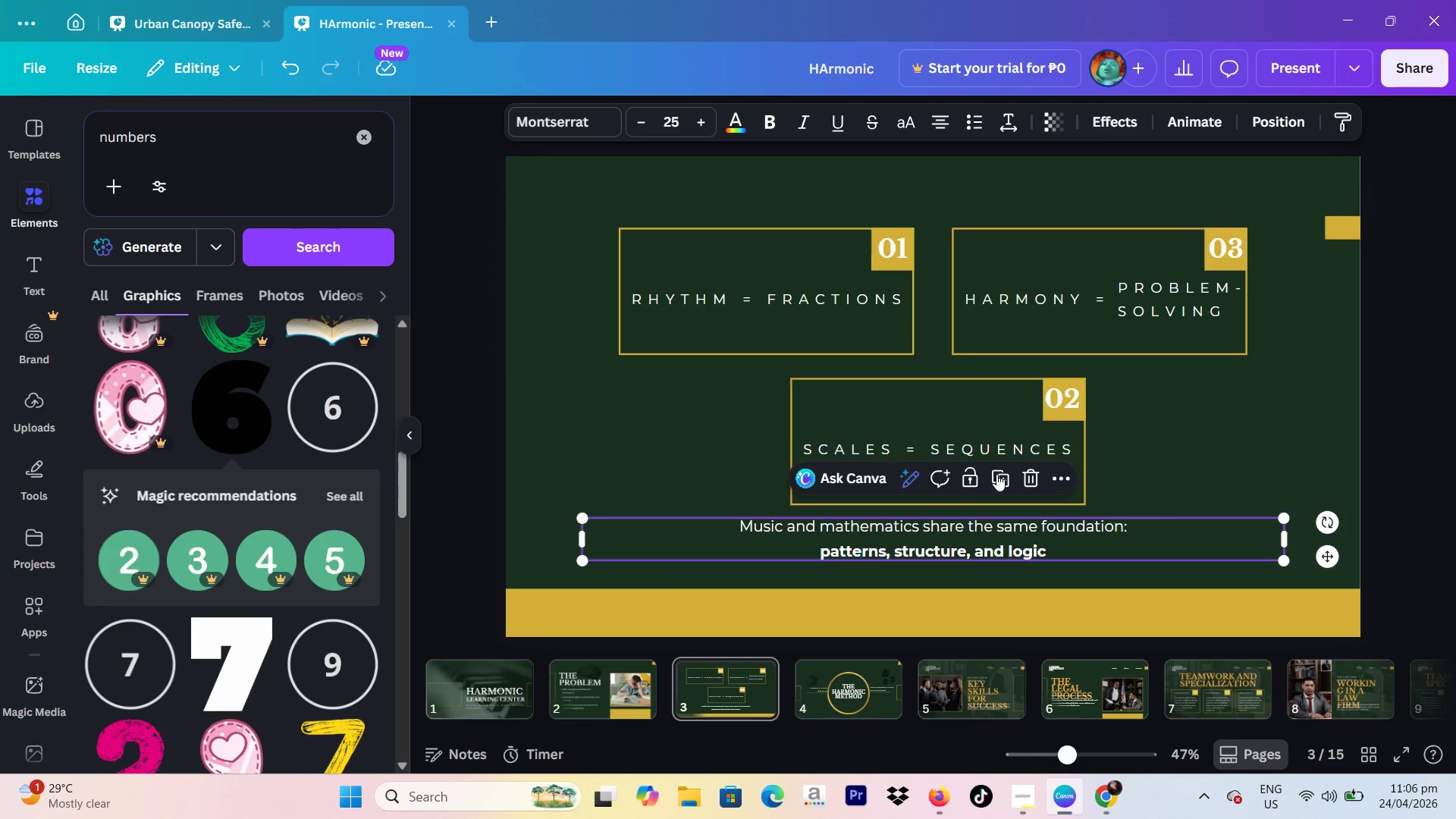 
left_click([998, 475])
 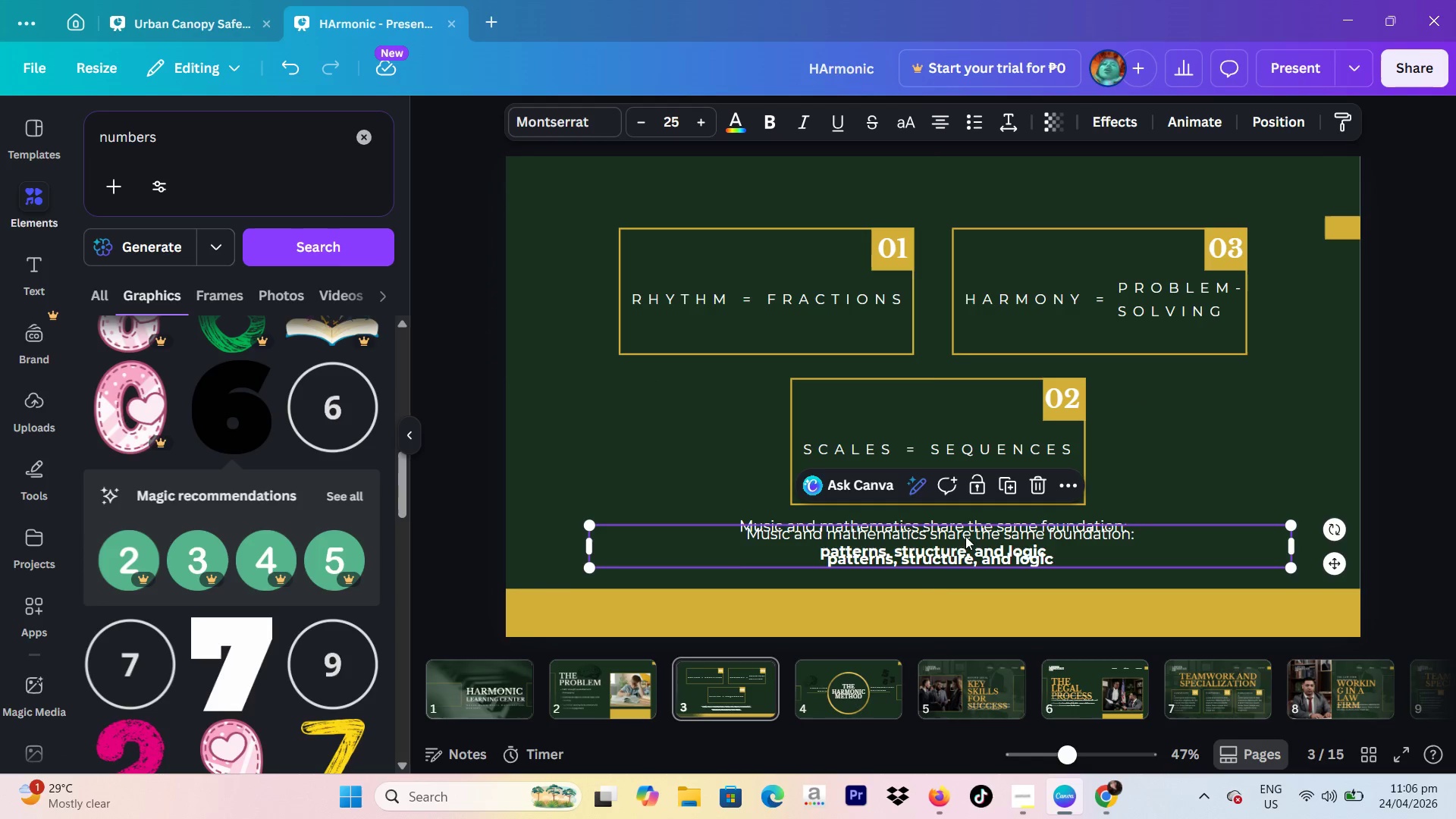 
left_click_drag(start_coordinate=[963, 544], to_coordinate=[872, 691])
 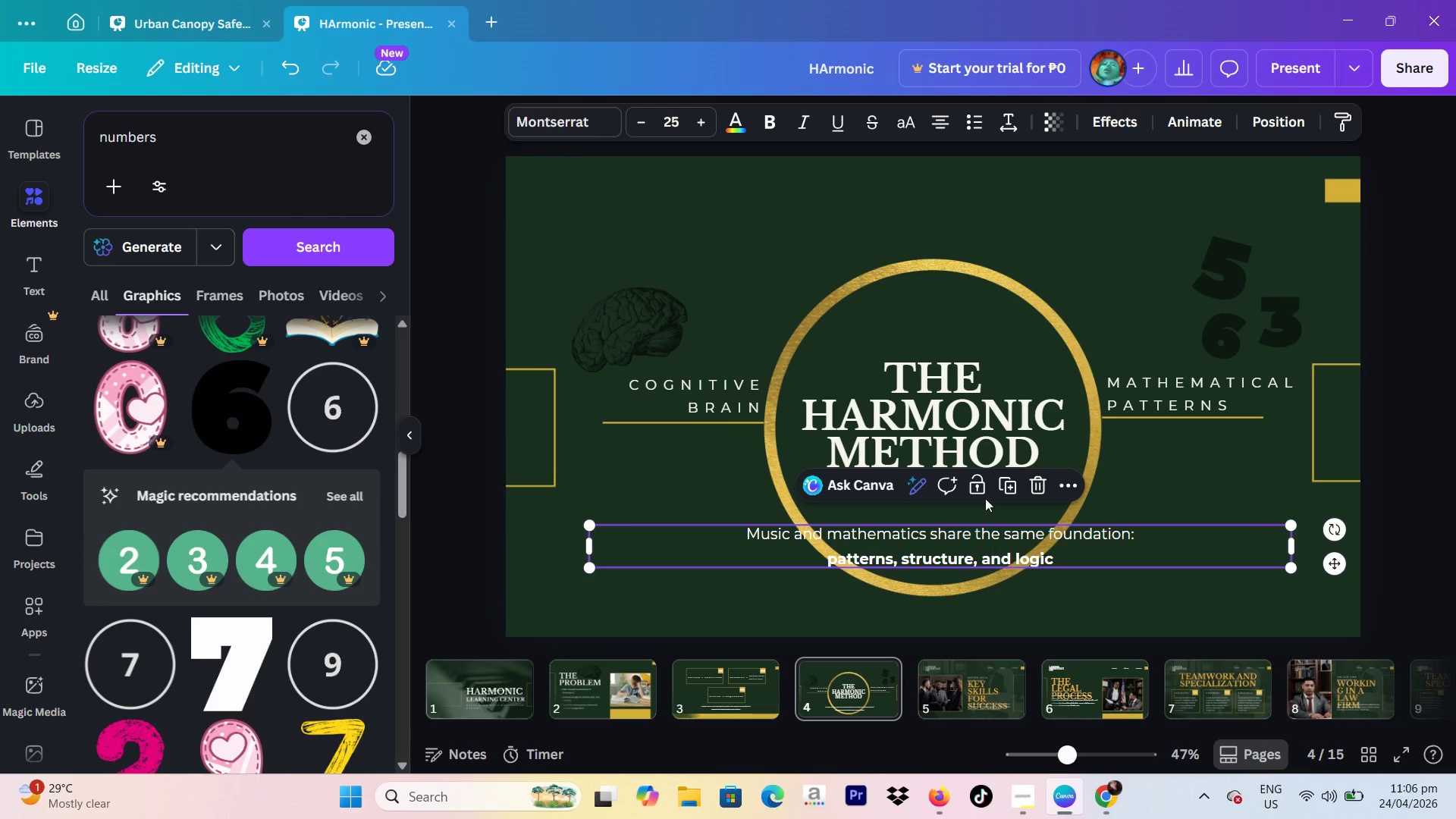 
left_click([1061, 245])
 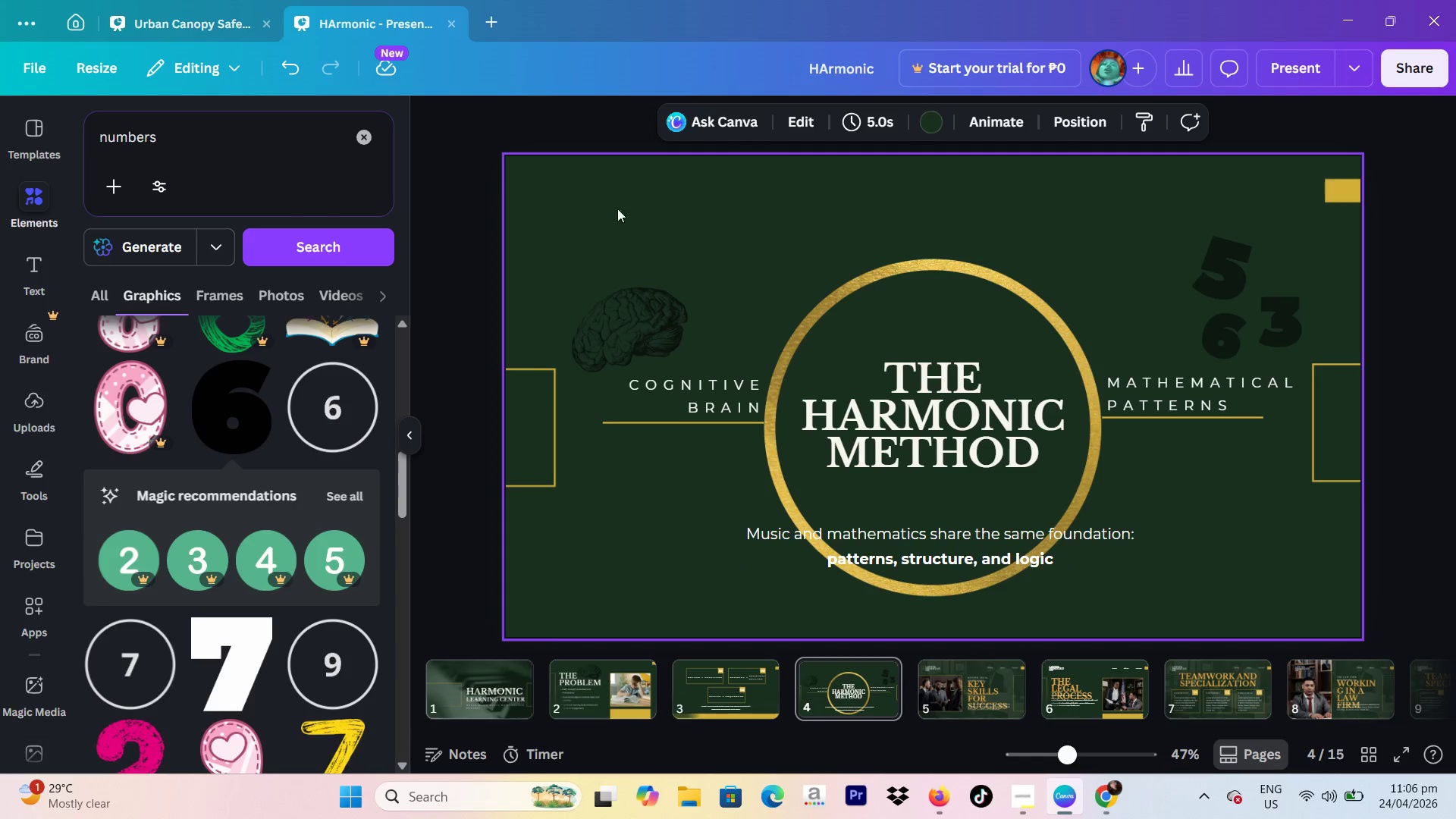 
left_click_drag(start_coordinate=[605, 214], to_coordinate=[1241, 403])
 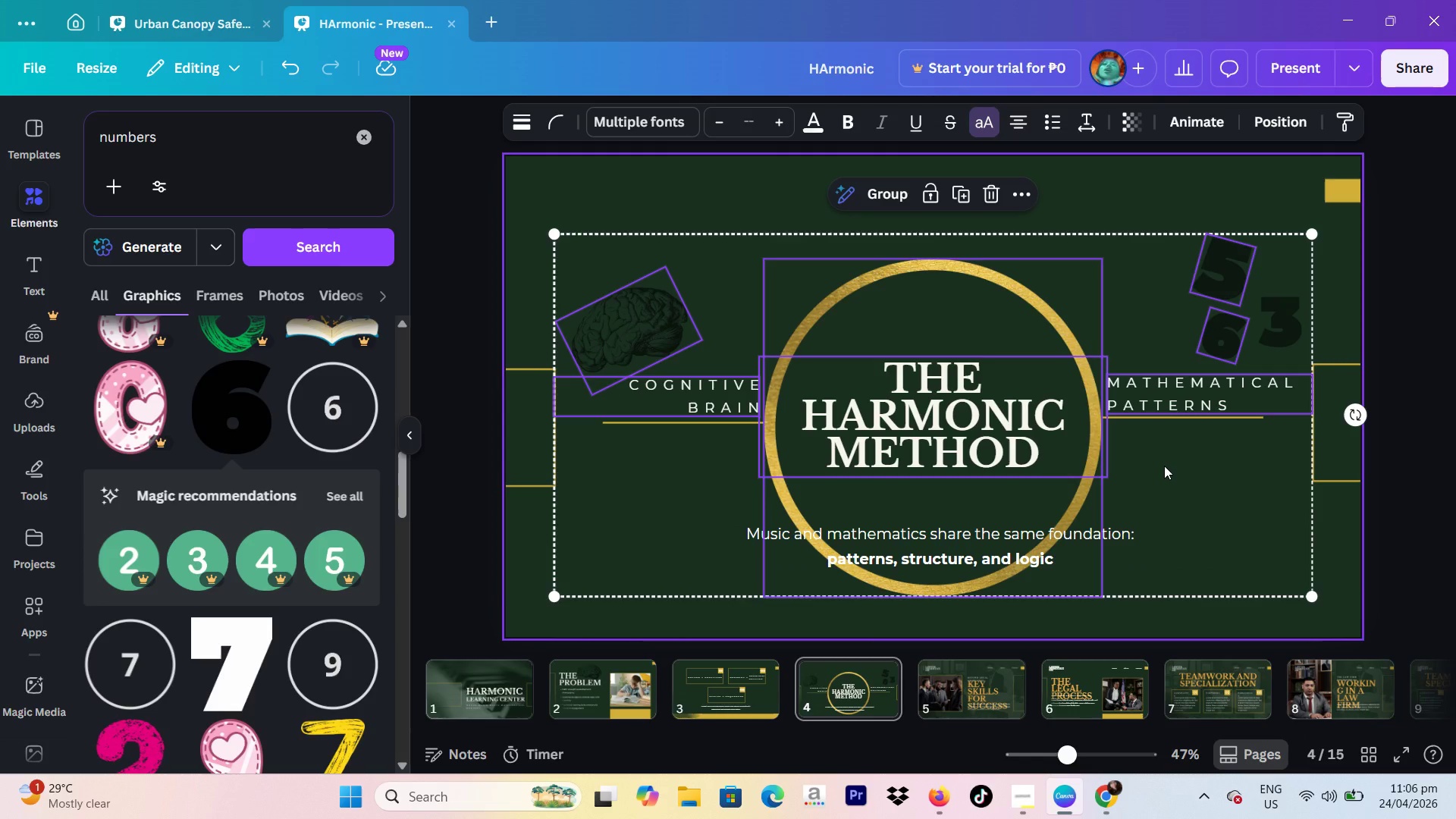 
hold_key(key=ArrowUp, duration=1.34)
 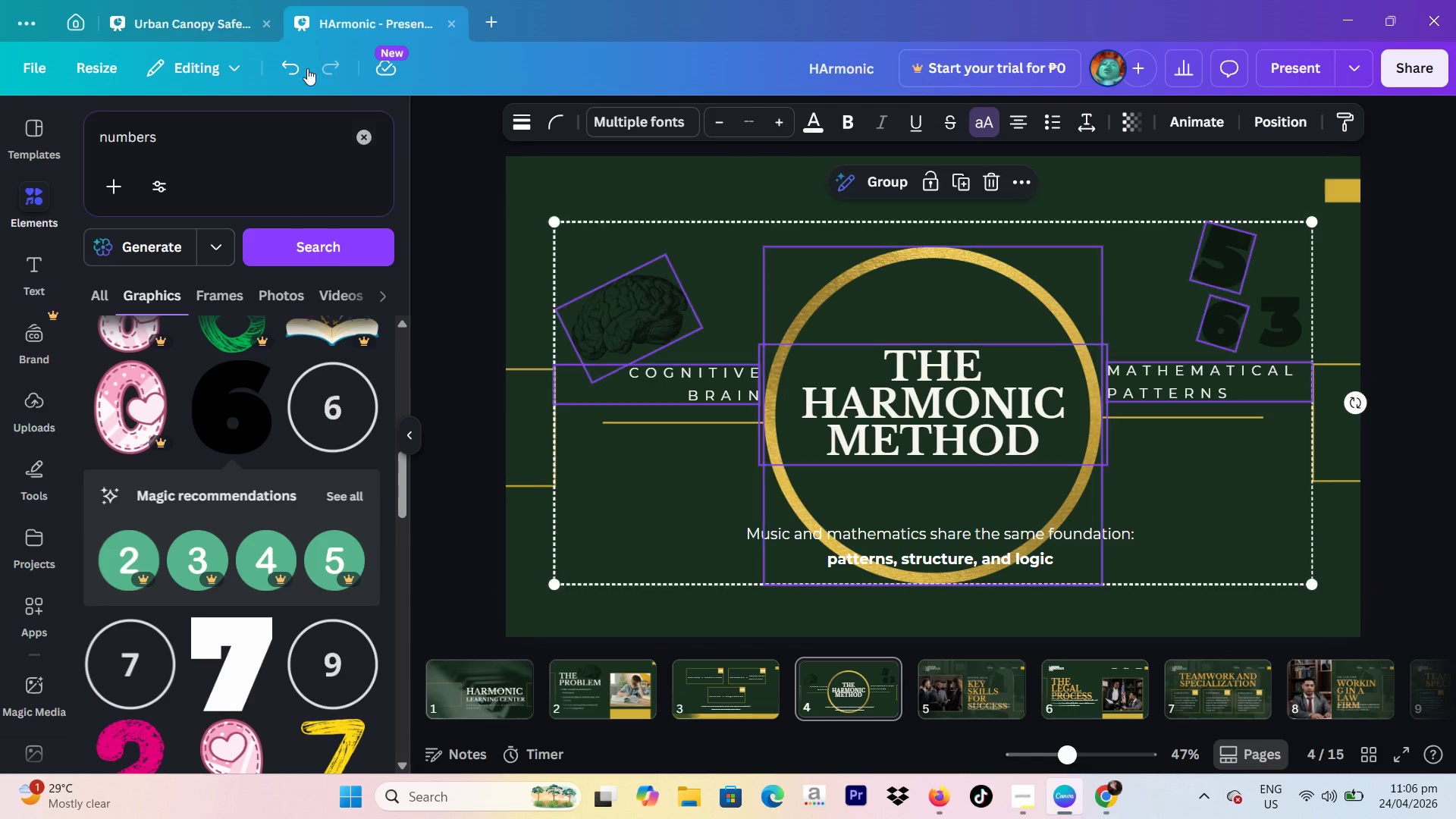 
left_click([298, 72])
 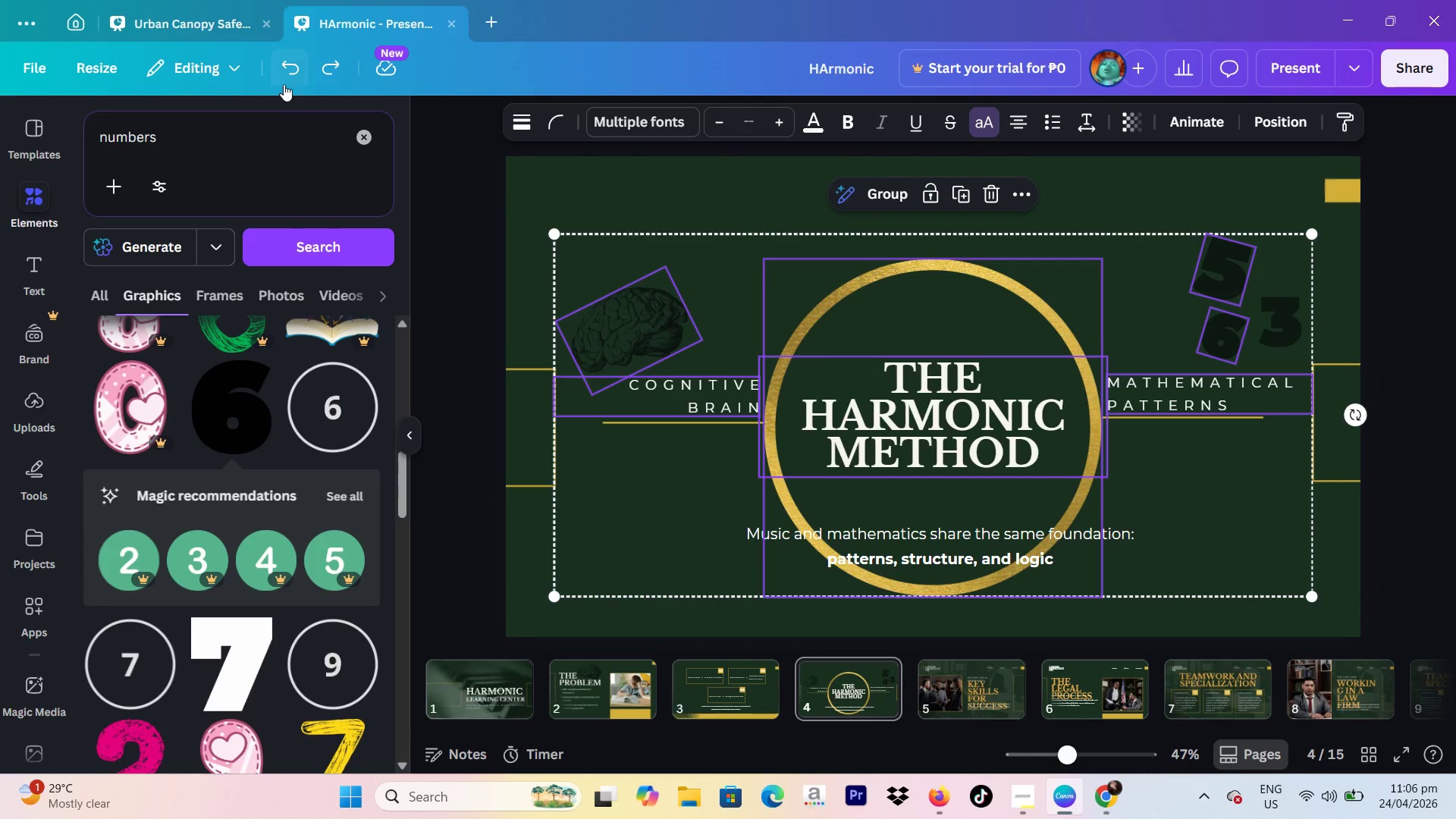 
left_click([280, 82])
 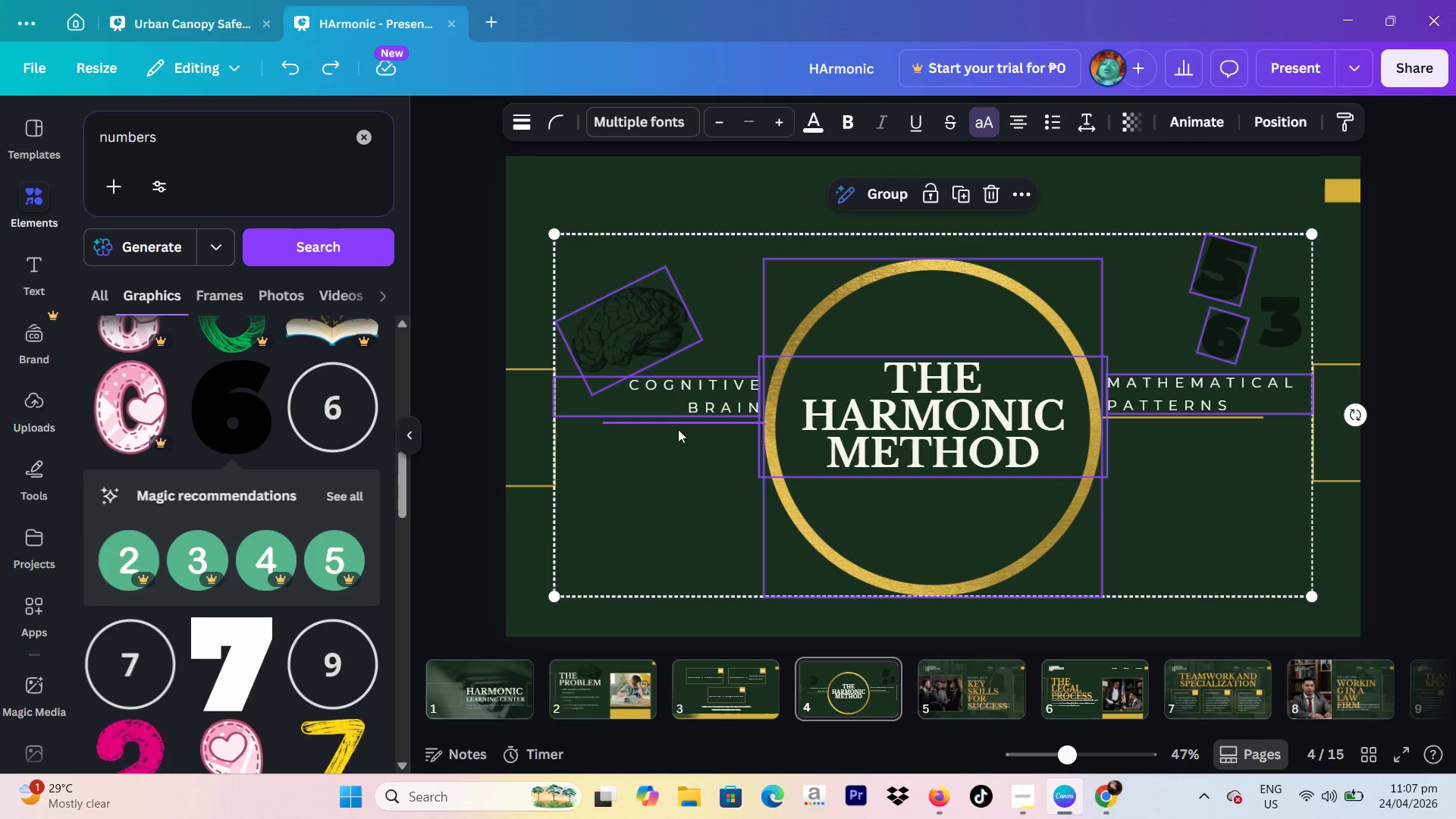 
left_click([676, 426])
 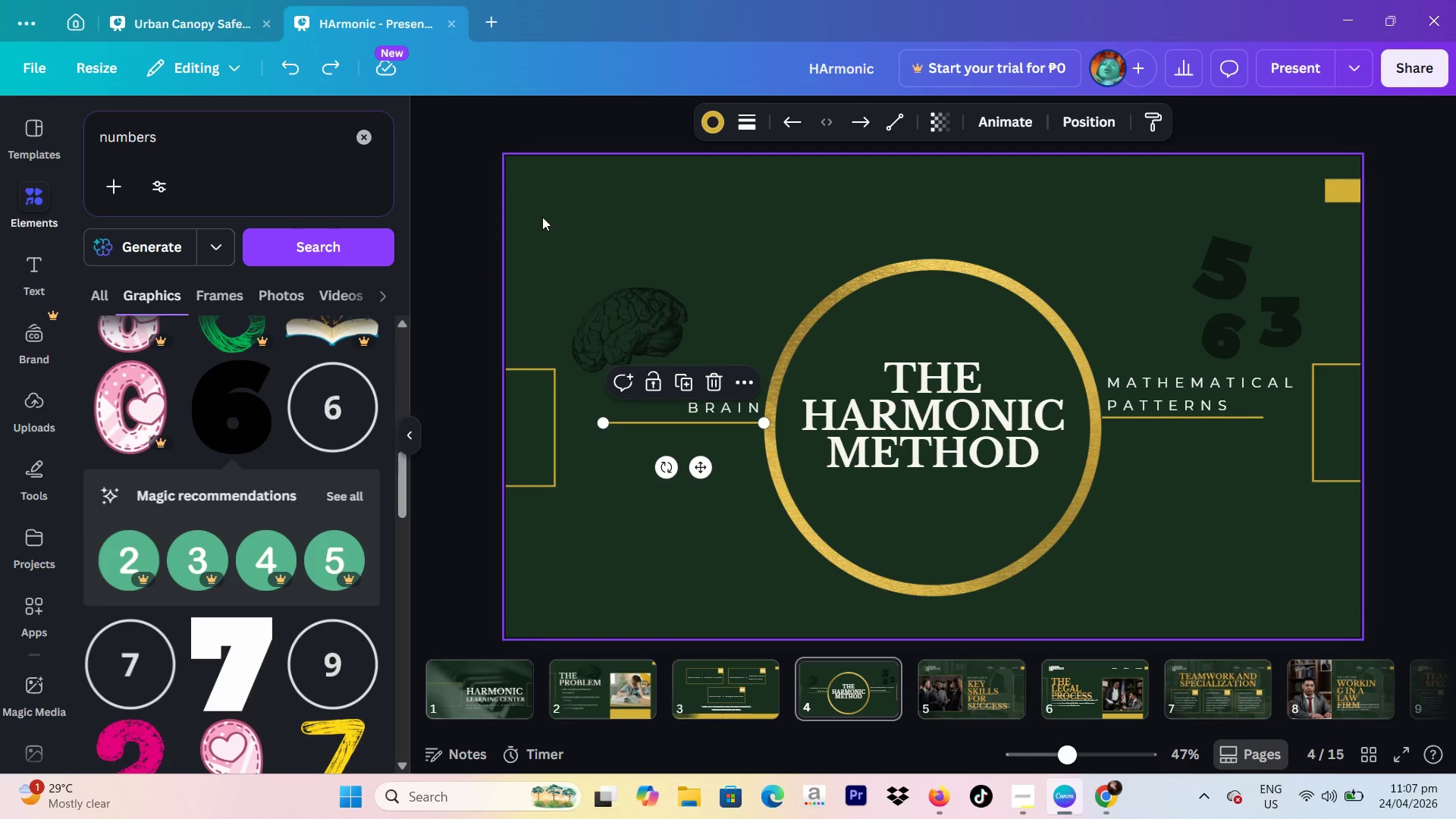 
left_click([542, 217])
 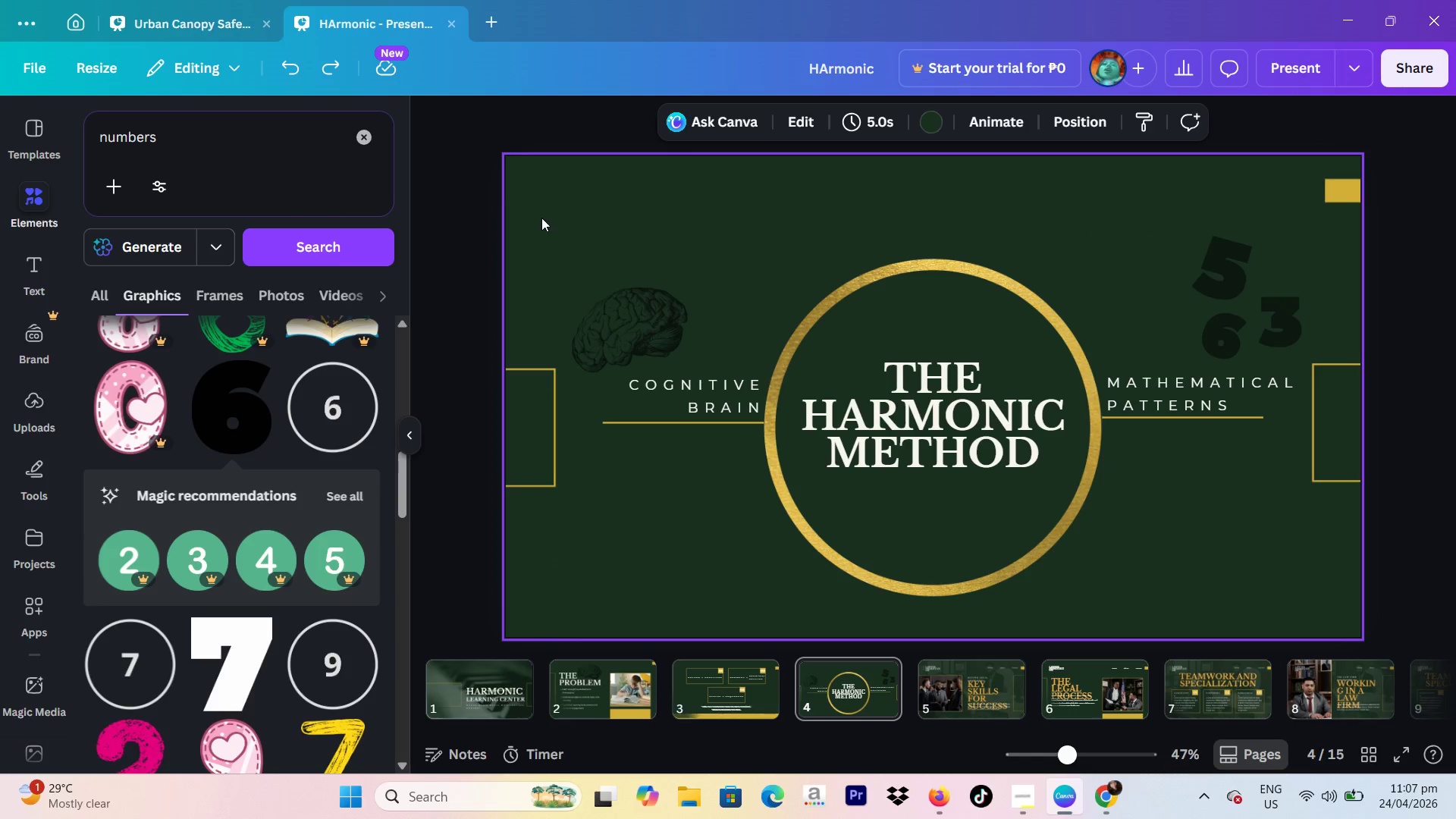 
left_click_drag(start_coordinate=[542, 218], to_coordinate=[1272, 557])
 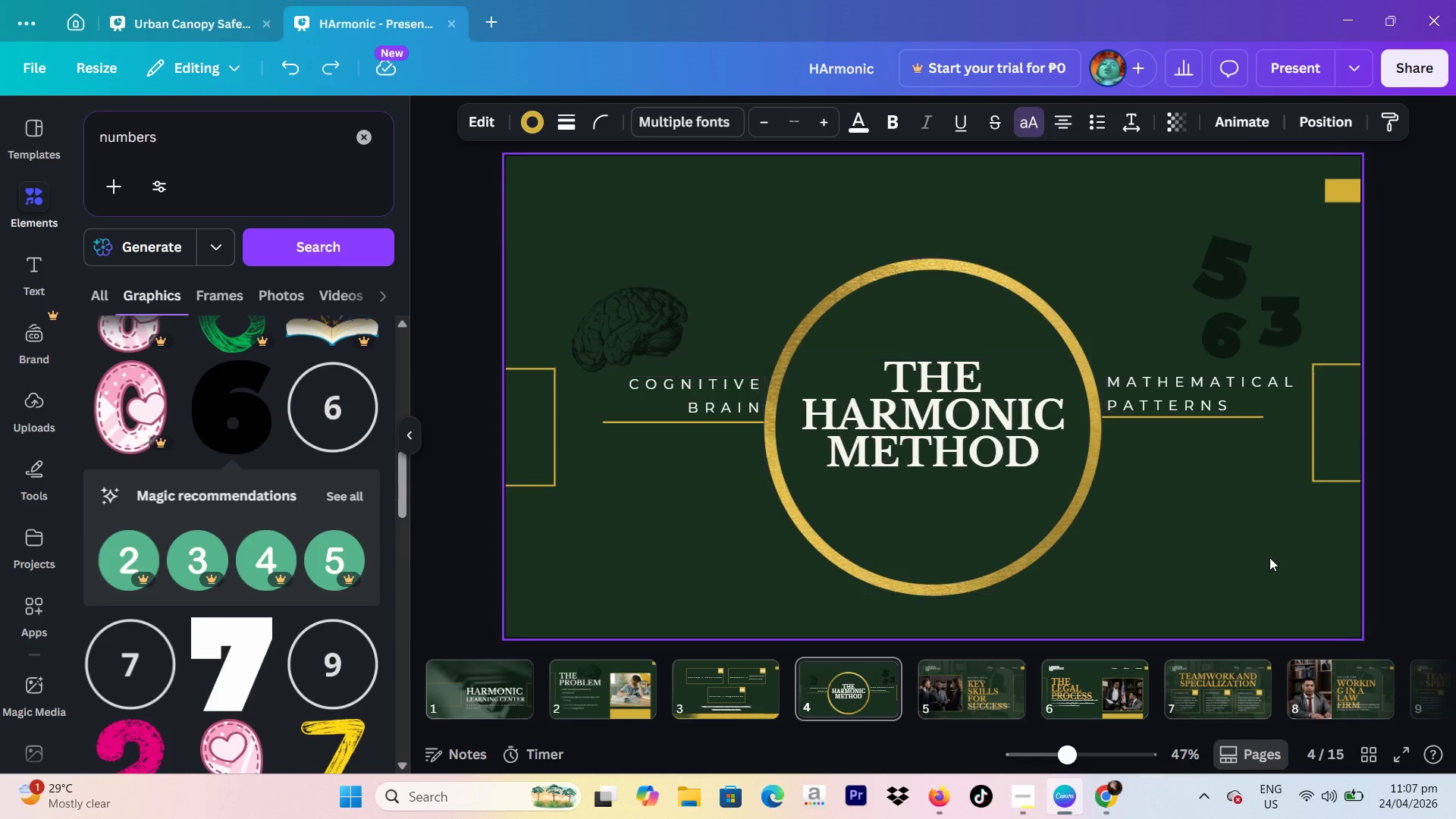 
hold_key(key=ArrowUp, duration=1.02)
 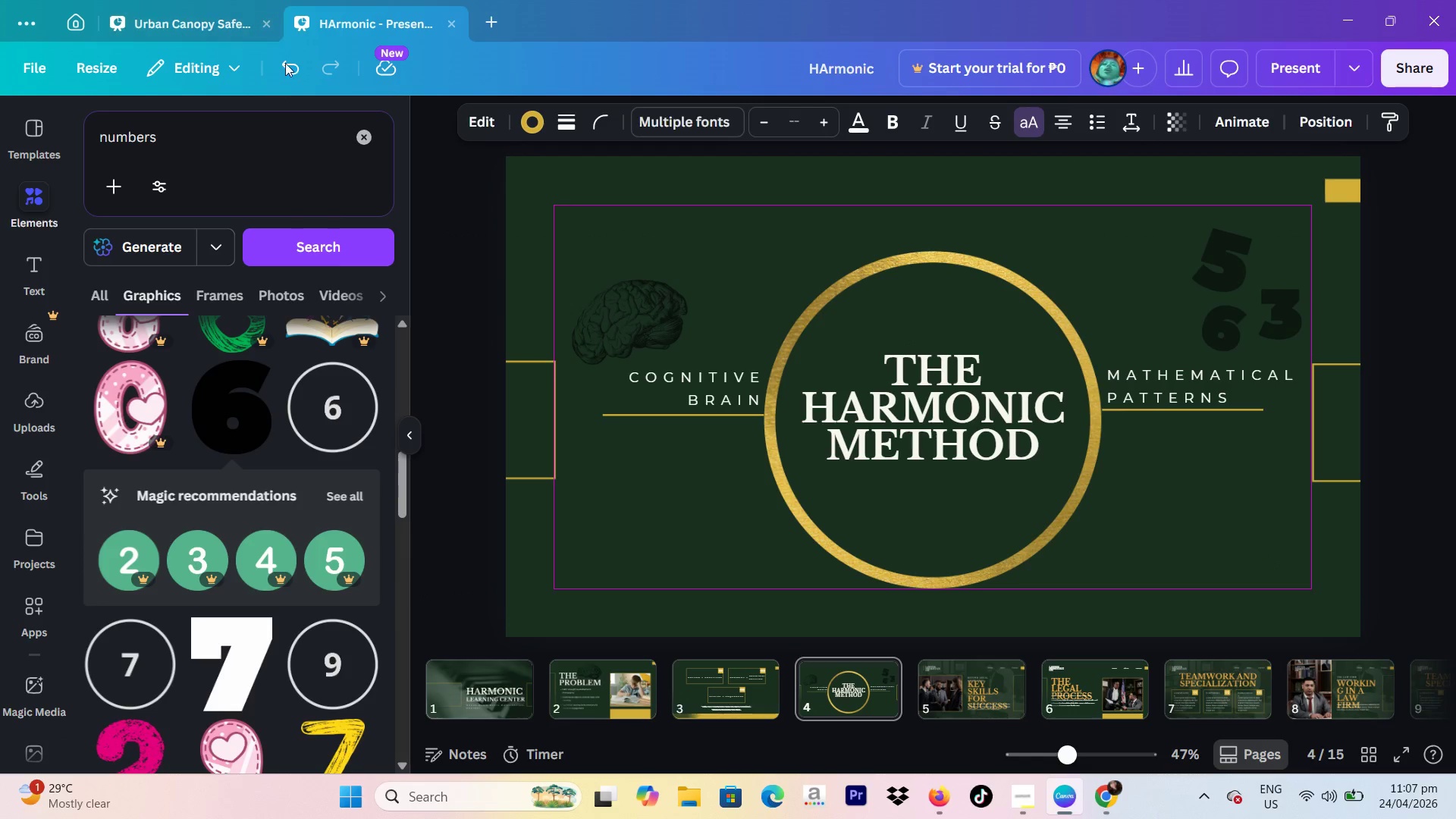 
hold_key(key=ArrowUp, duration=4.45)
 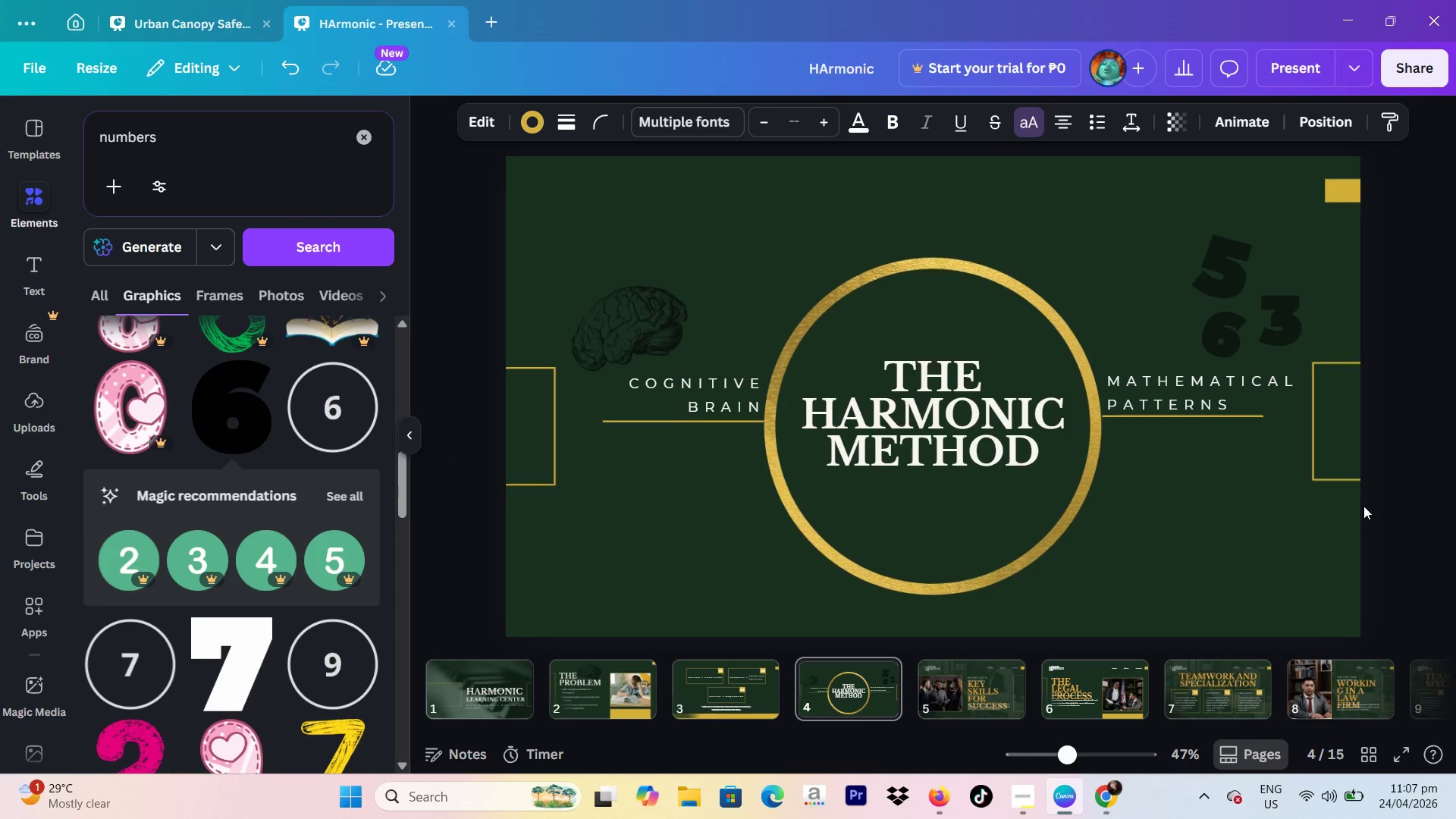 
left_click([288, 65])
 